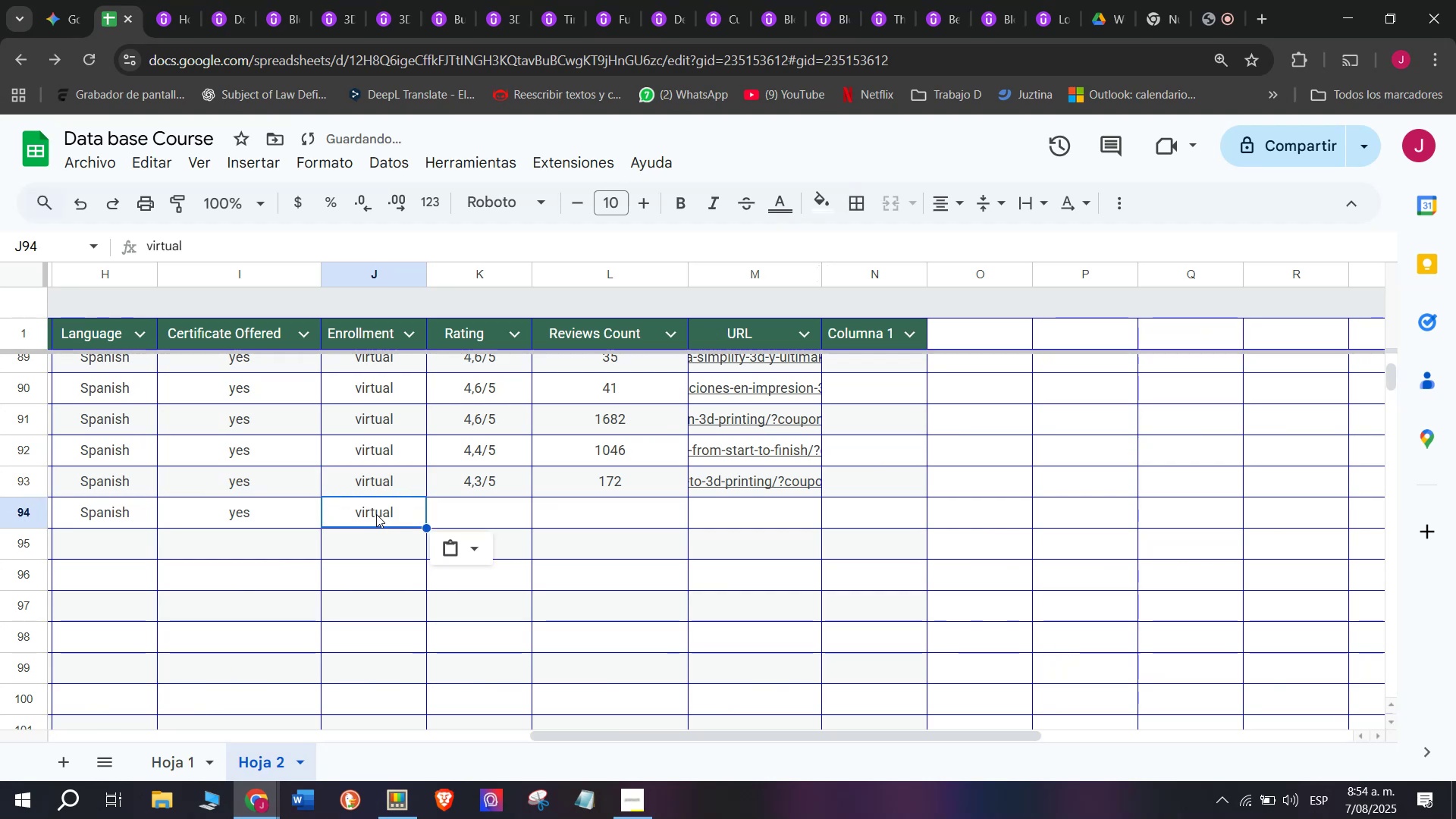 
key(Break)
 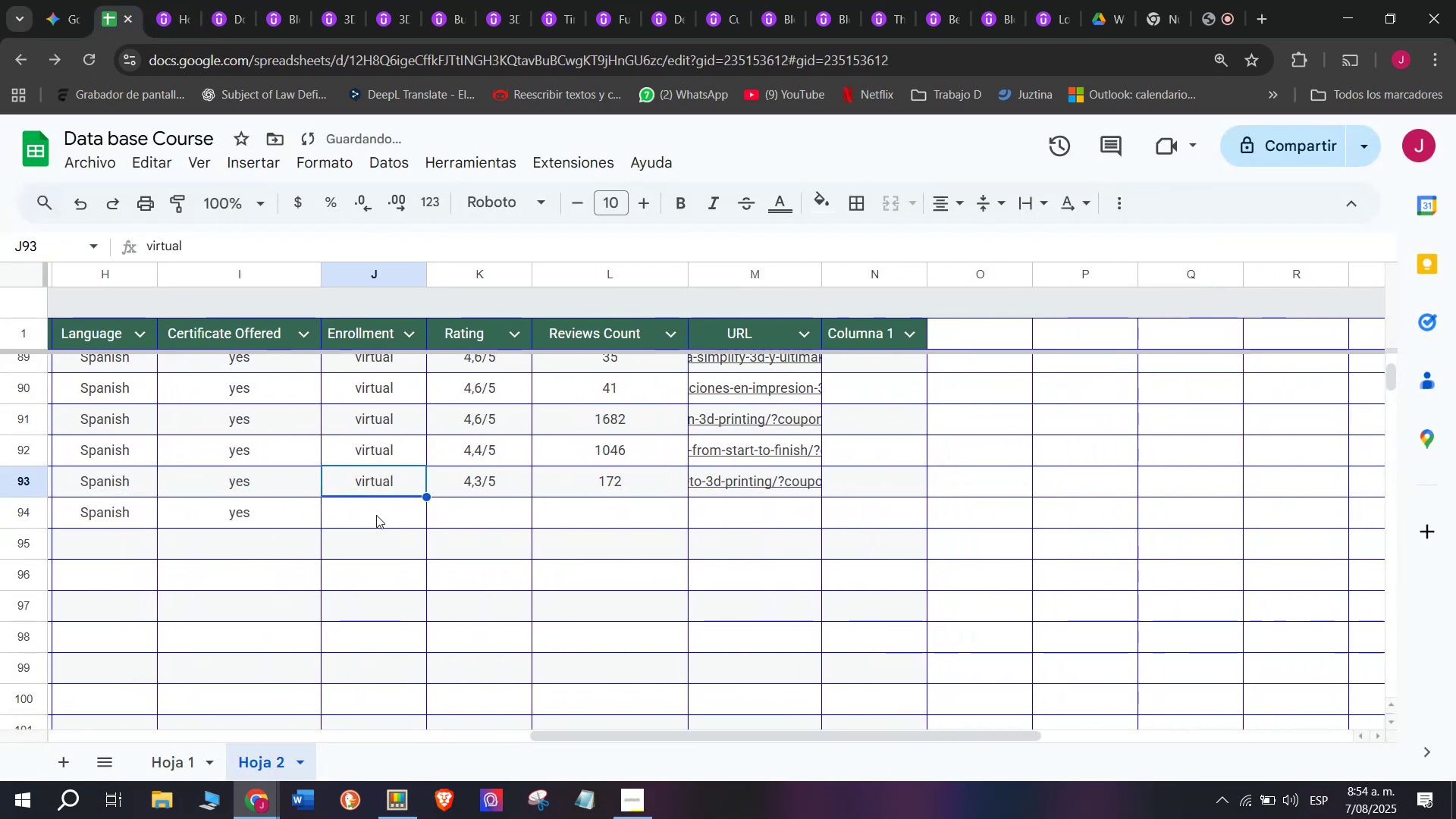 
key(Control+C)
 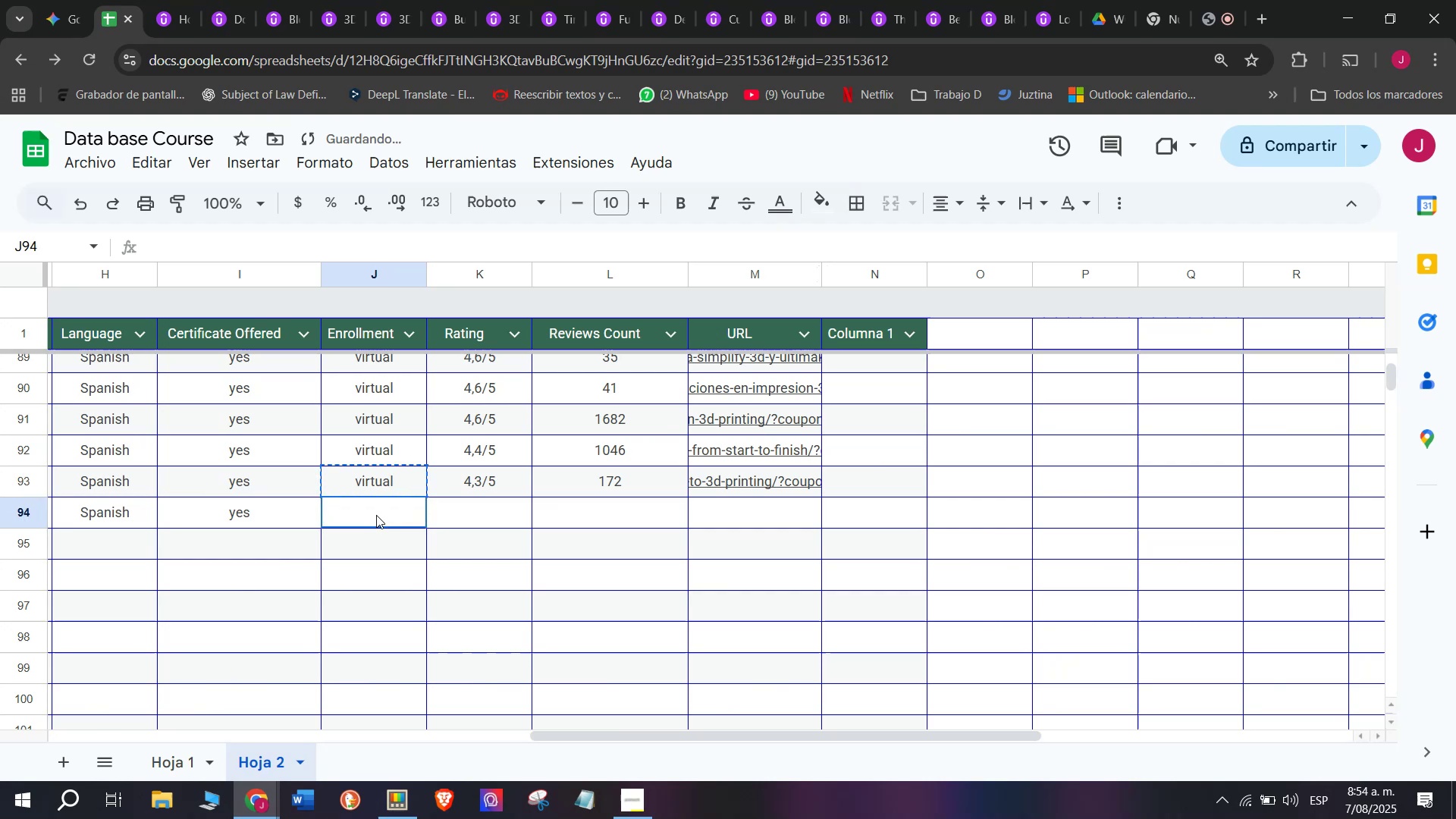 
left_click([376, 515])
 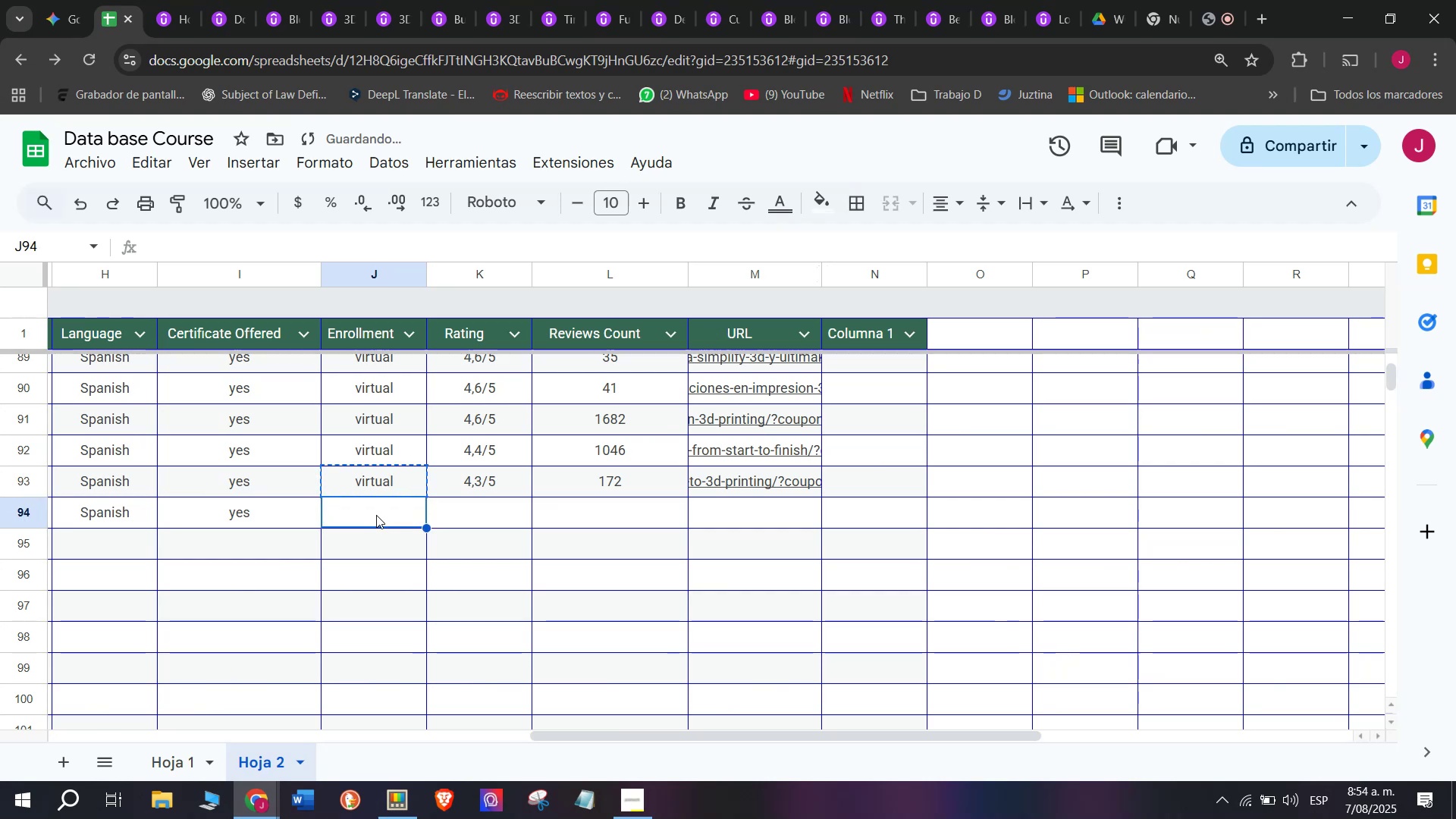 
key(Control+ControlLeft)
 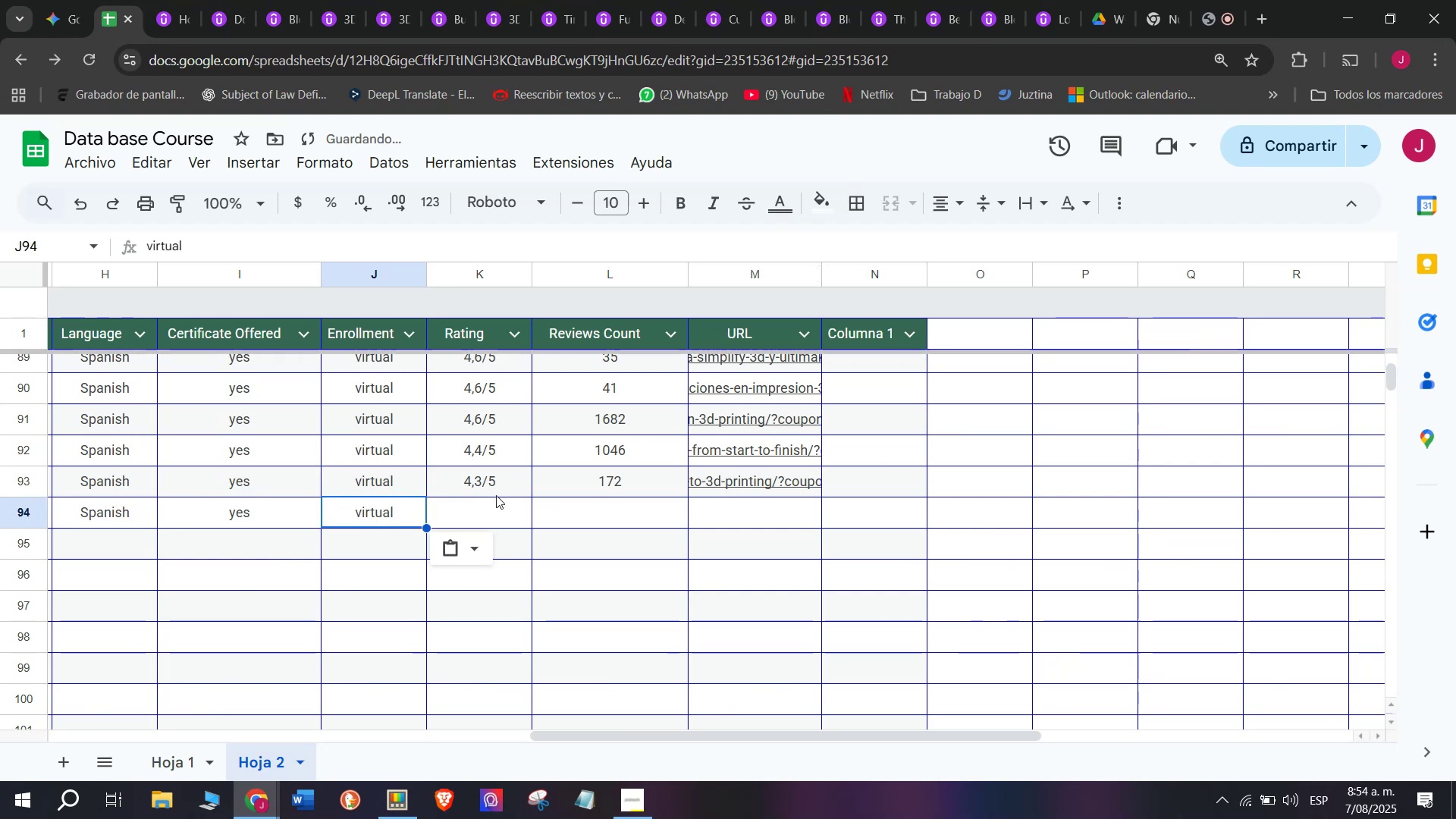 
key(Z)
 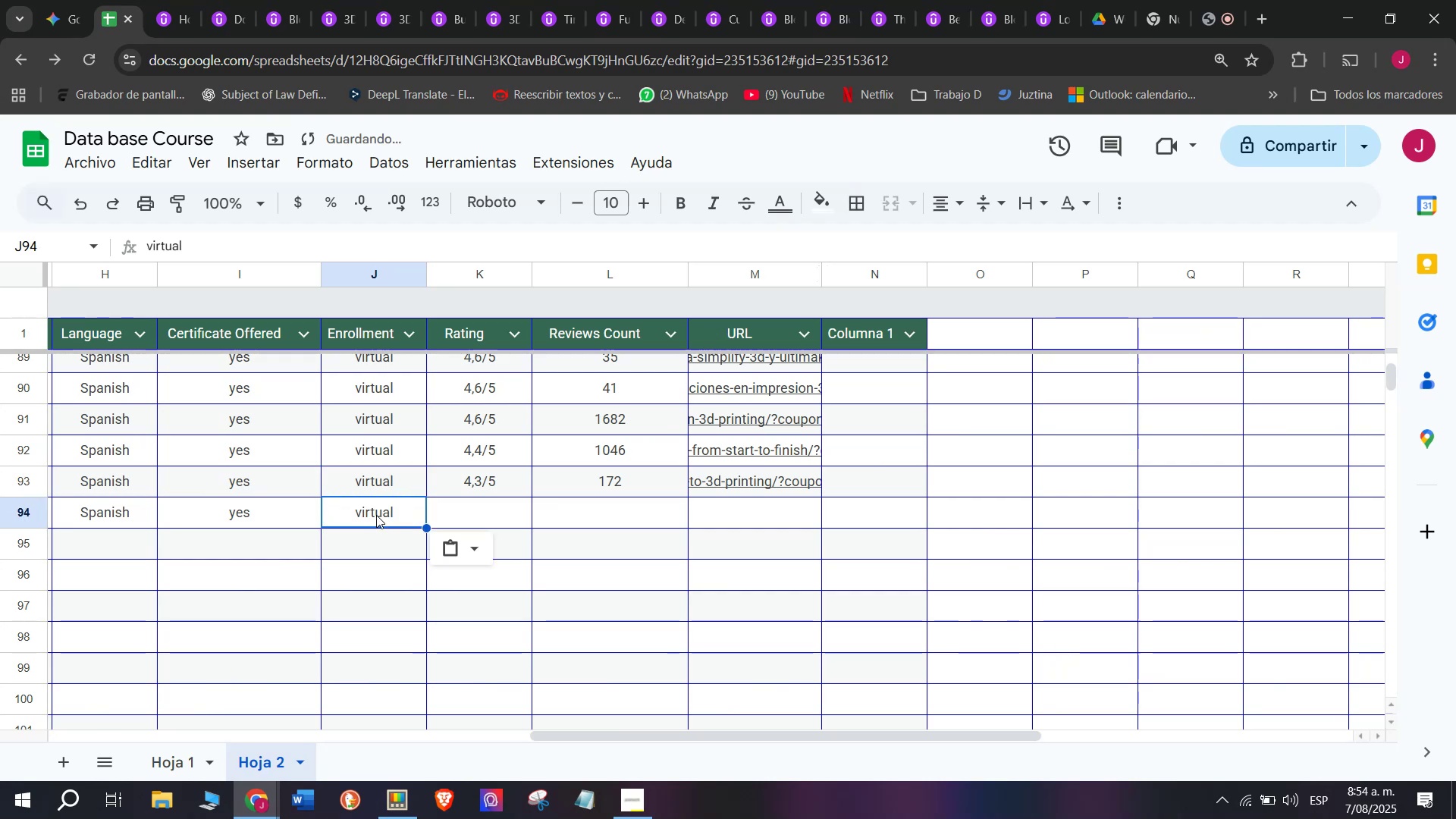 
key(Control+V)
 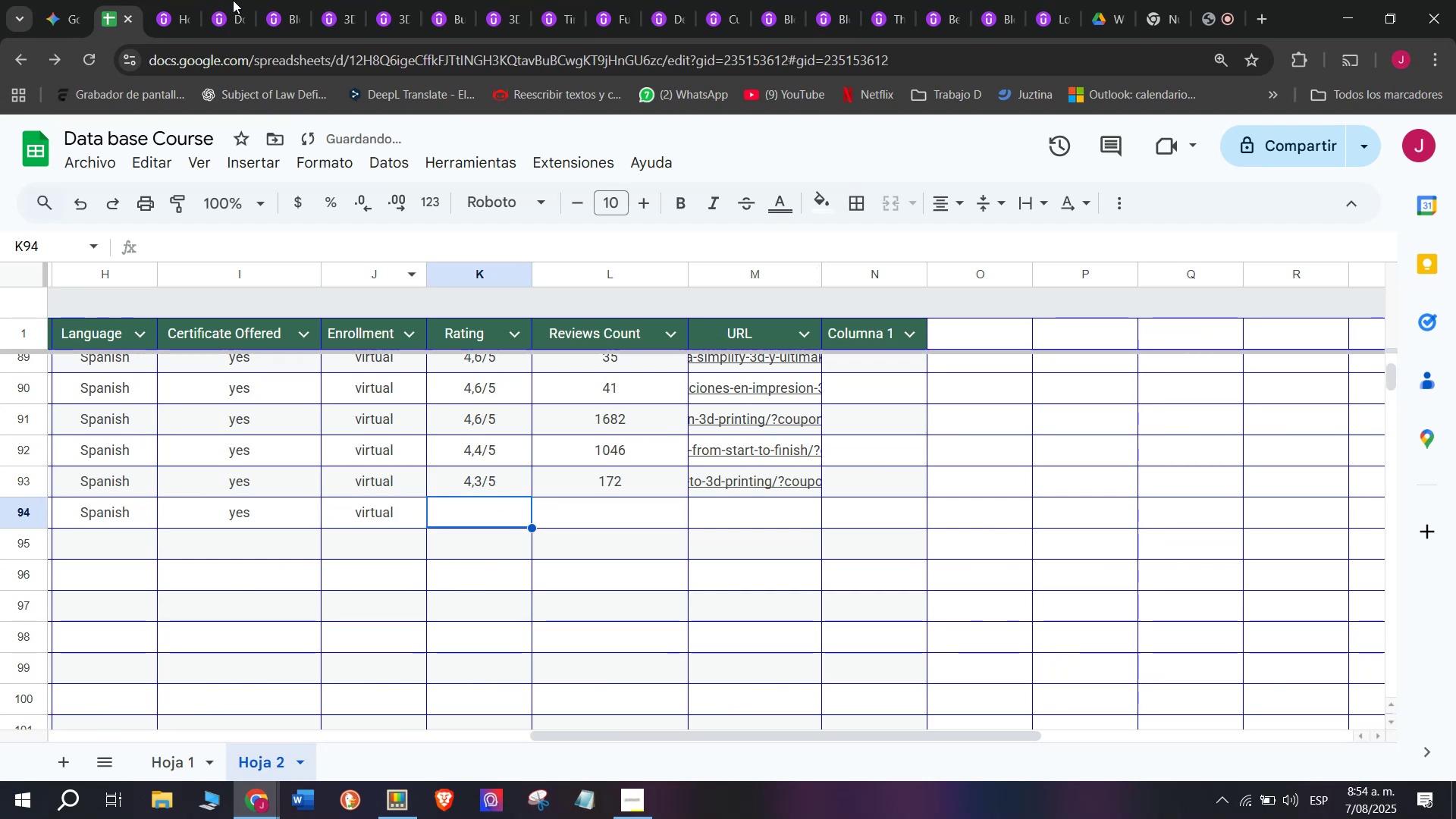 
left_click([185, 0])
 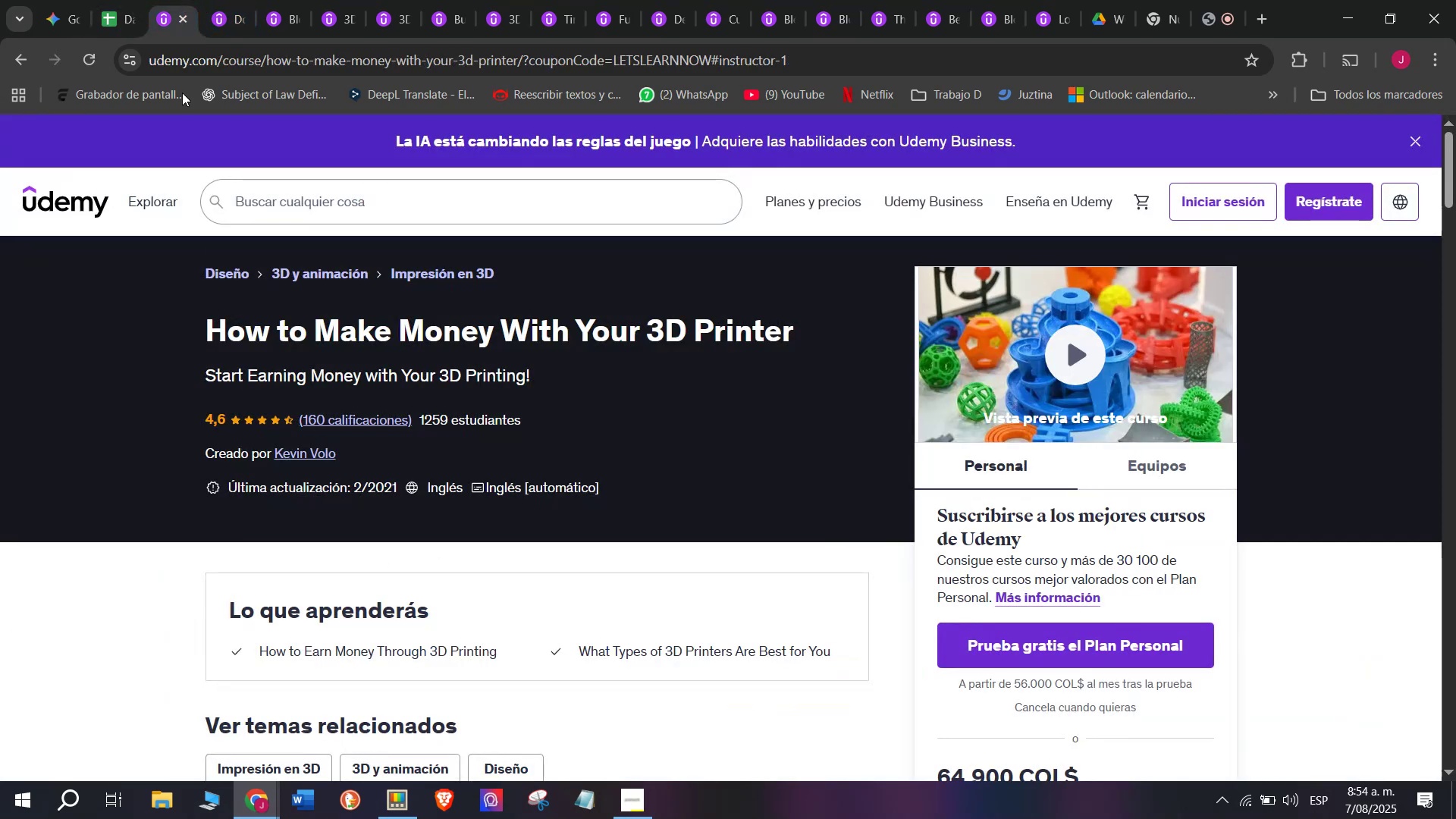 
left_click([120, 0])
 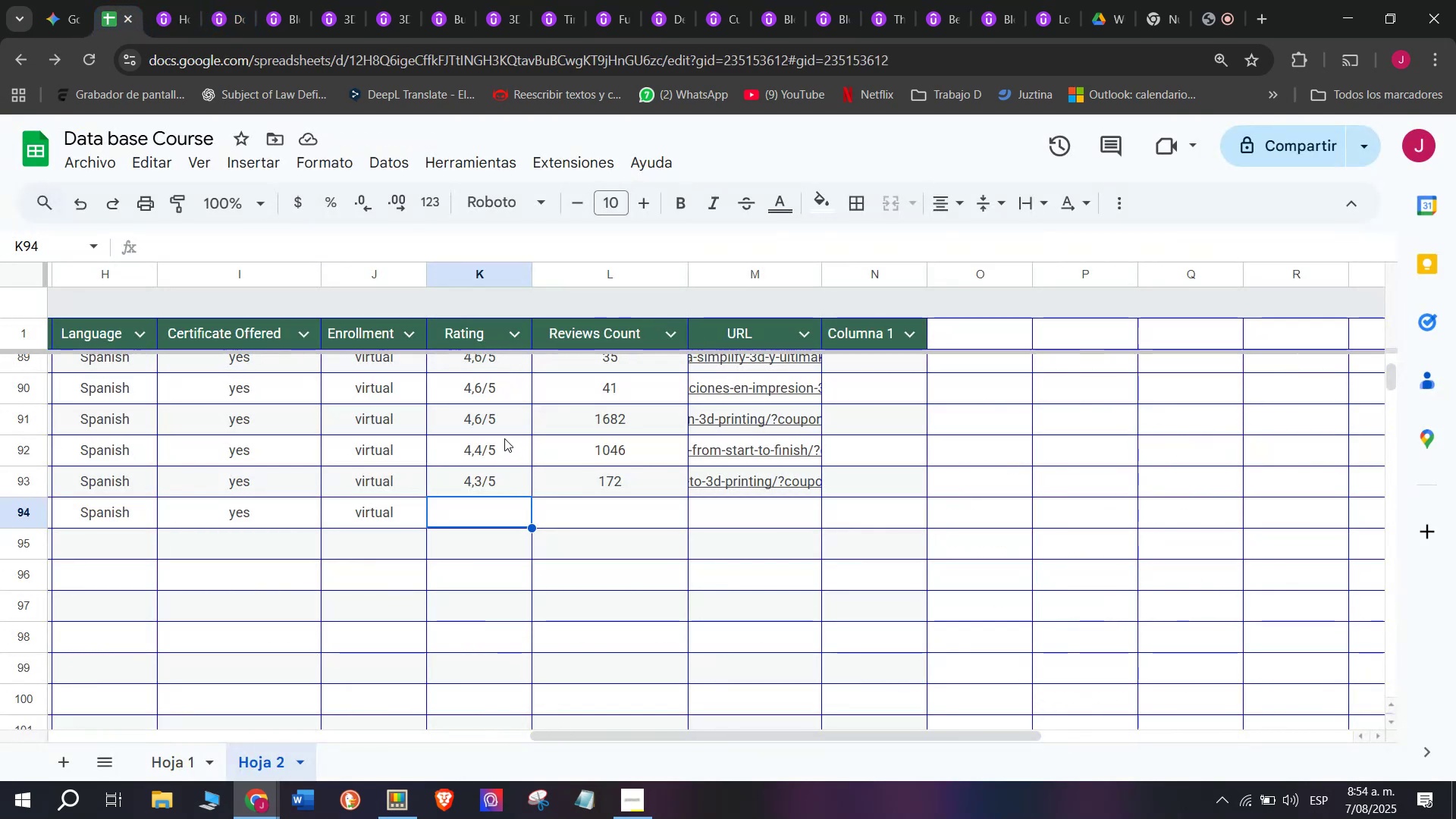 
left_click([501, 433])
 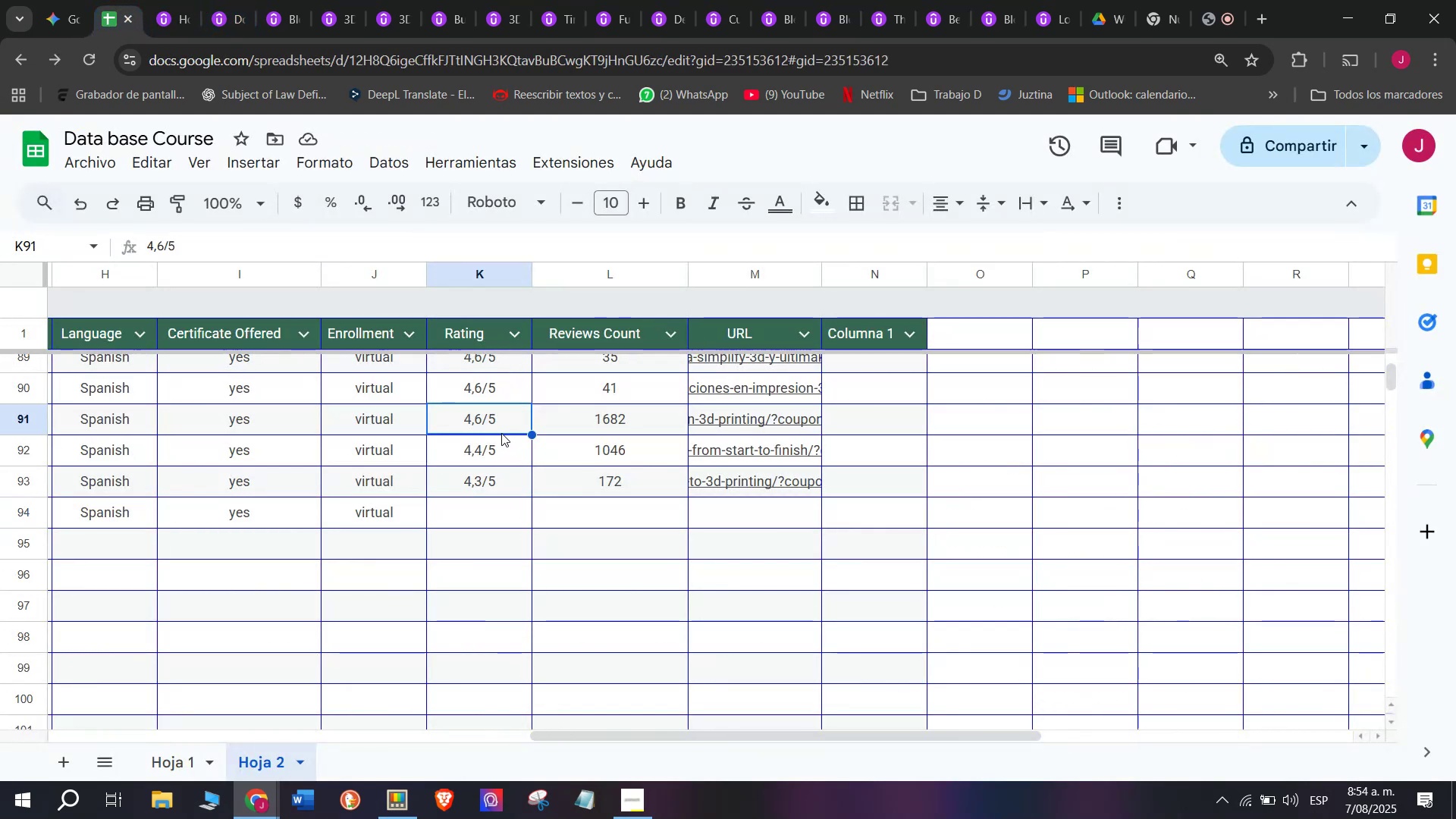 
key(Break)
 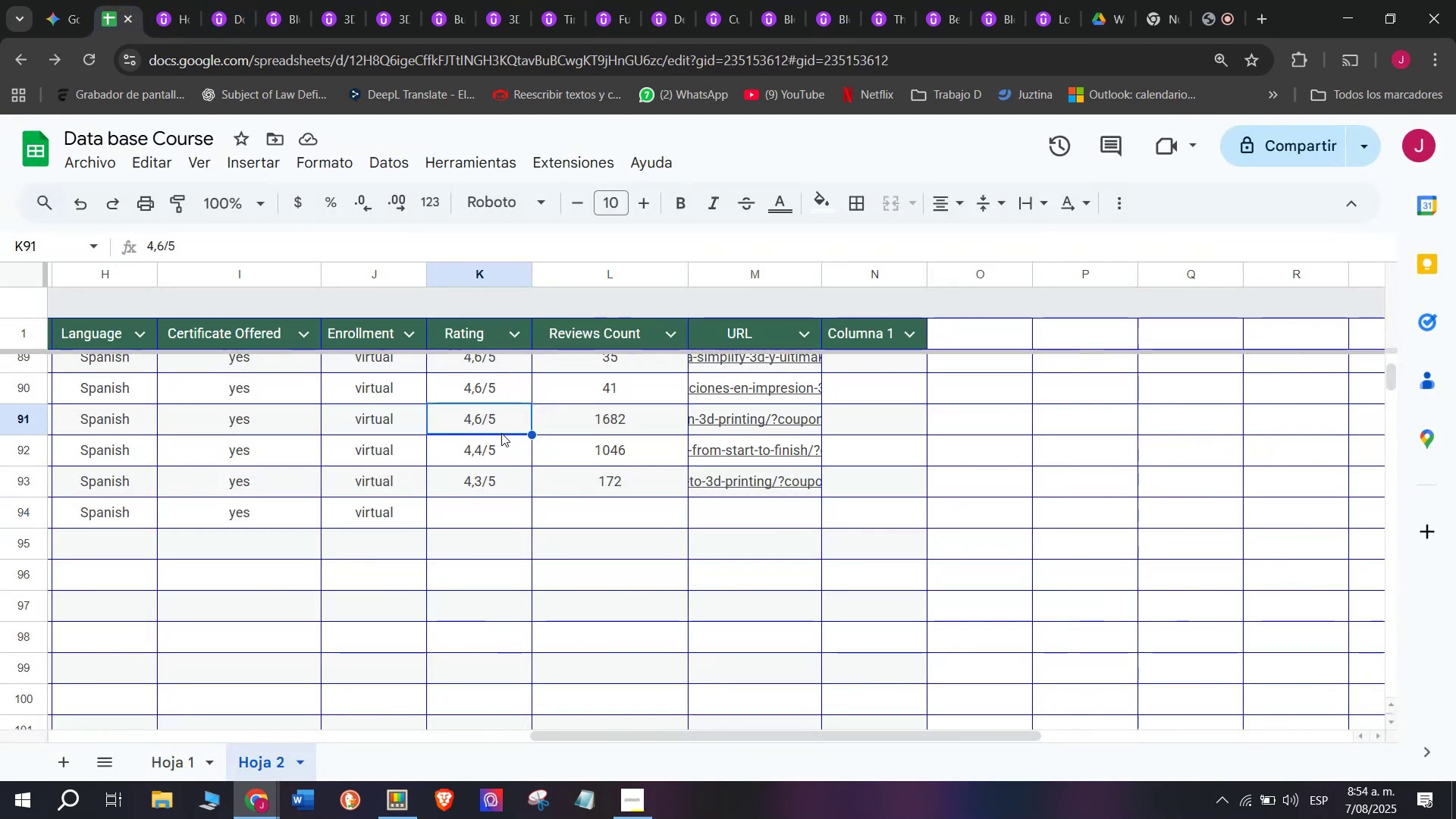 
key(Control+ControlLeft)
 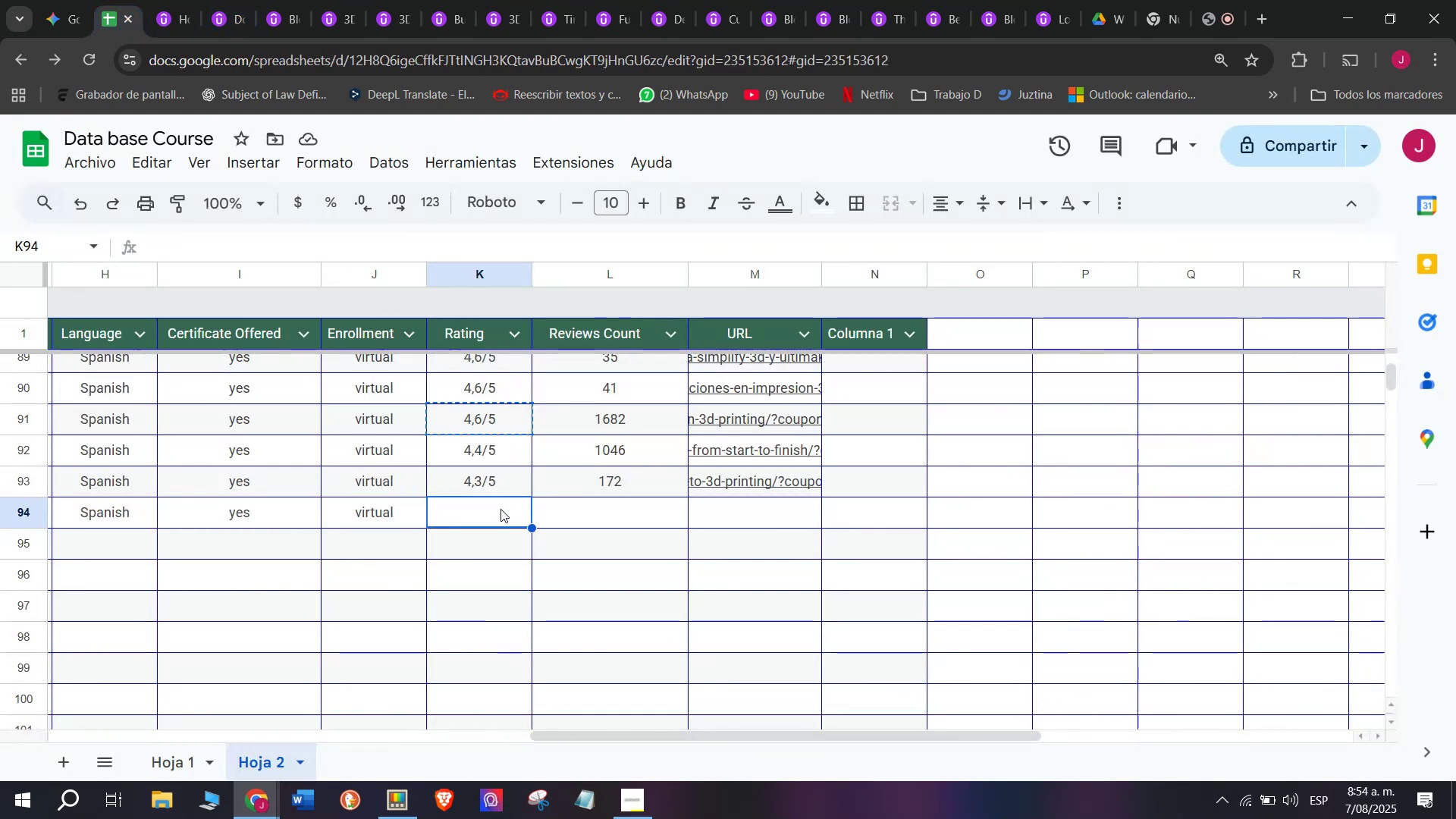 
key(Control+C)
 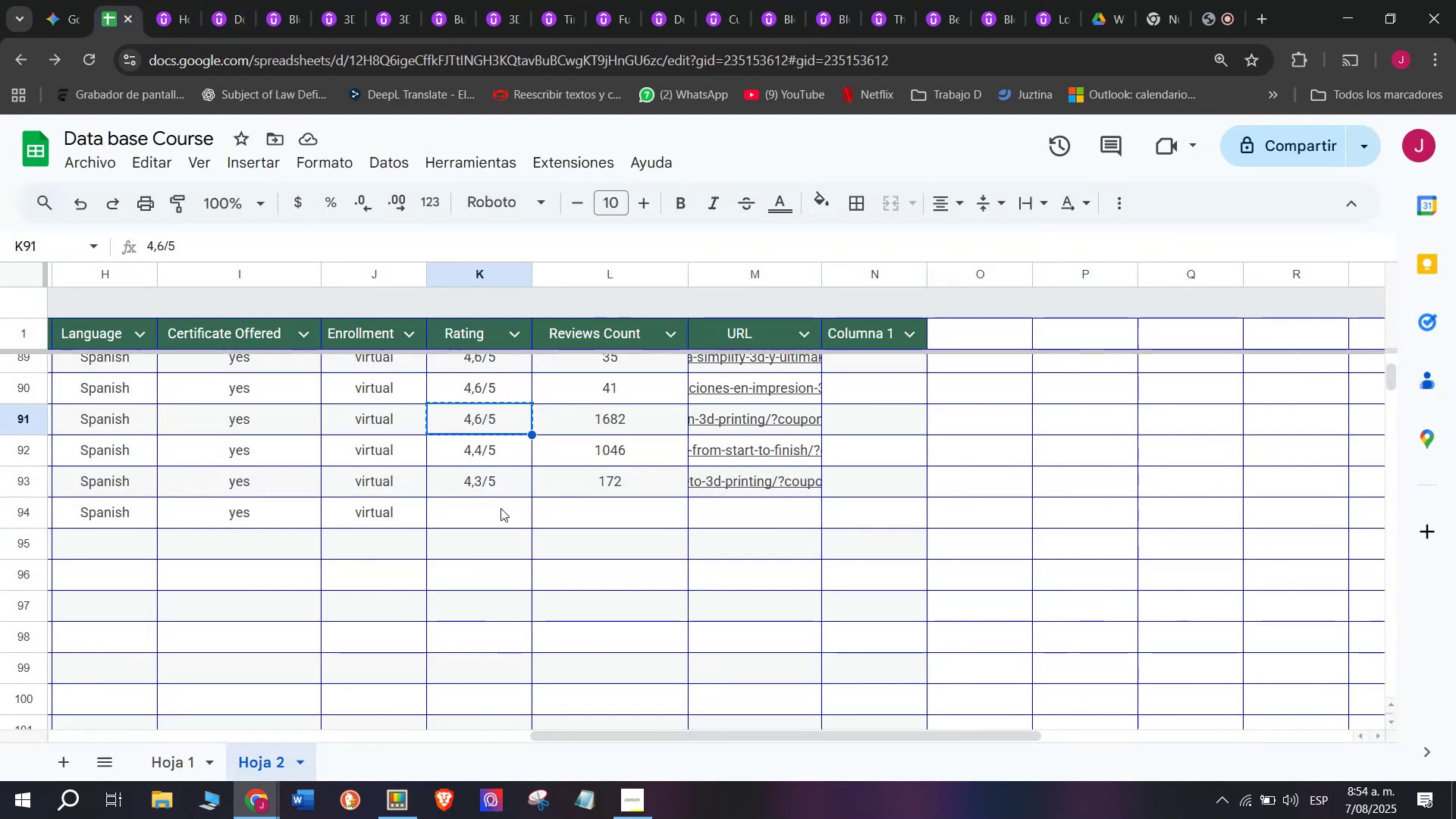 
left_click([500, 508])
 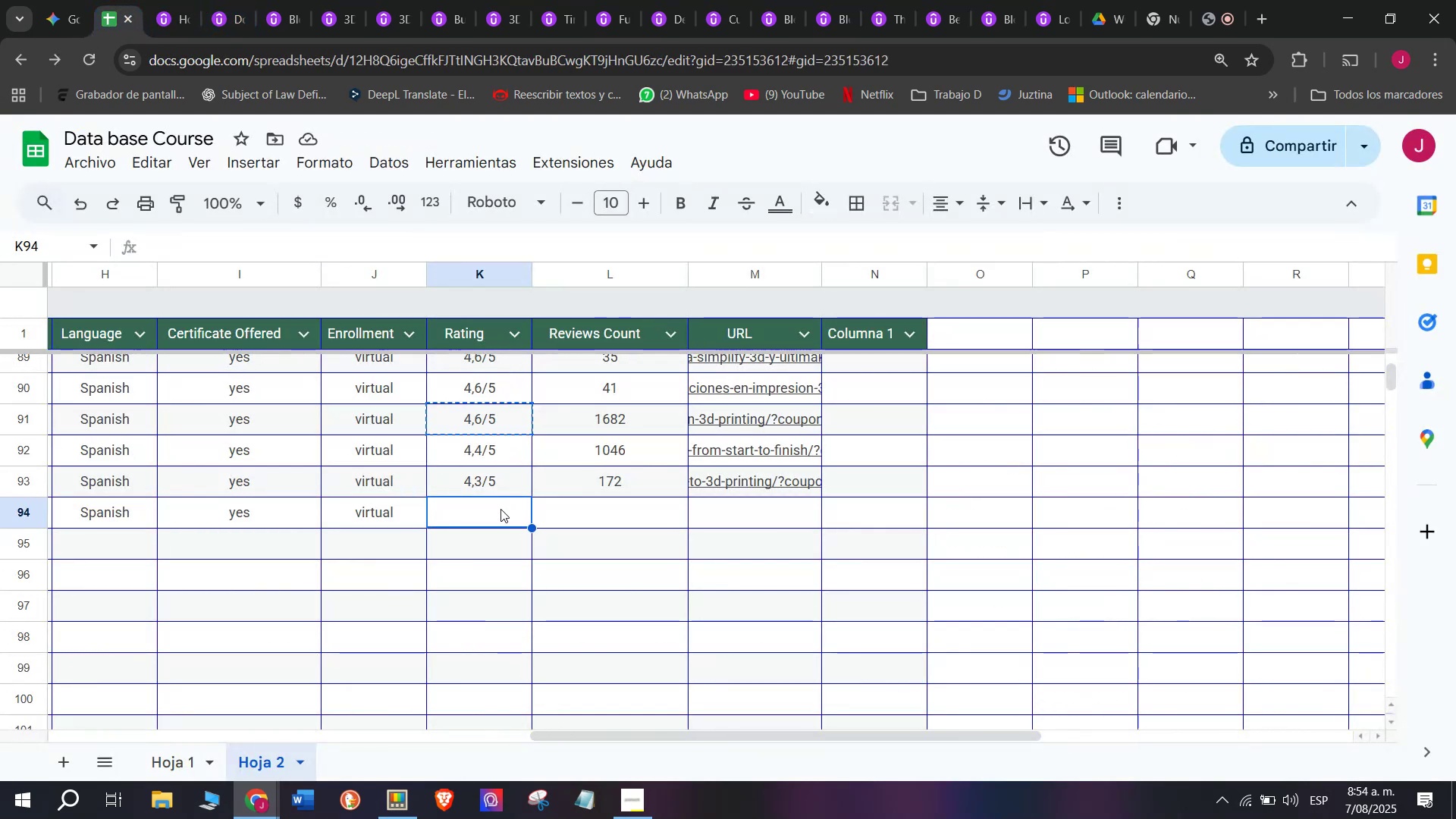 
key(Z)
 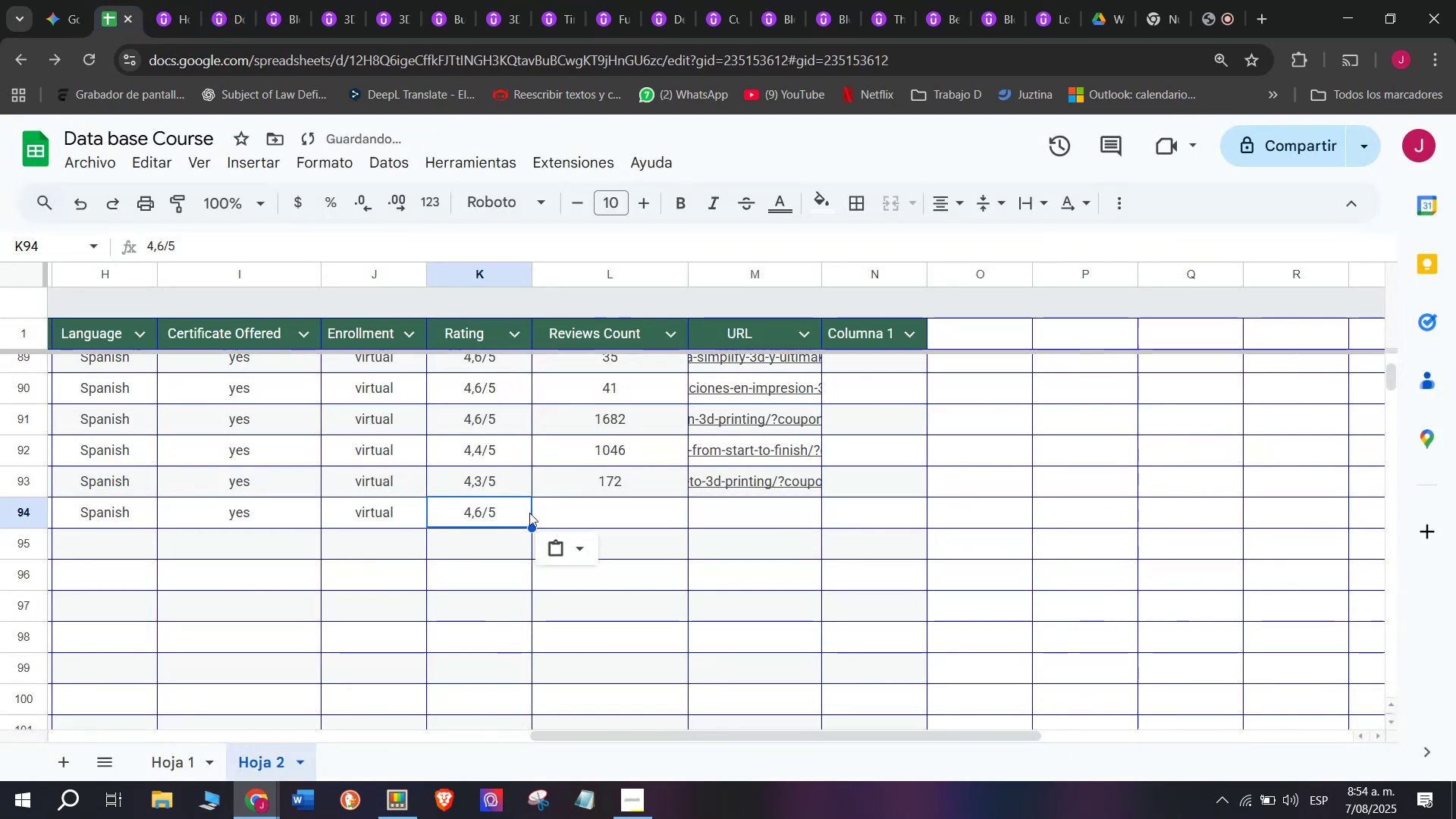 
key(Control+ControlLeft)
 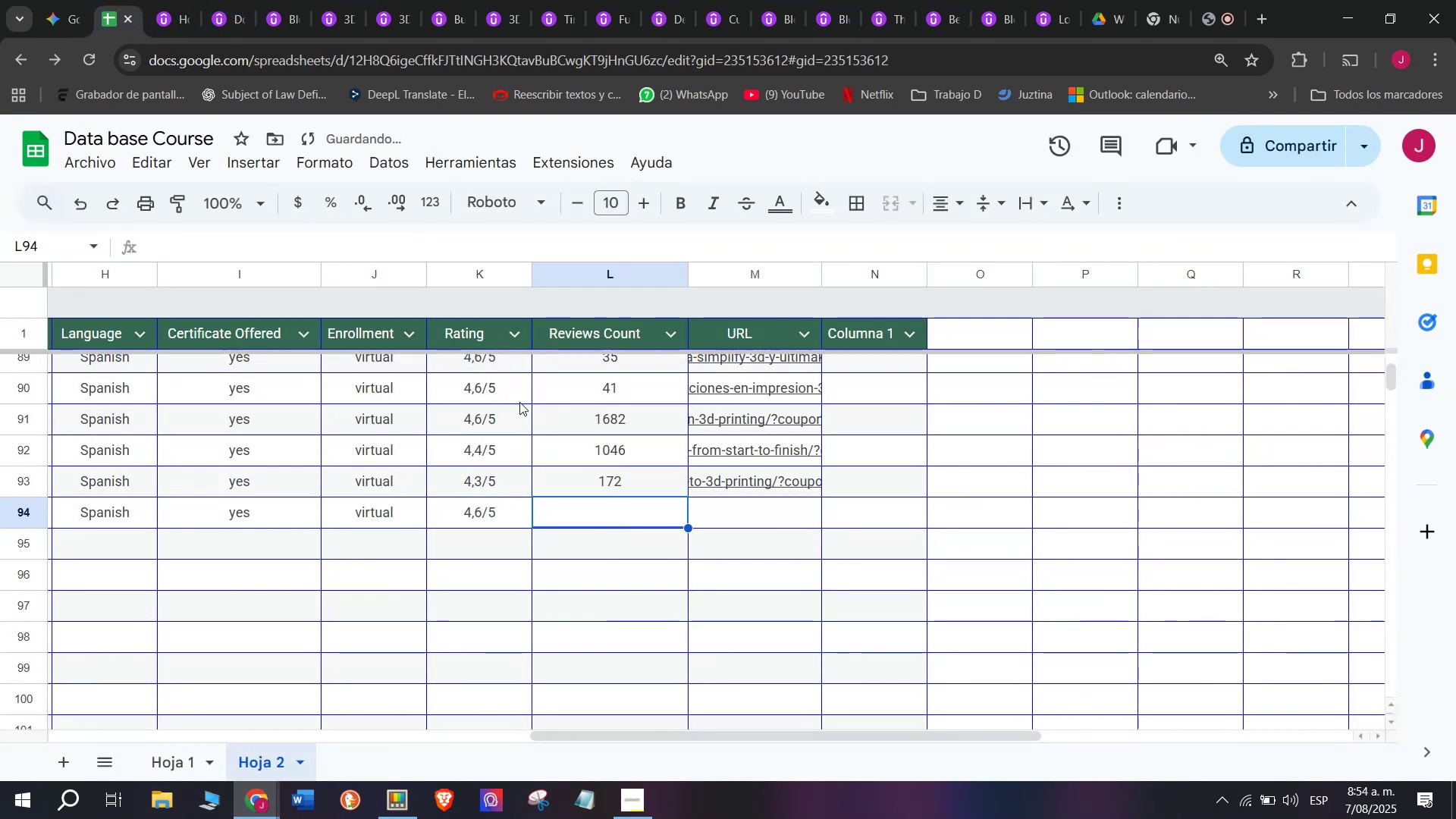 
key(Control+V)
 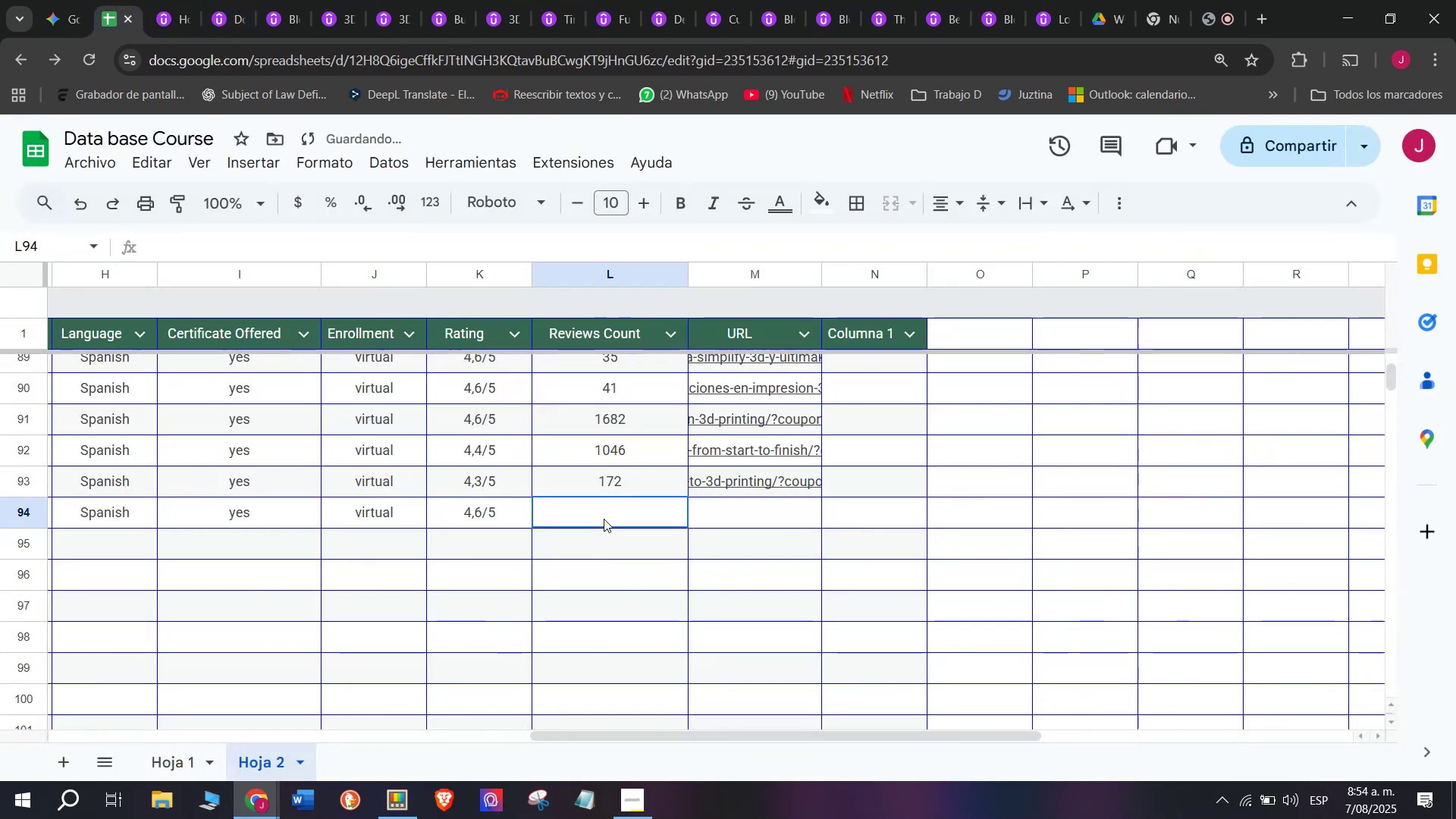 
double_click([604, 519])
 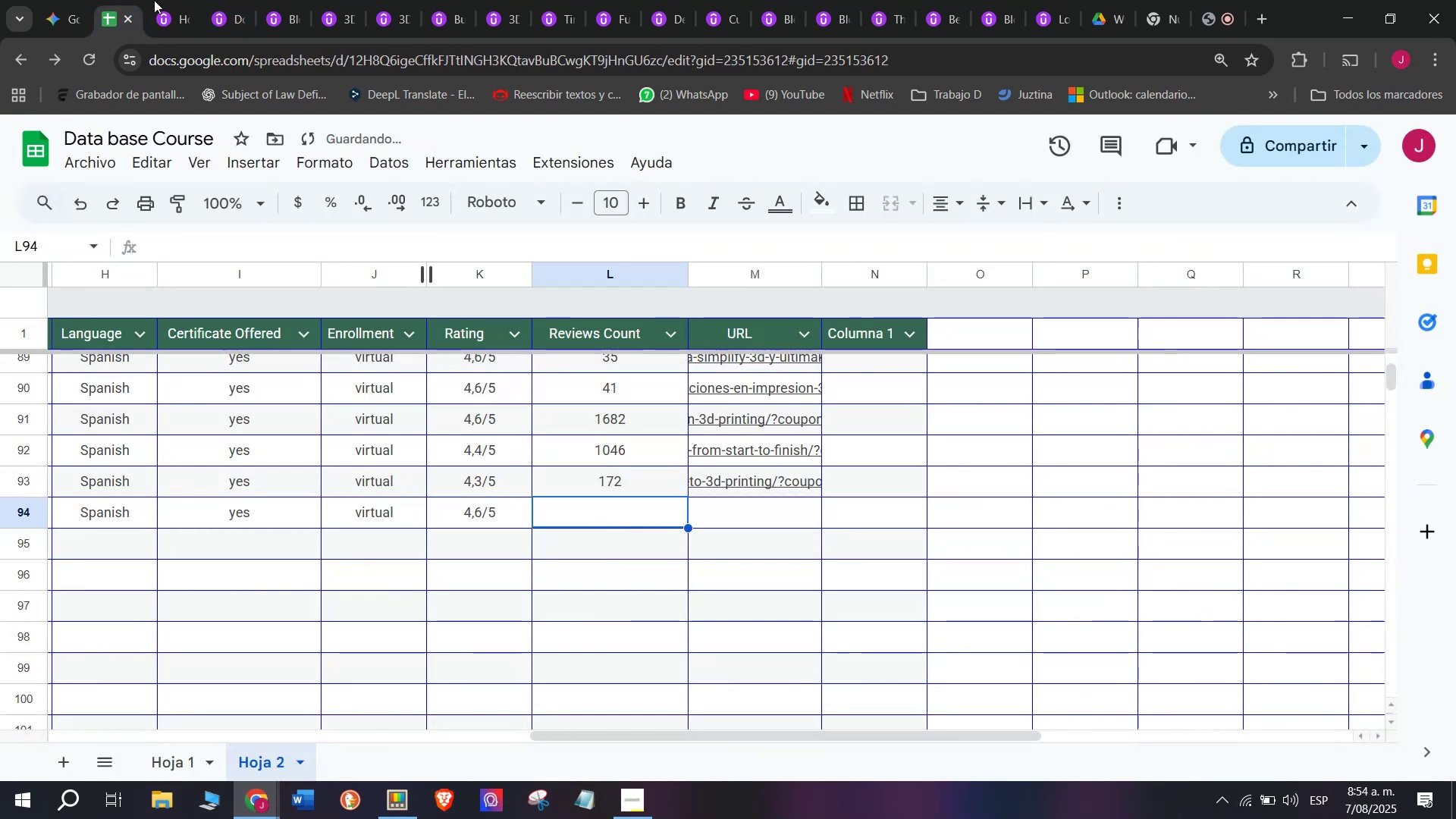 
left_click([158, 0])
 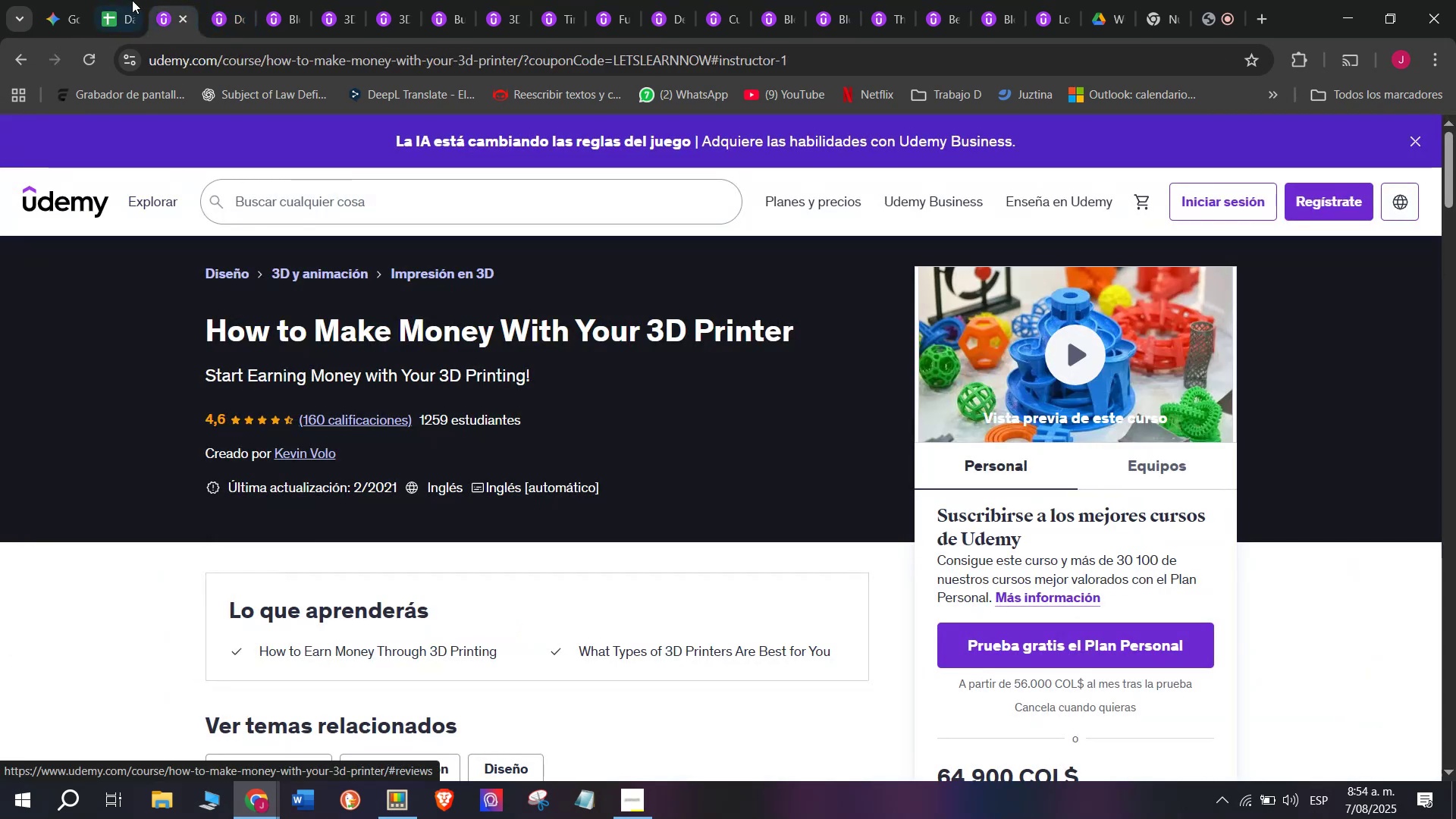 
left_click([115, 0])
 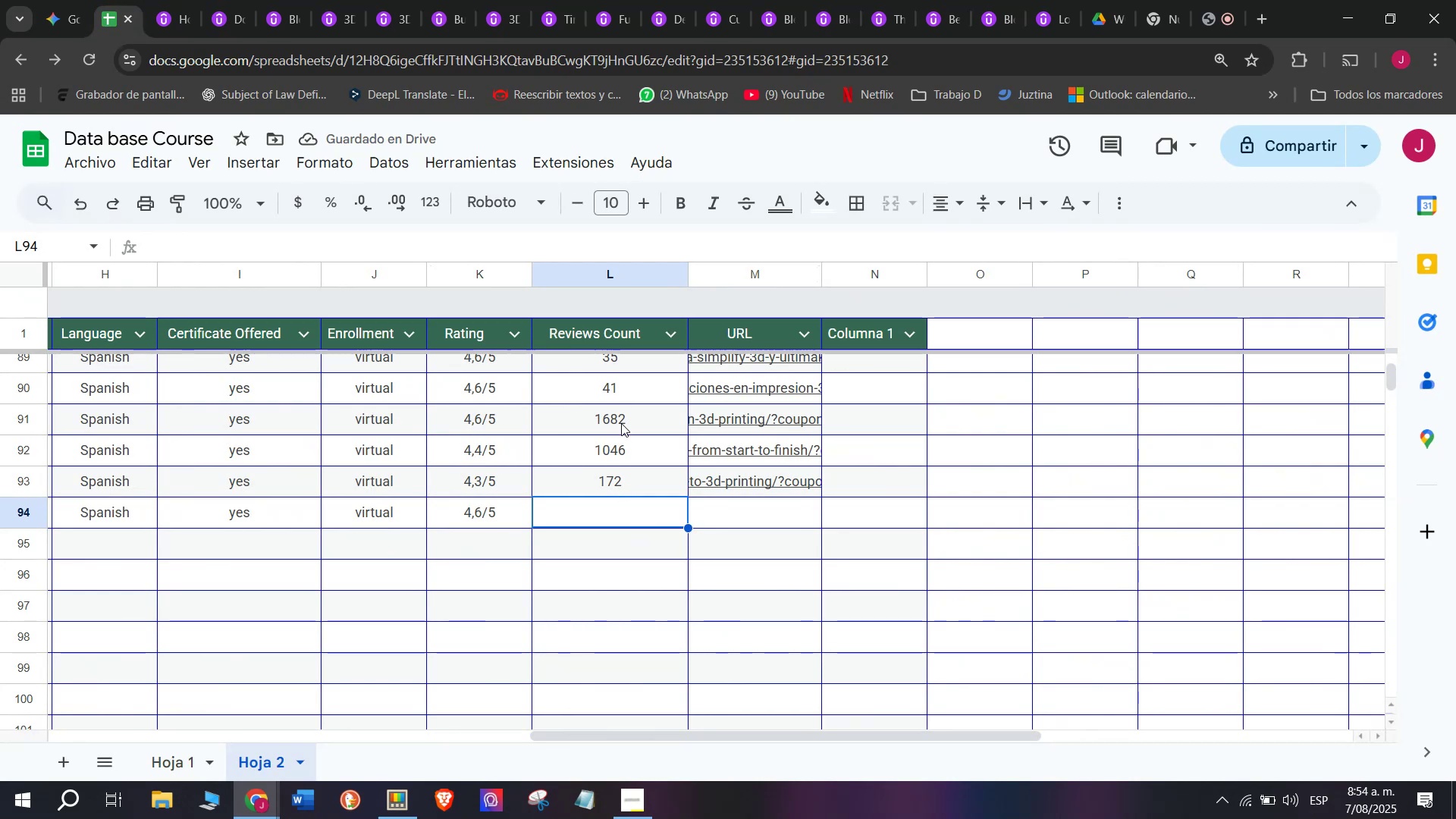 
left_click([637, 484])
 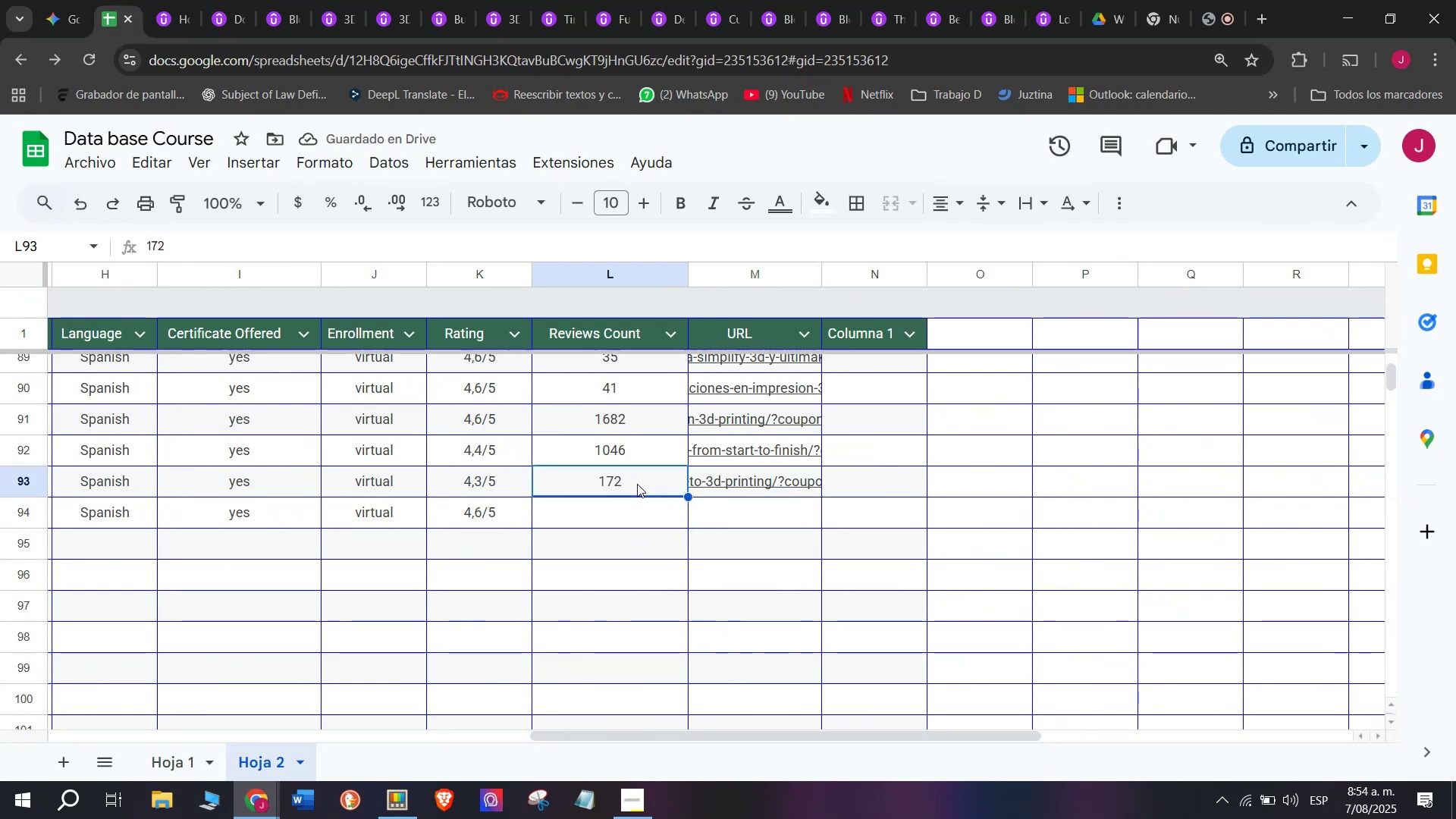 
key(Break)
 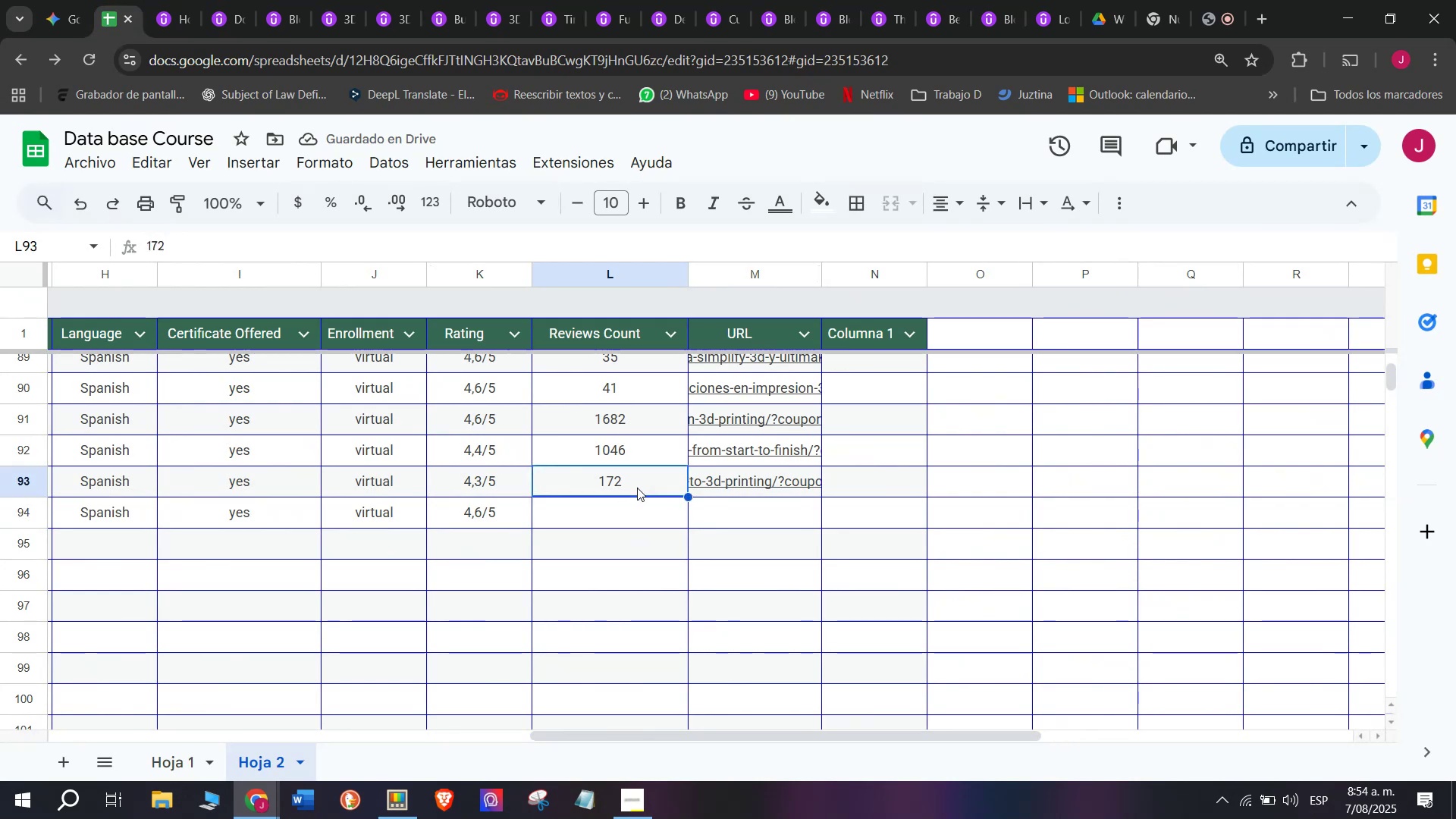 
key(Control+ControlLeft)
 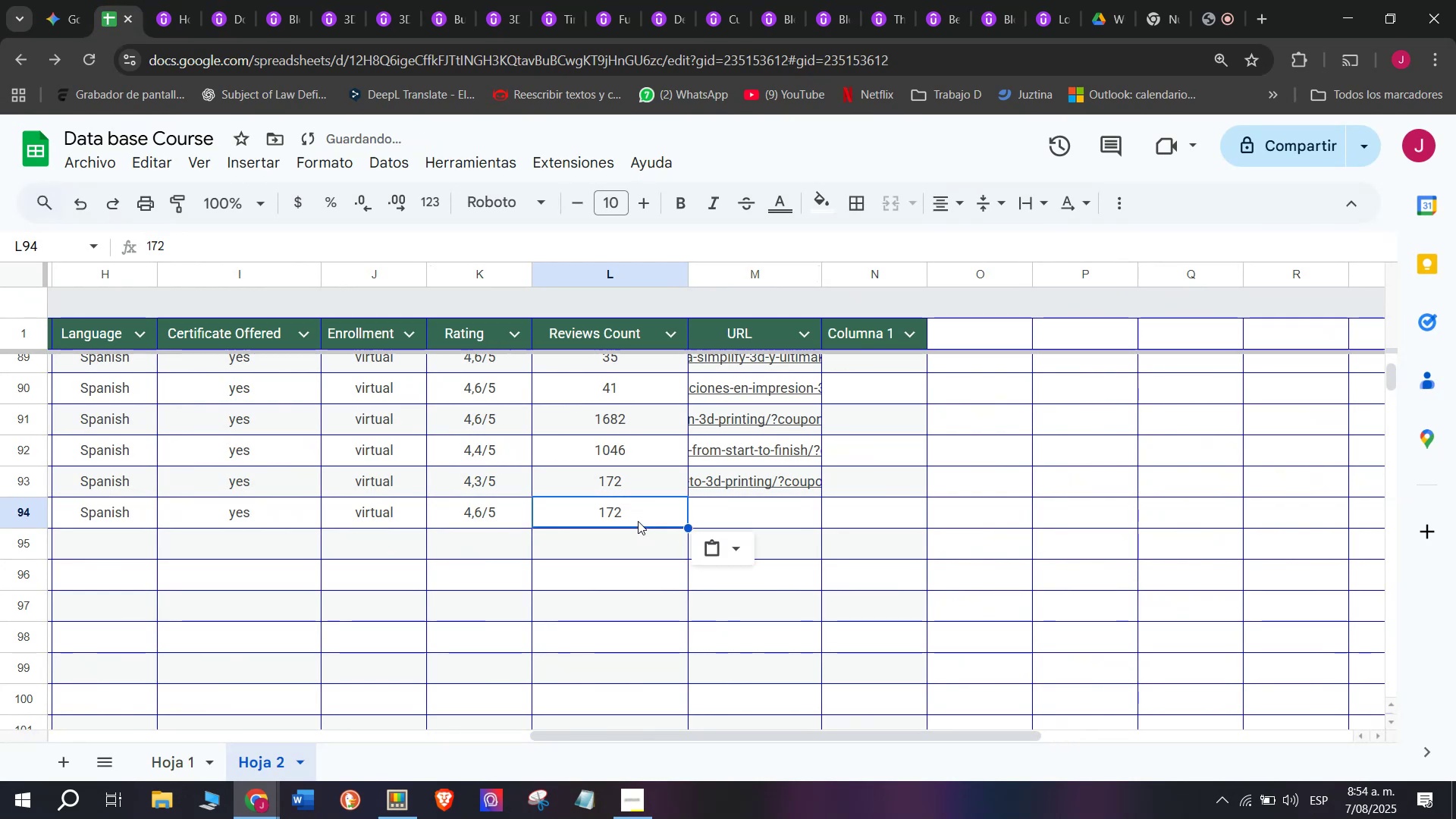 
key(Control+C)
 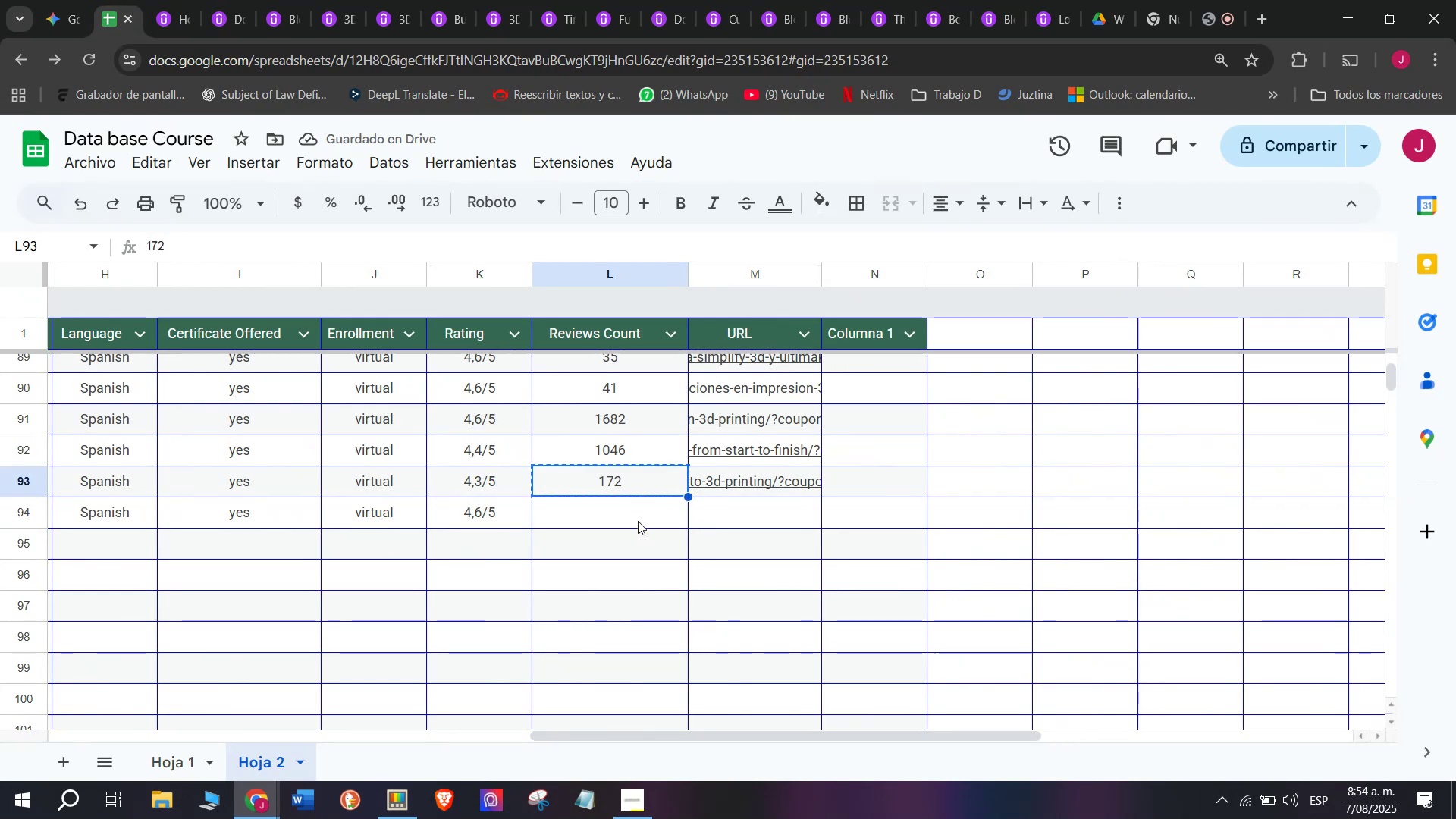 
double_click([638, 521])
 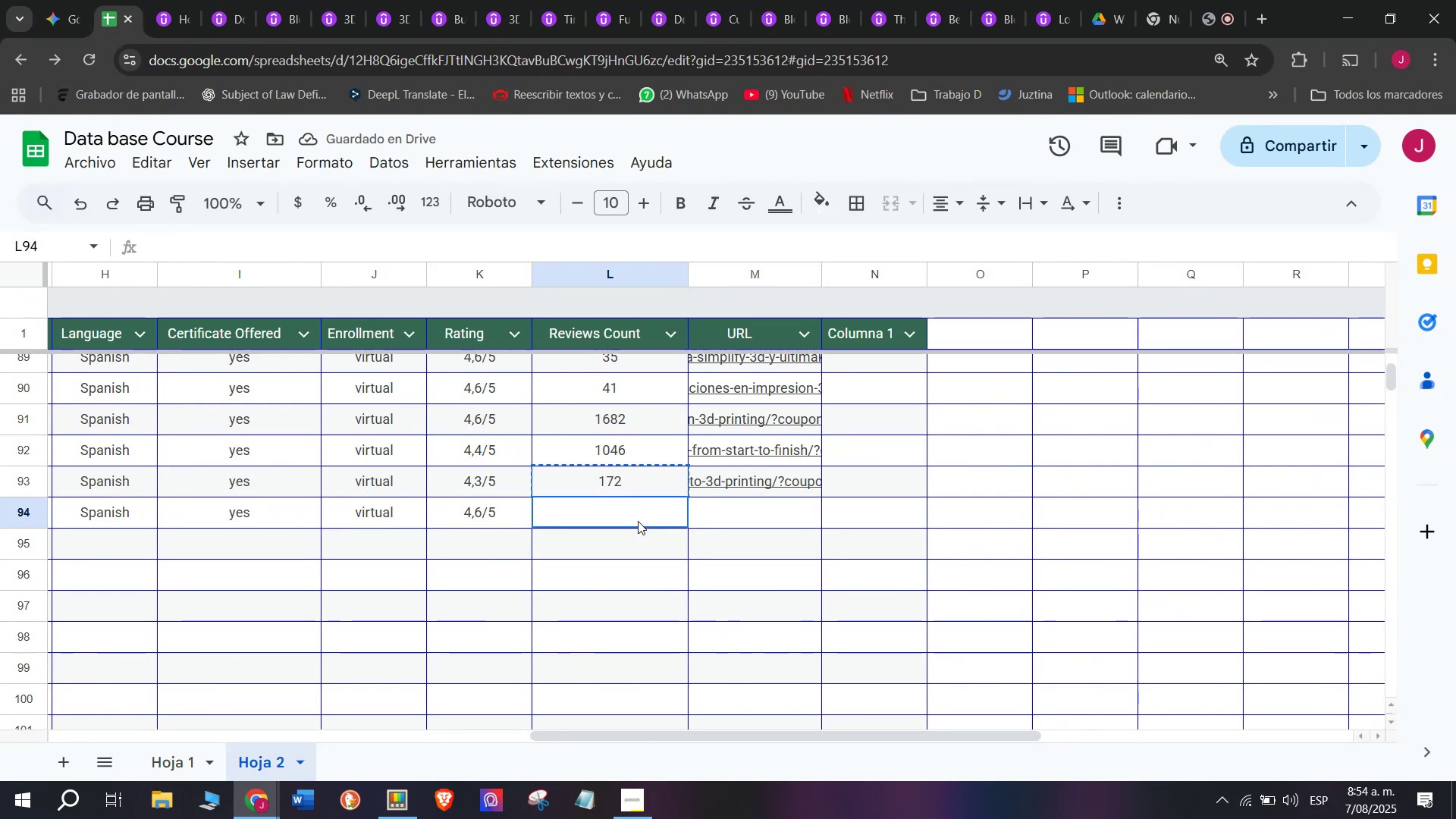 
key(Z)
 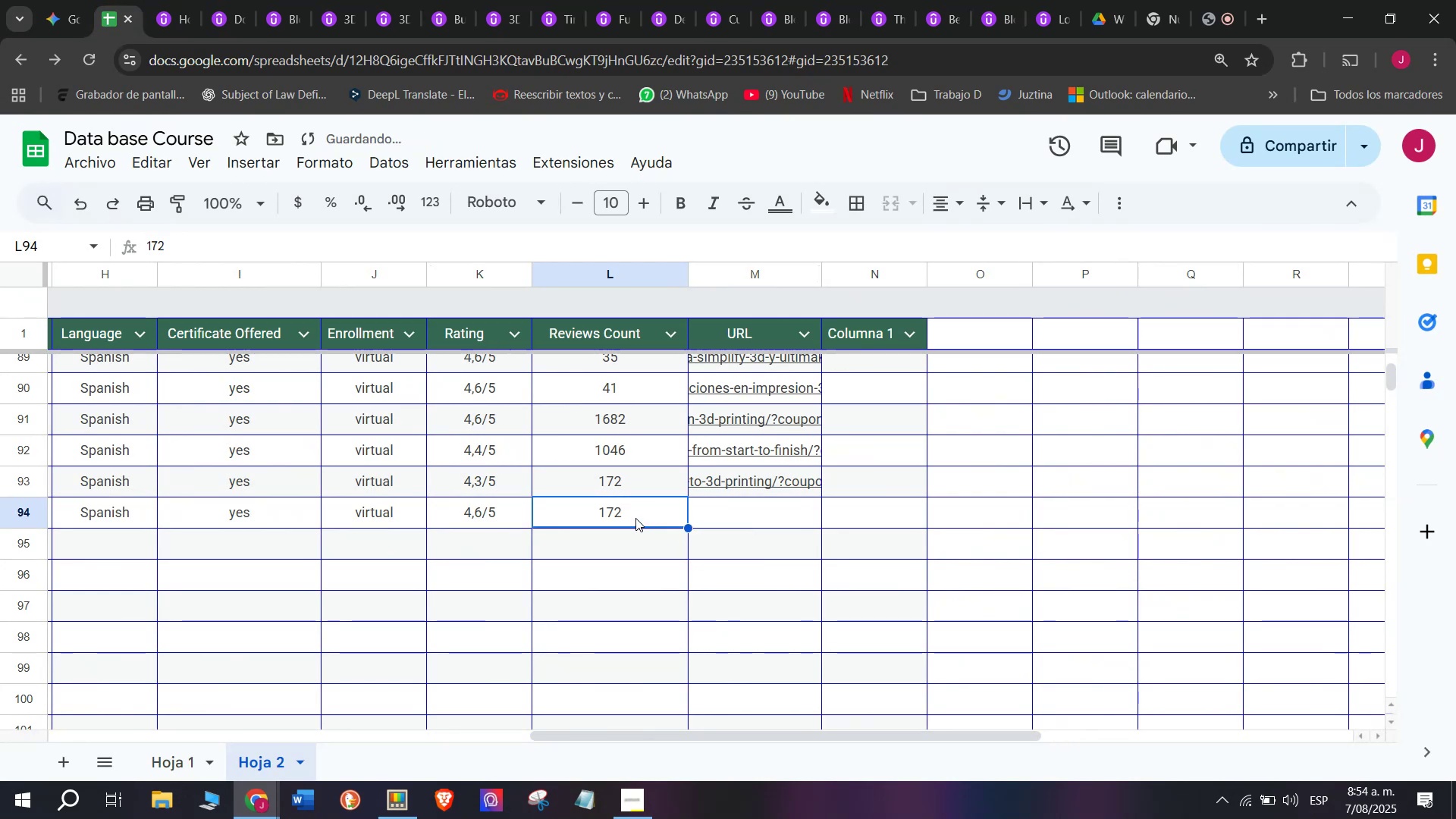 
key(Control+ControlLeft)
 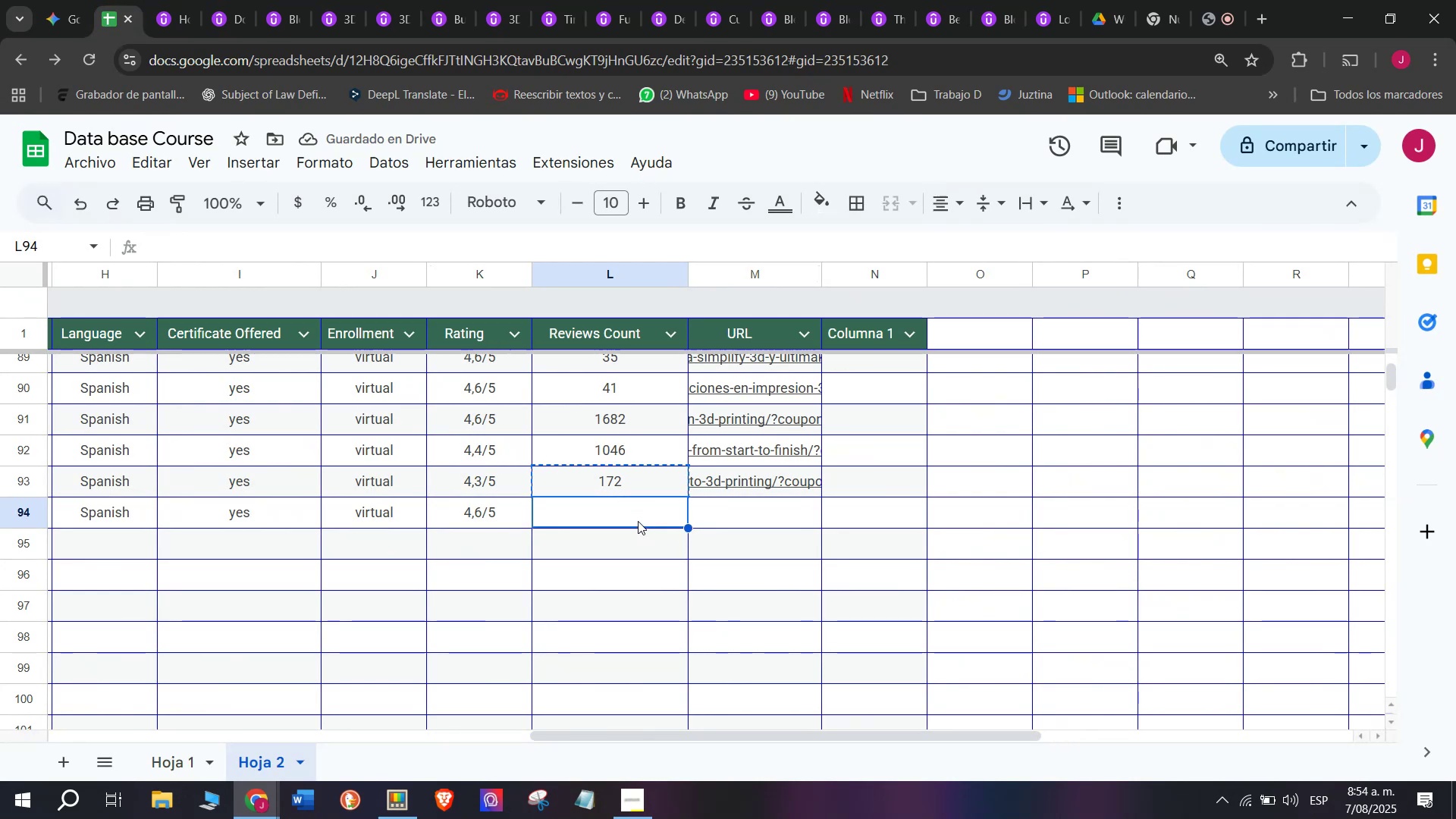 
key(Control+V)
 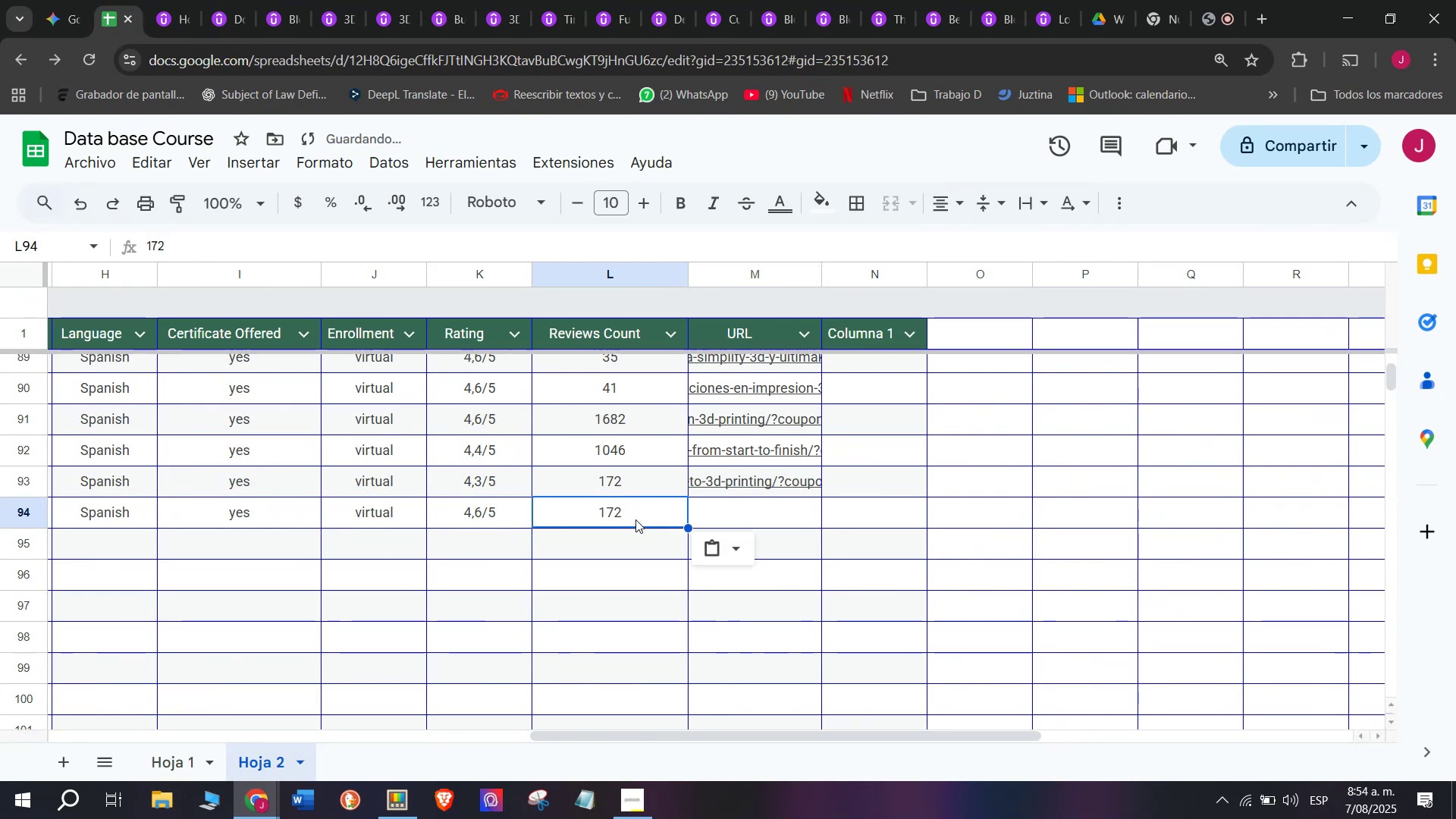 
triple_click([635, 518])
 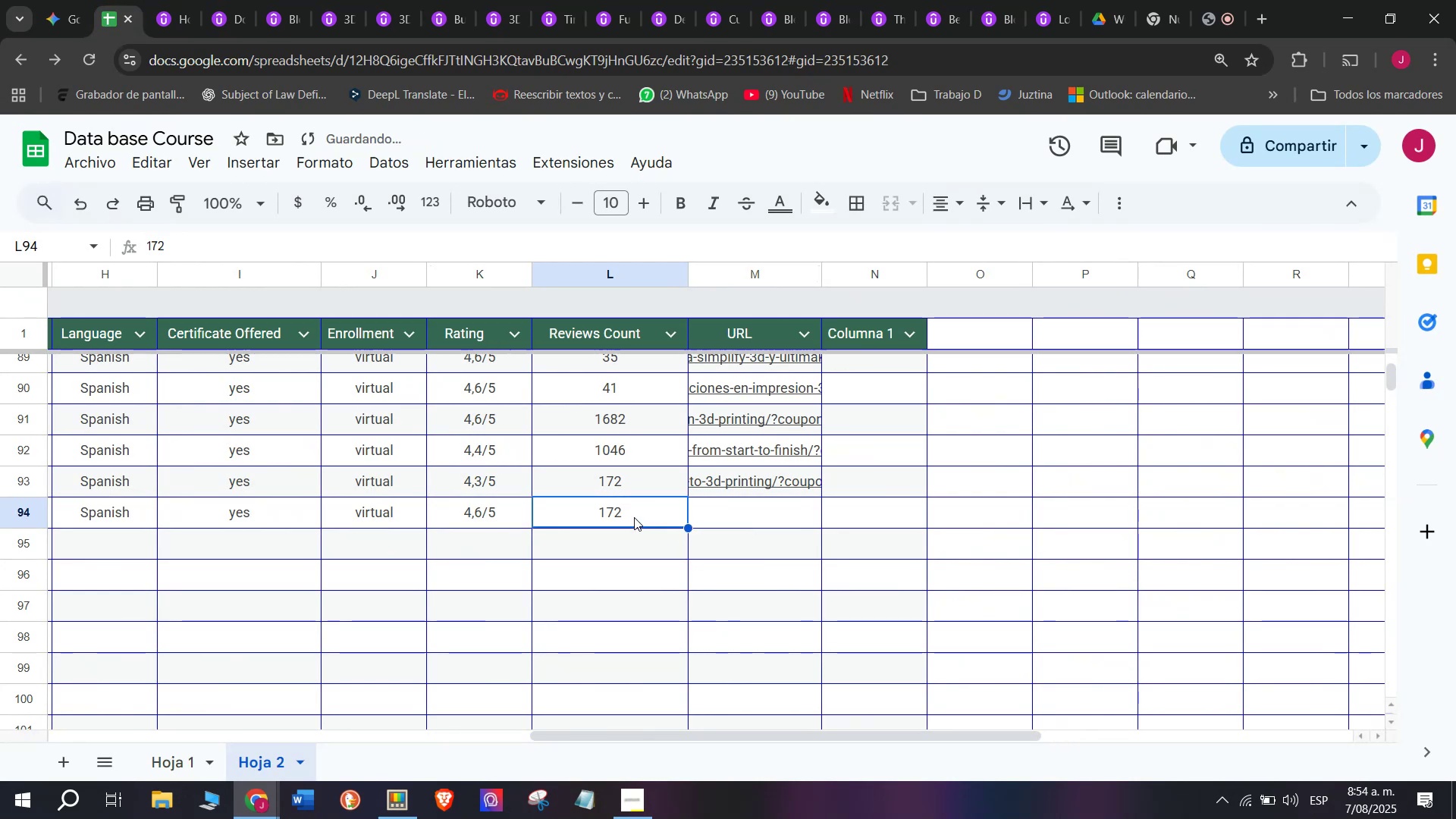 
triple_click([634, 516])
 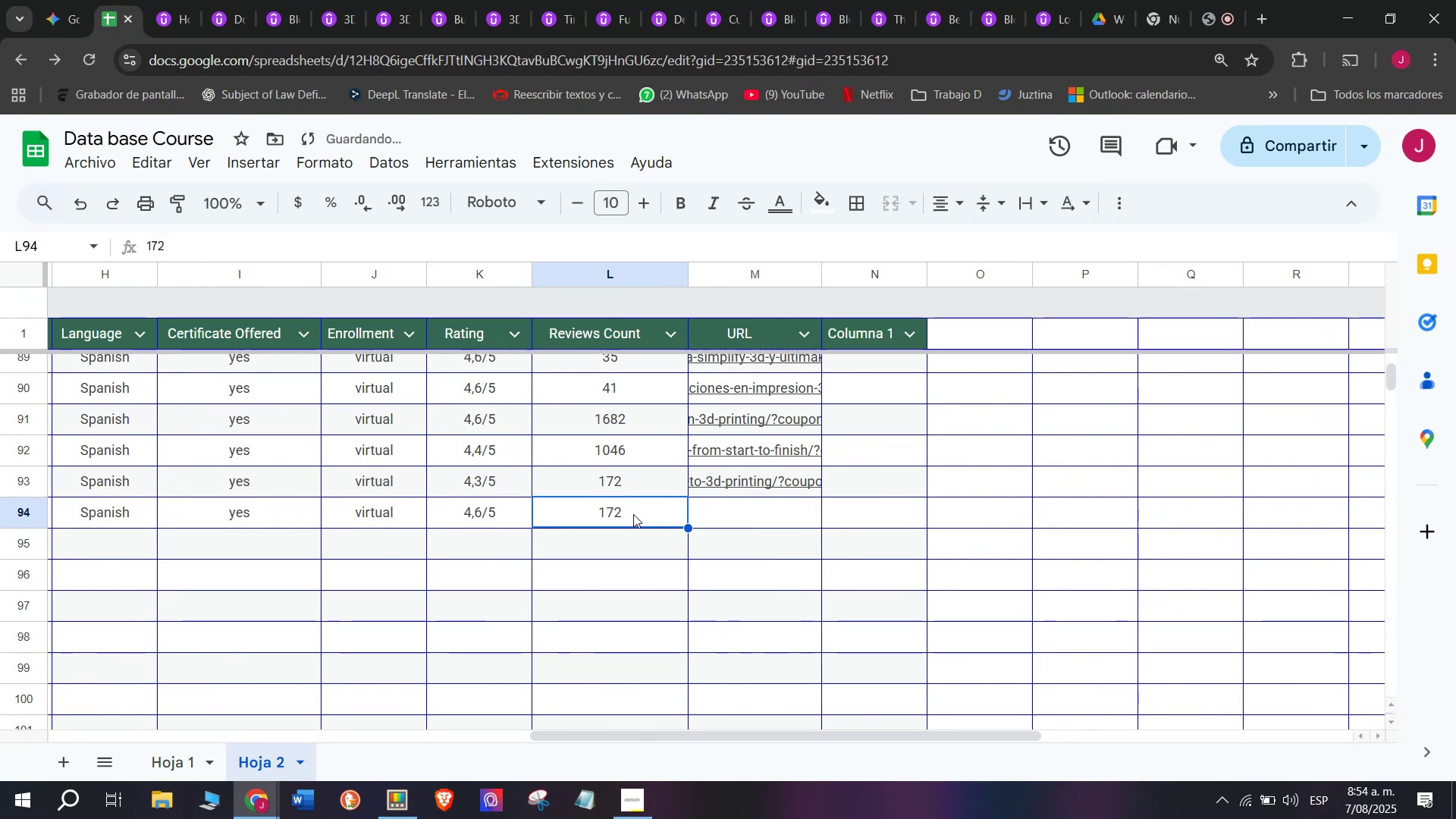 
triple_click([633, 514])
 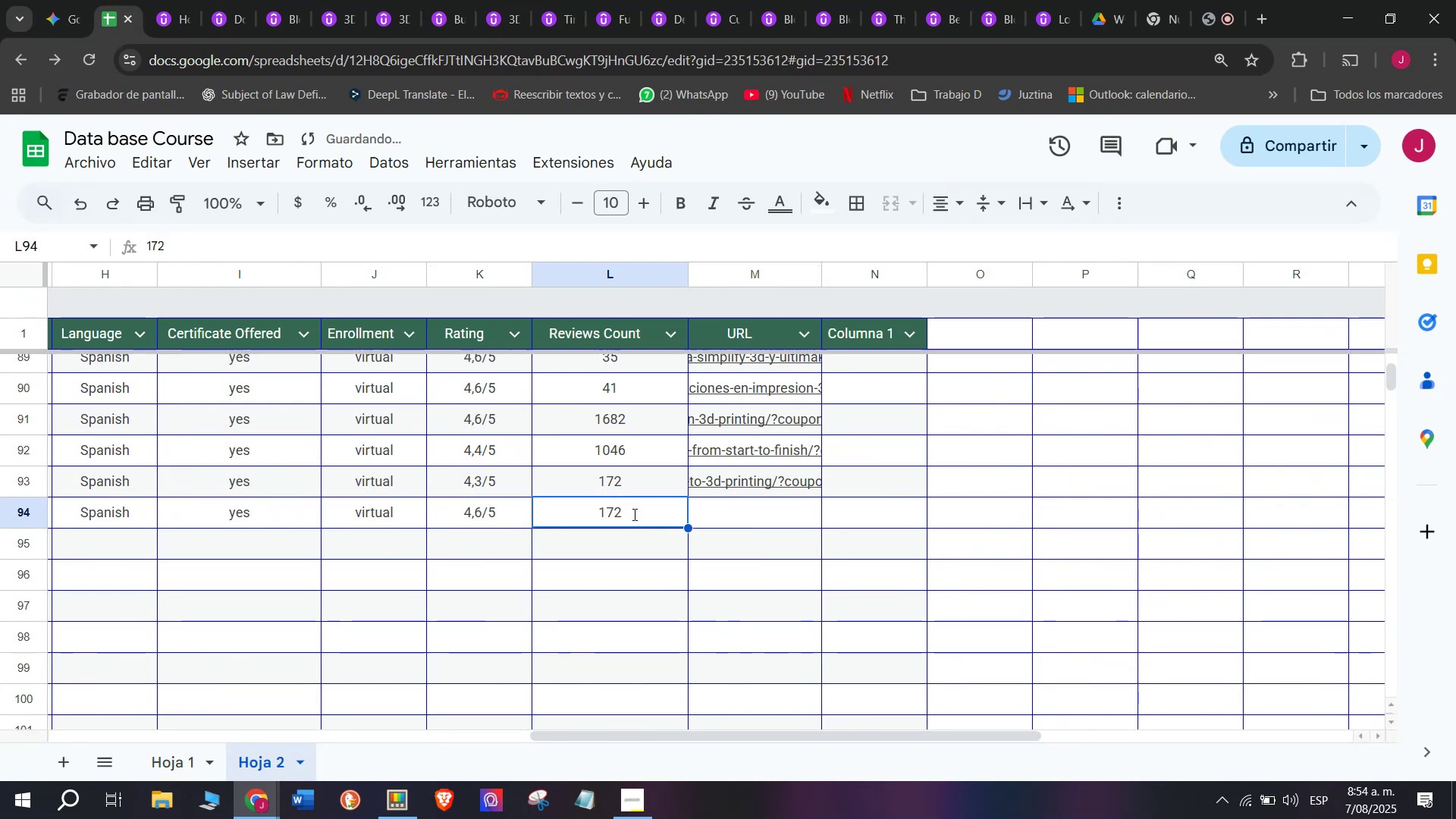 
triple_click([633, 514])
 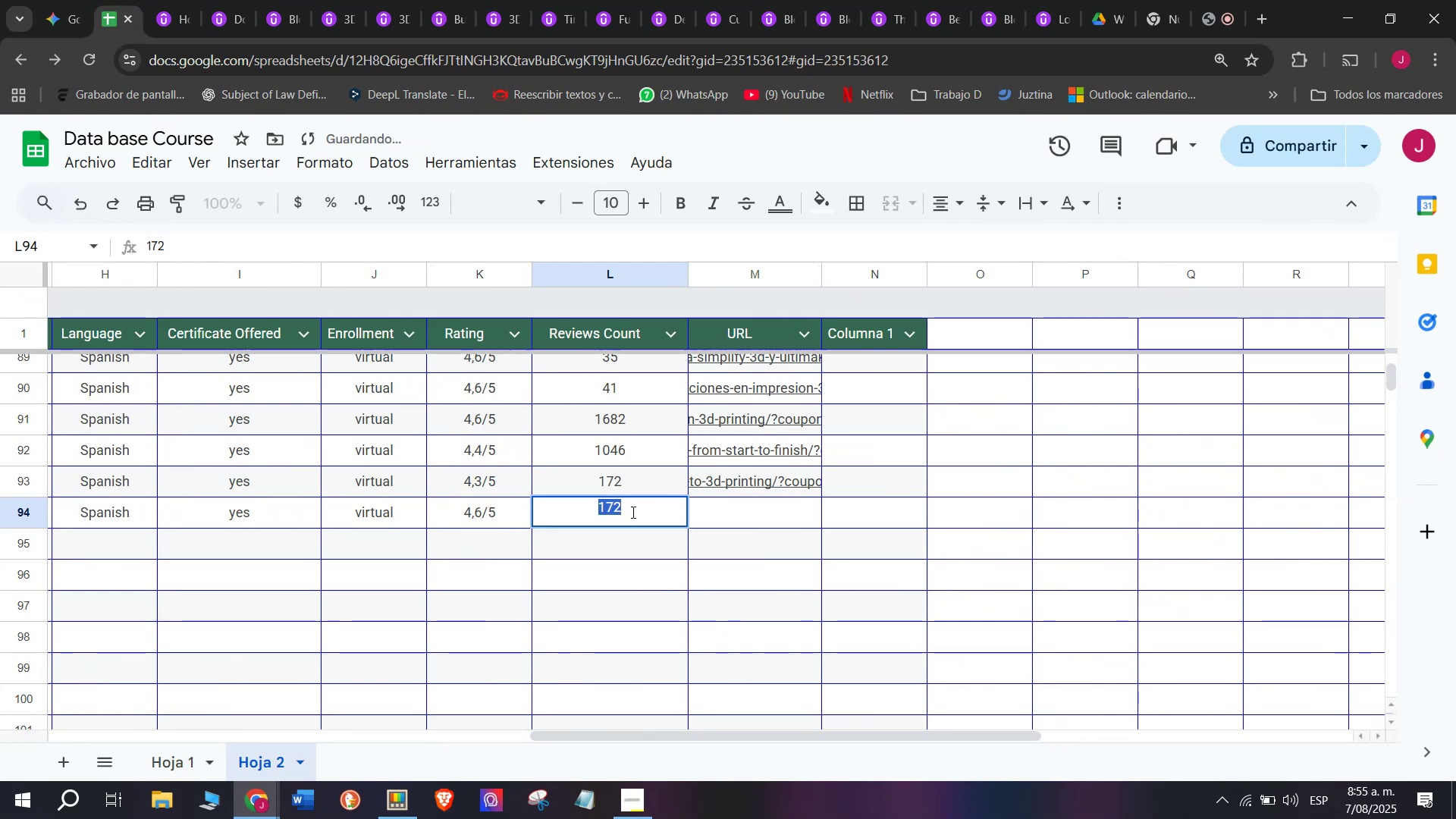 
left_click([632, 512])
 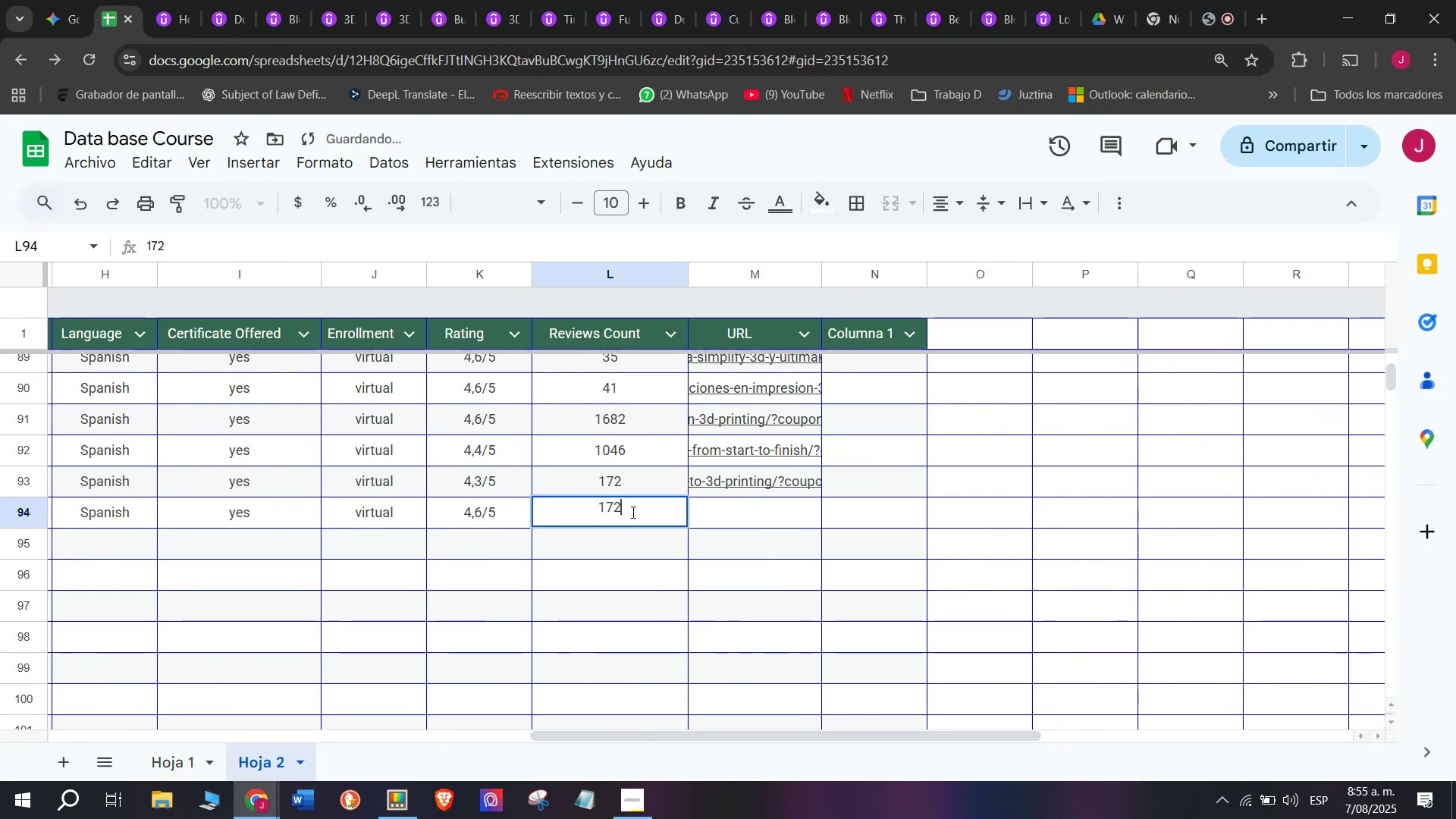 
type(q)
key(Backspace)
type(q)
key(Backspace)
type(60)
 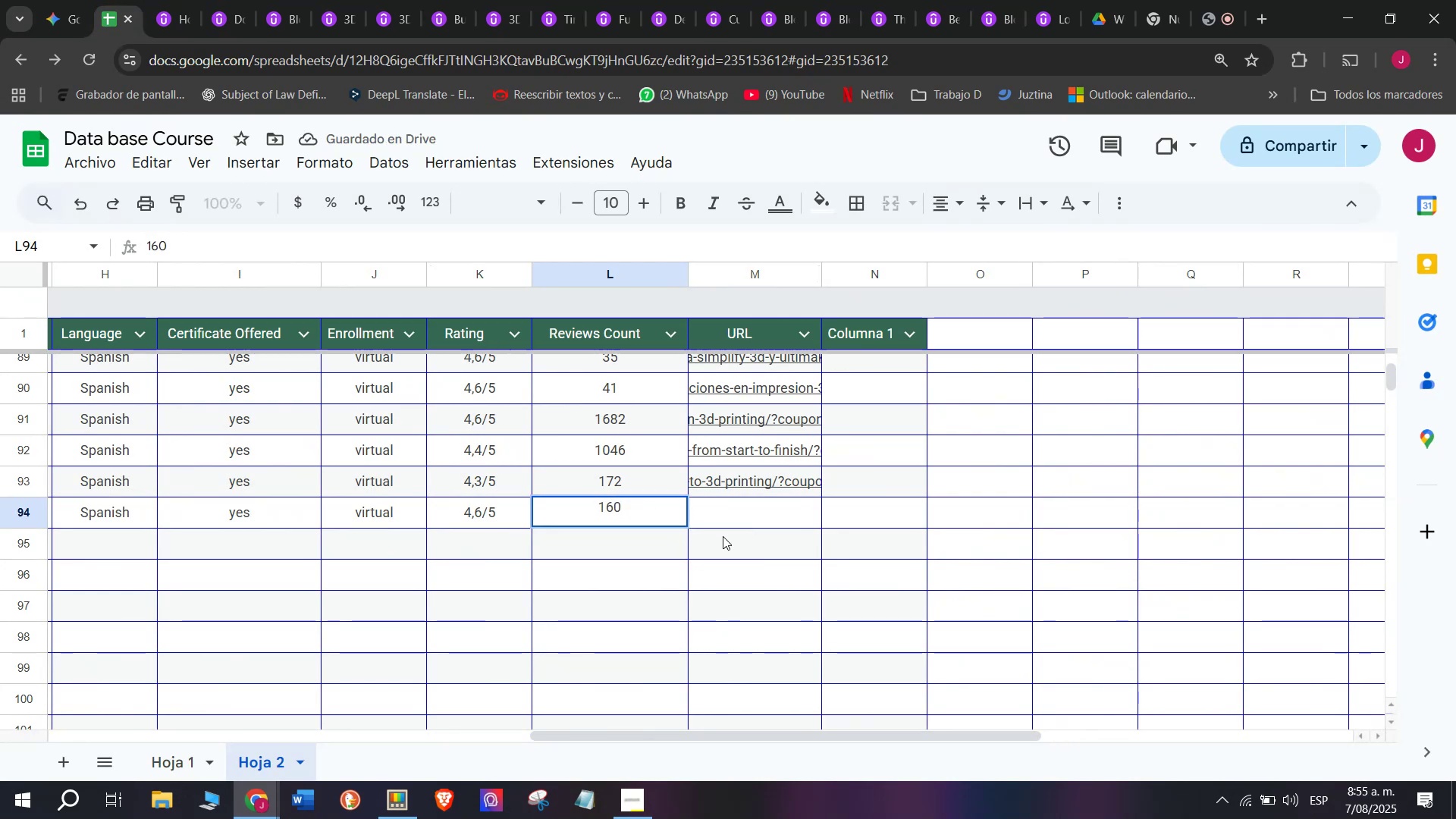 
left_click([727, 516])
 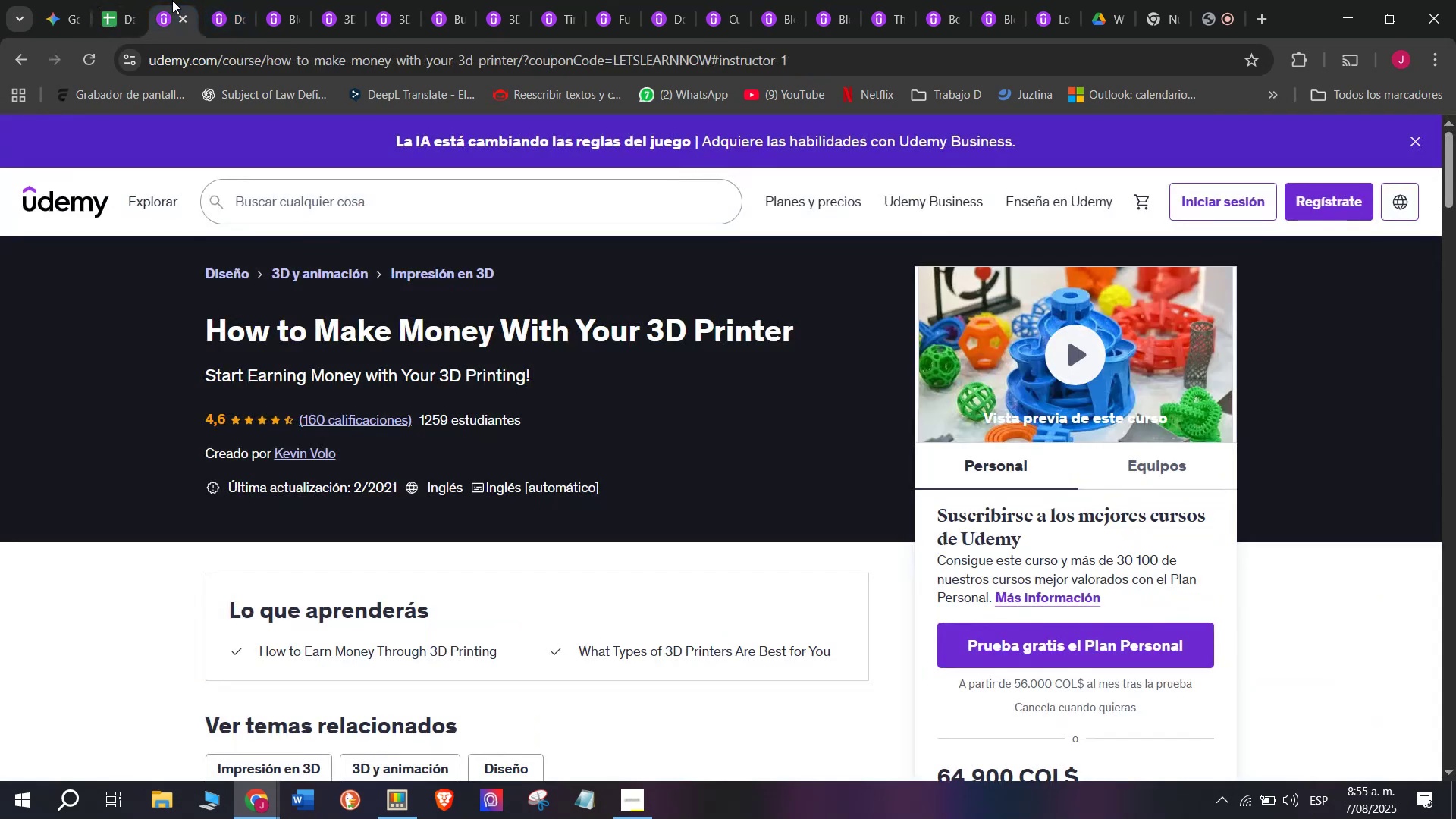 
double_click([199, 67])
 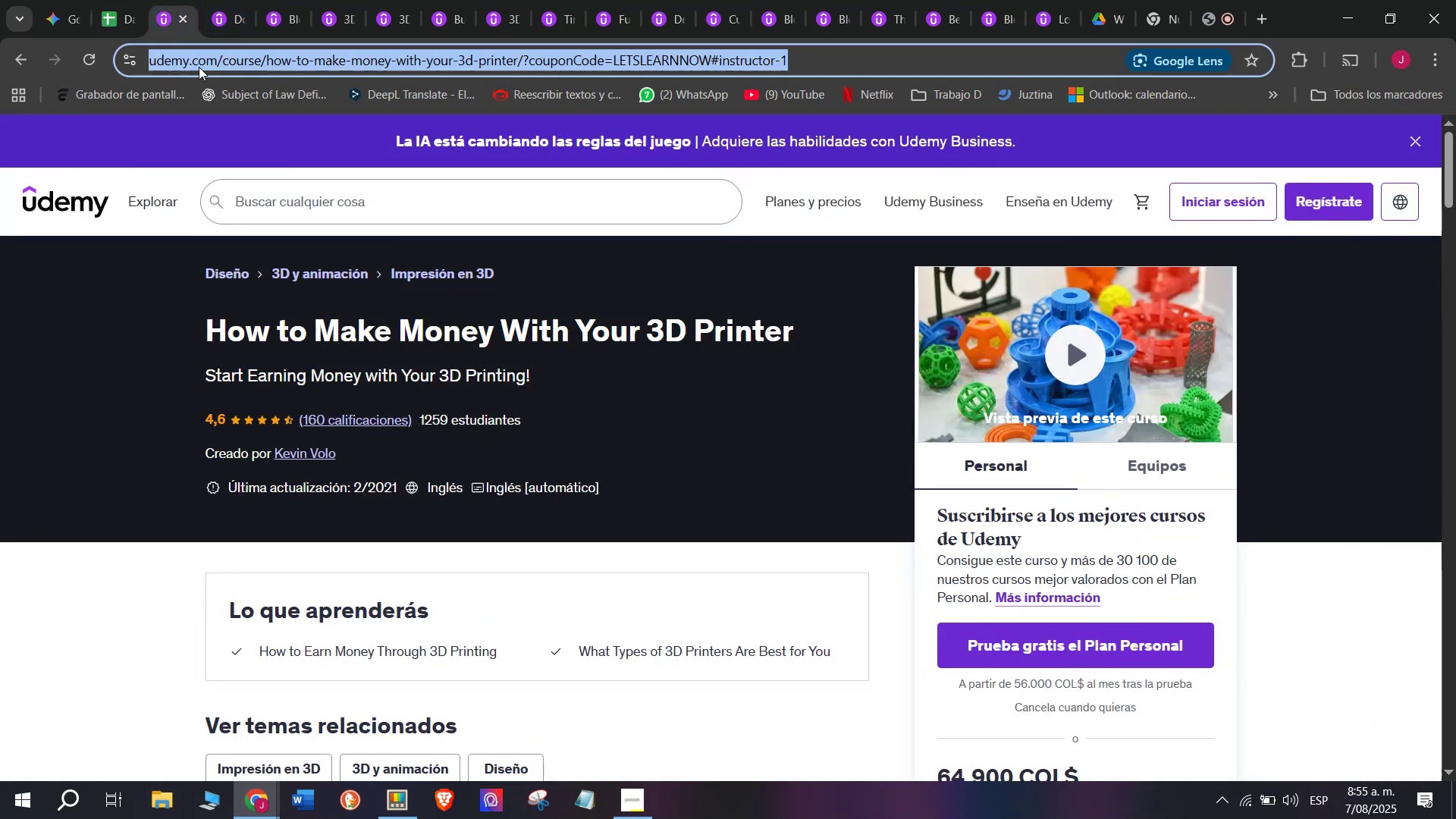 
triple_click([199, 67])
 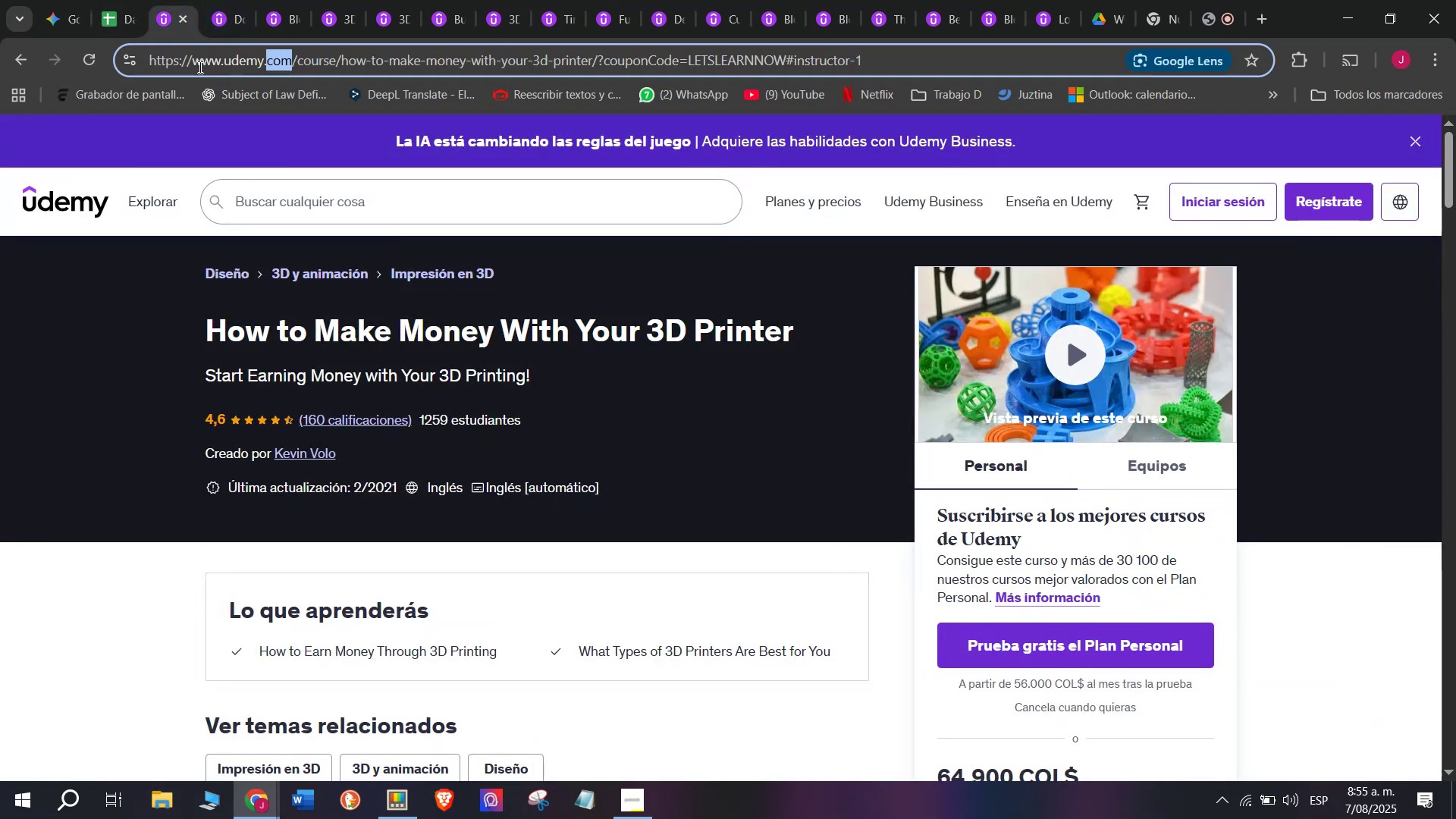 
triple_click([199, 67])
 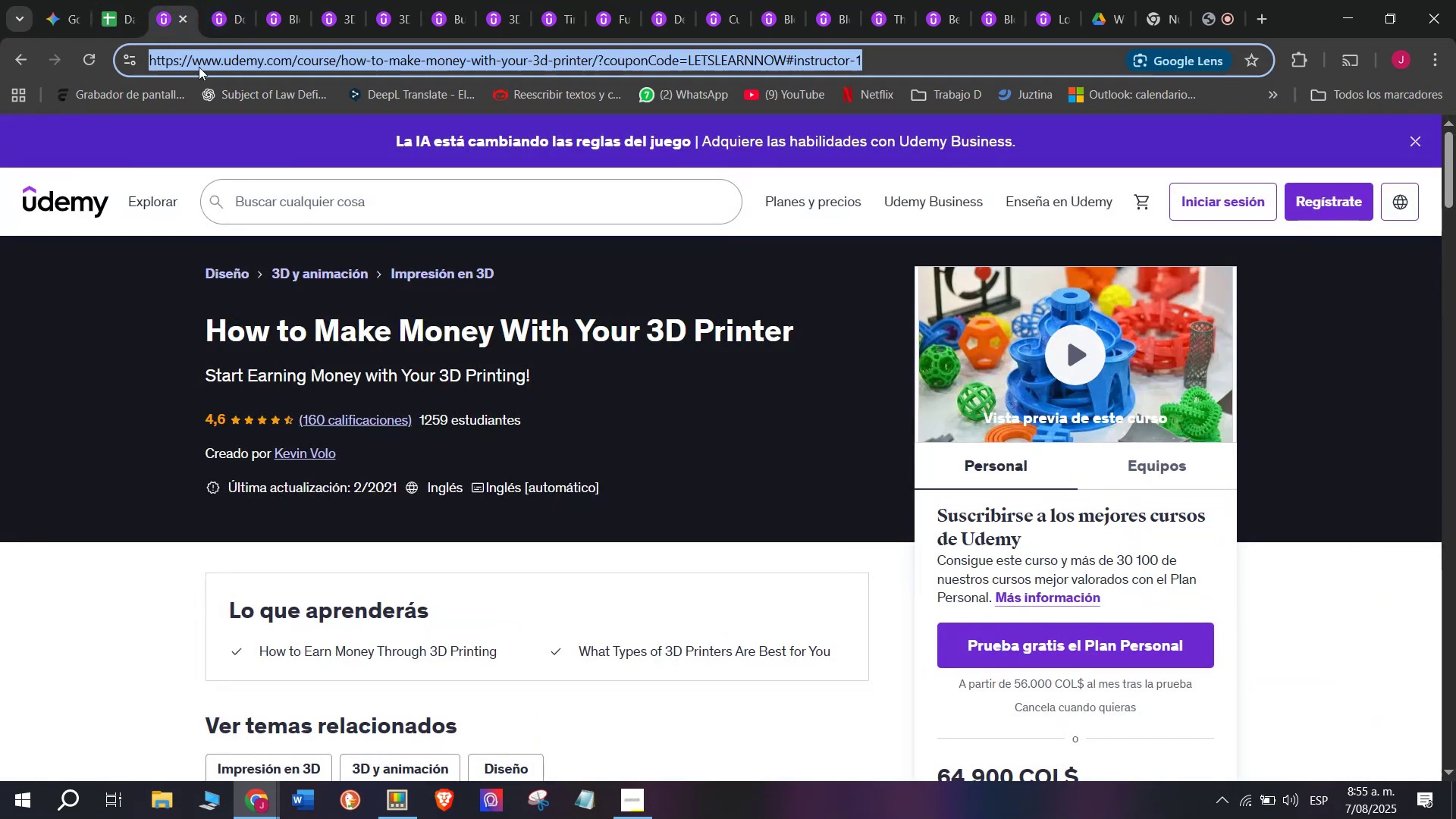 
key(Break)
 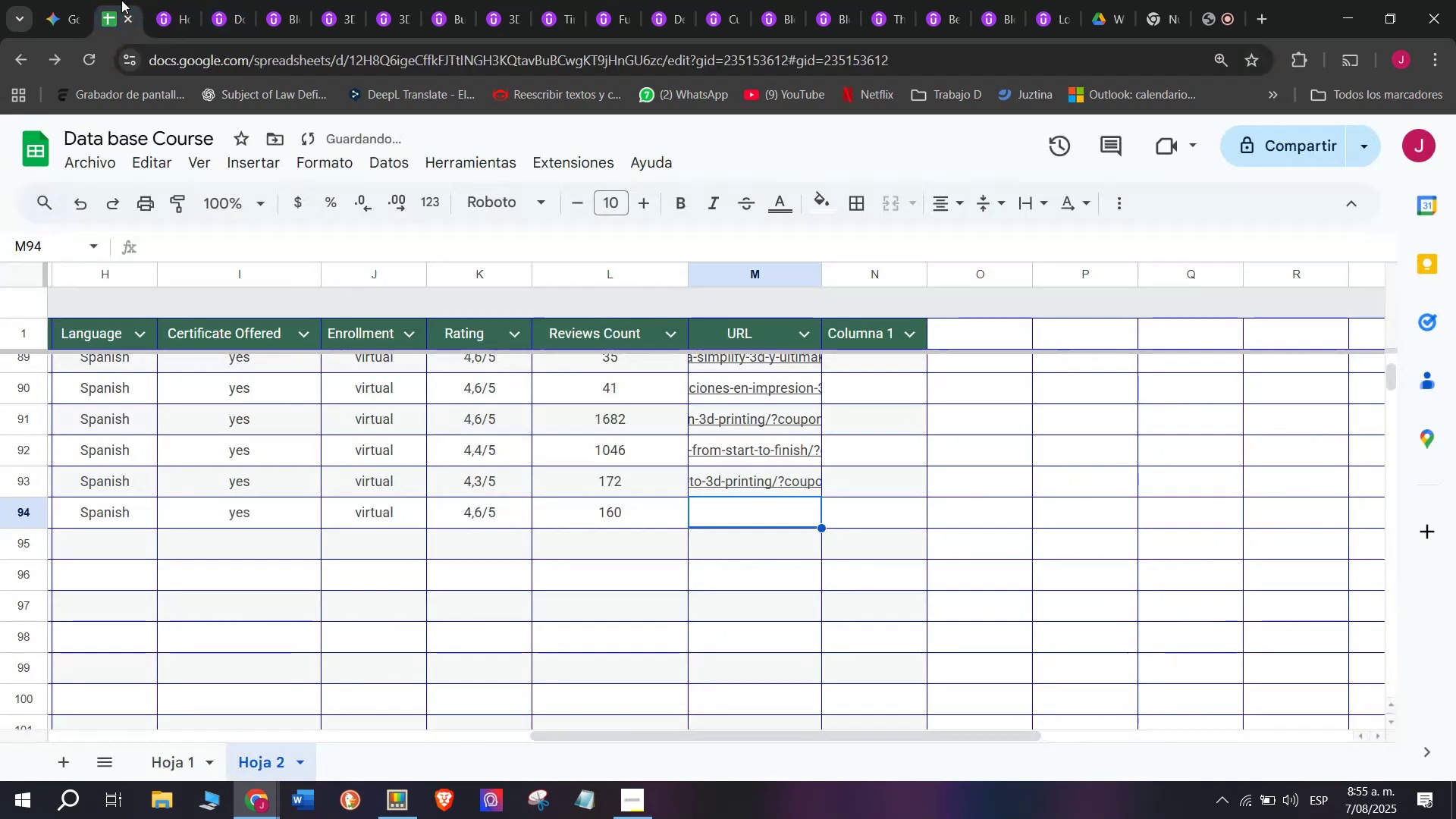 
key(Control+ControlLeft)
 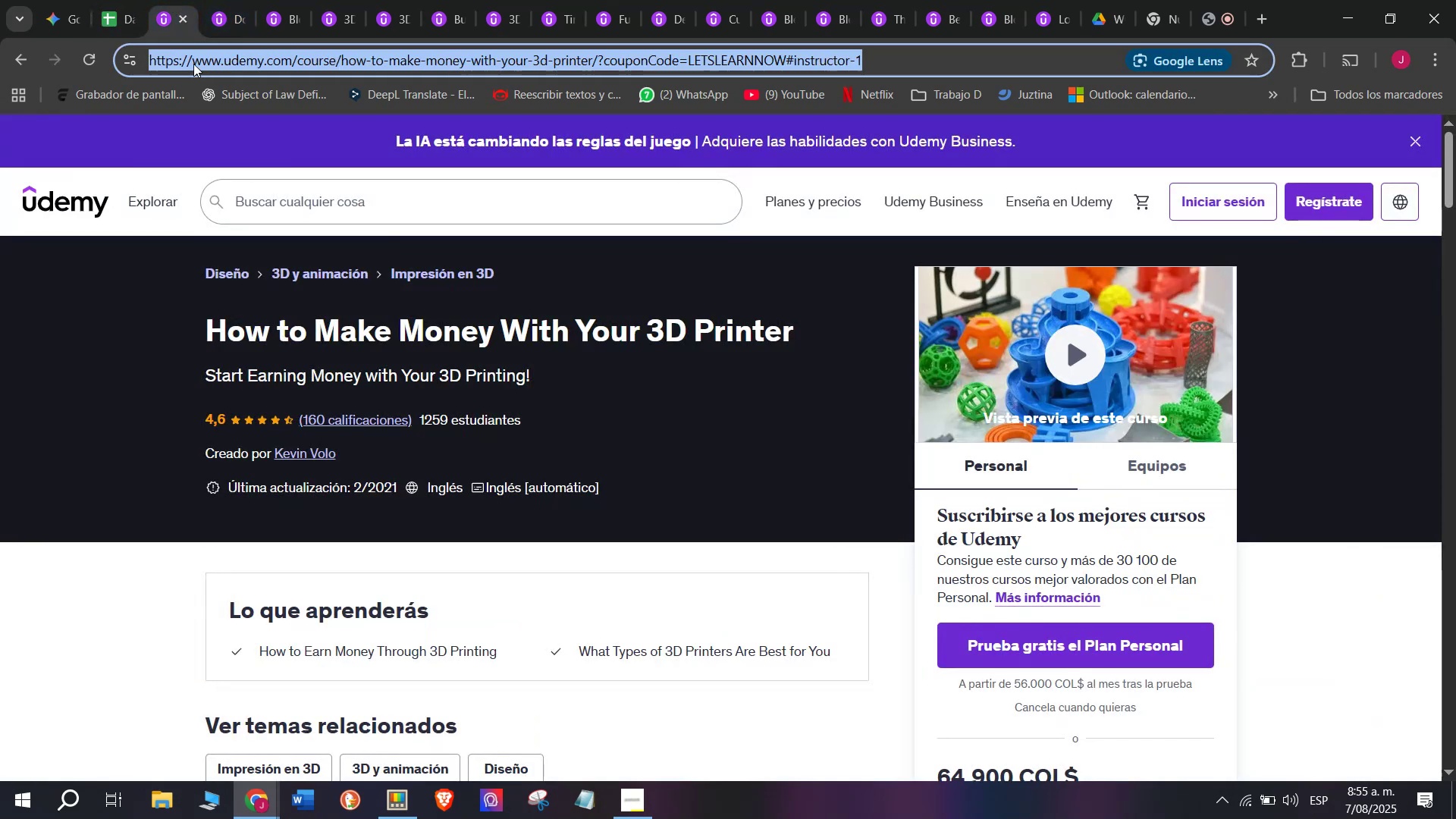 
key(Control+C)
 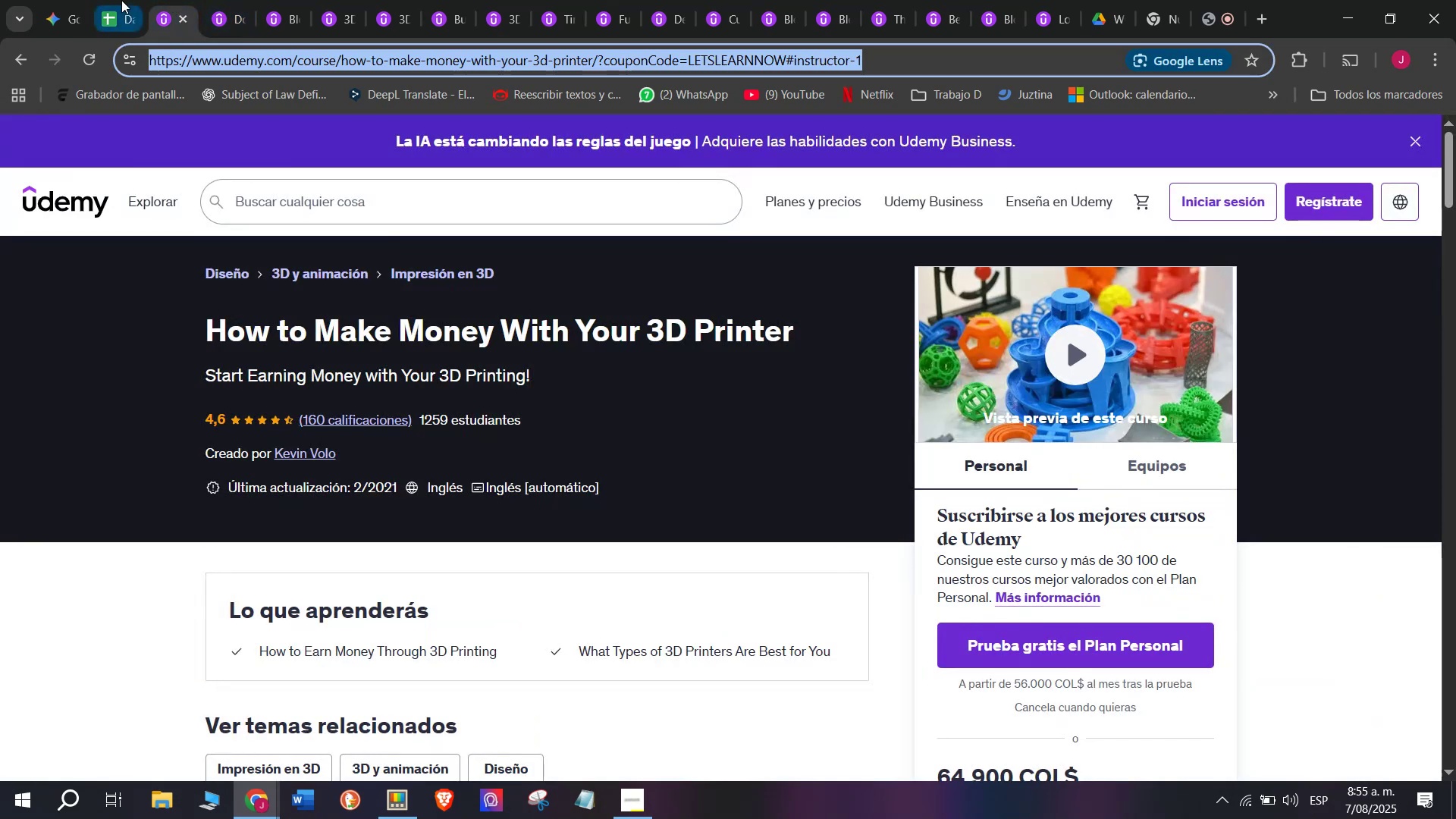 
triple_click([121, 0])
 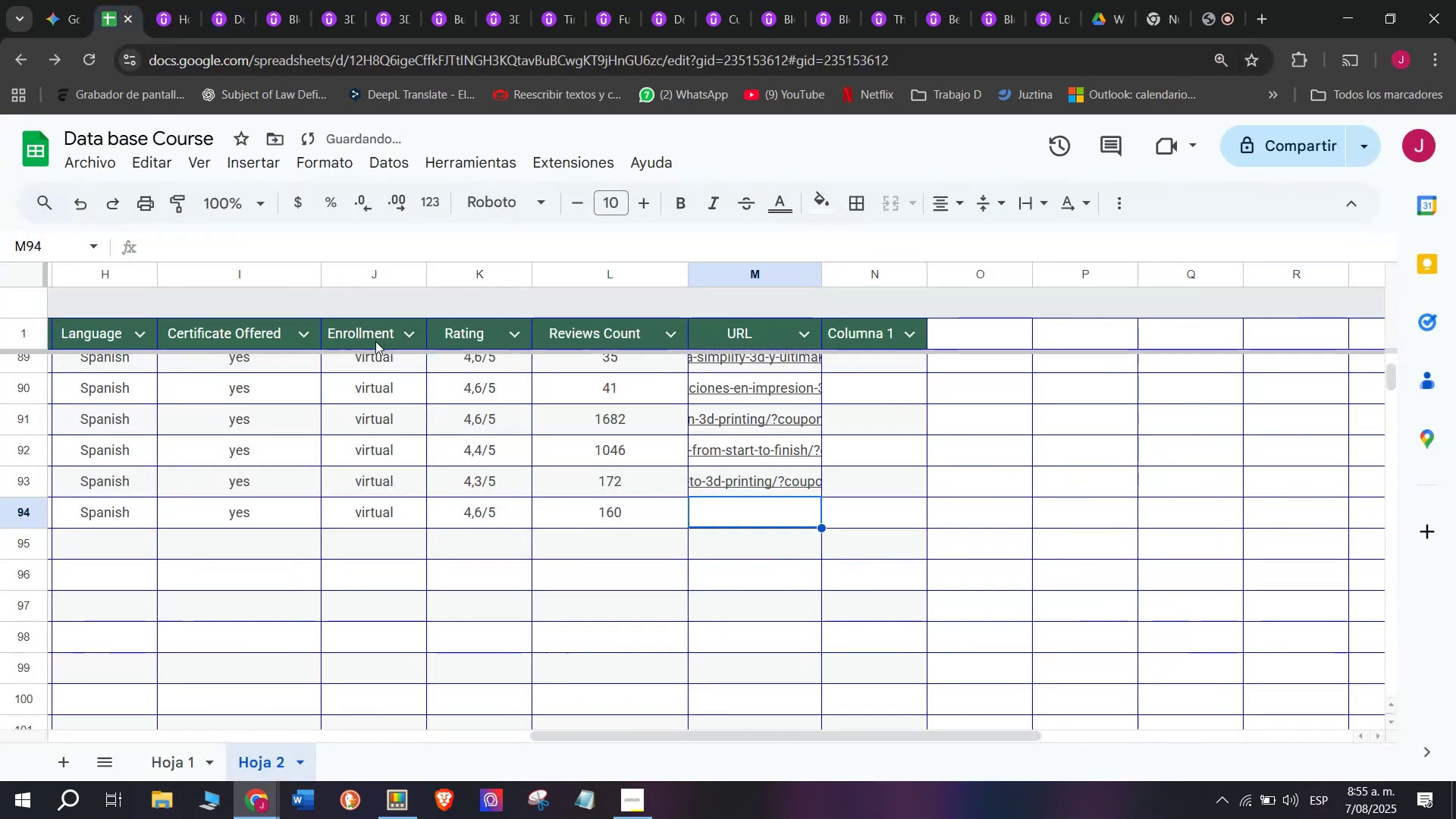 
key(Control+ControlLeft)
 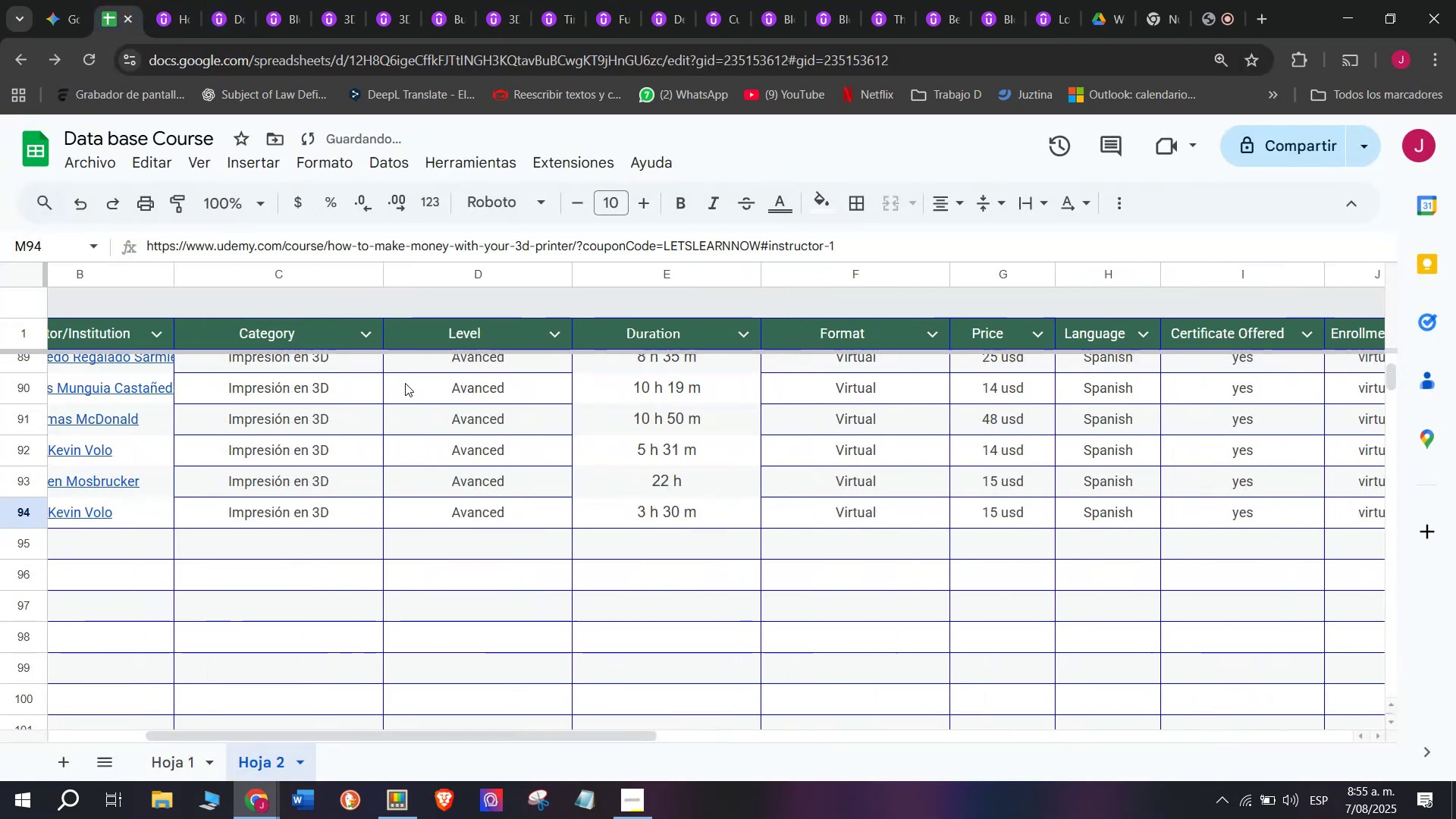 
key(Z)
 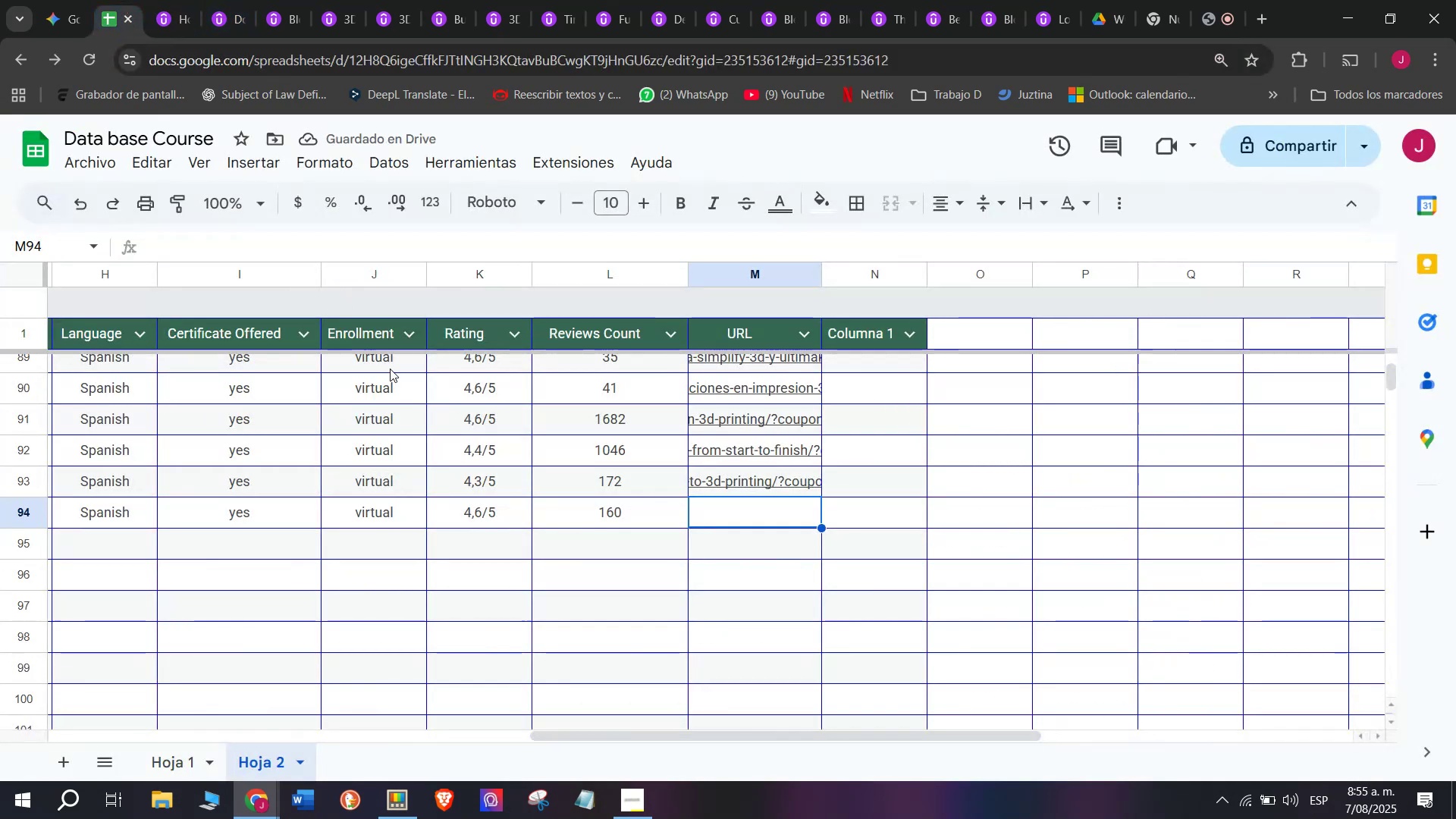 
key(Control+V)
 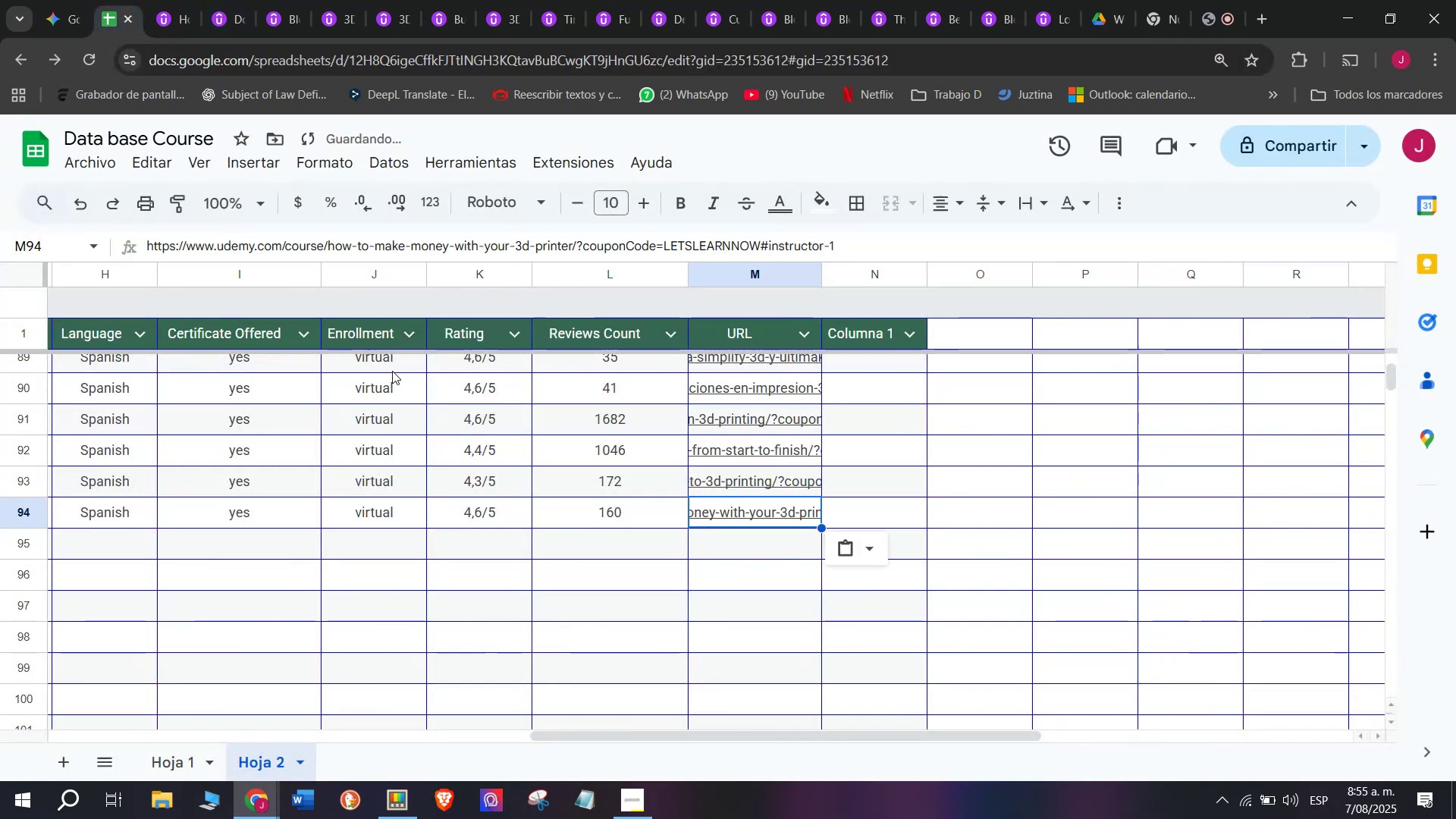 
scroll: coordinate [250, 500], scroll_direction: up, amount: 3.0
 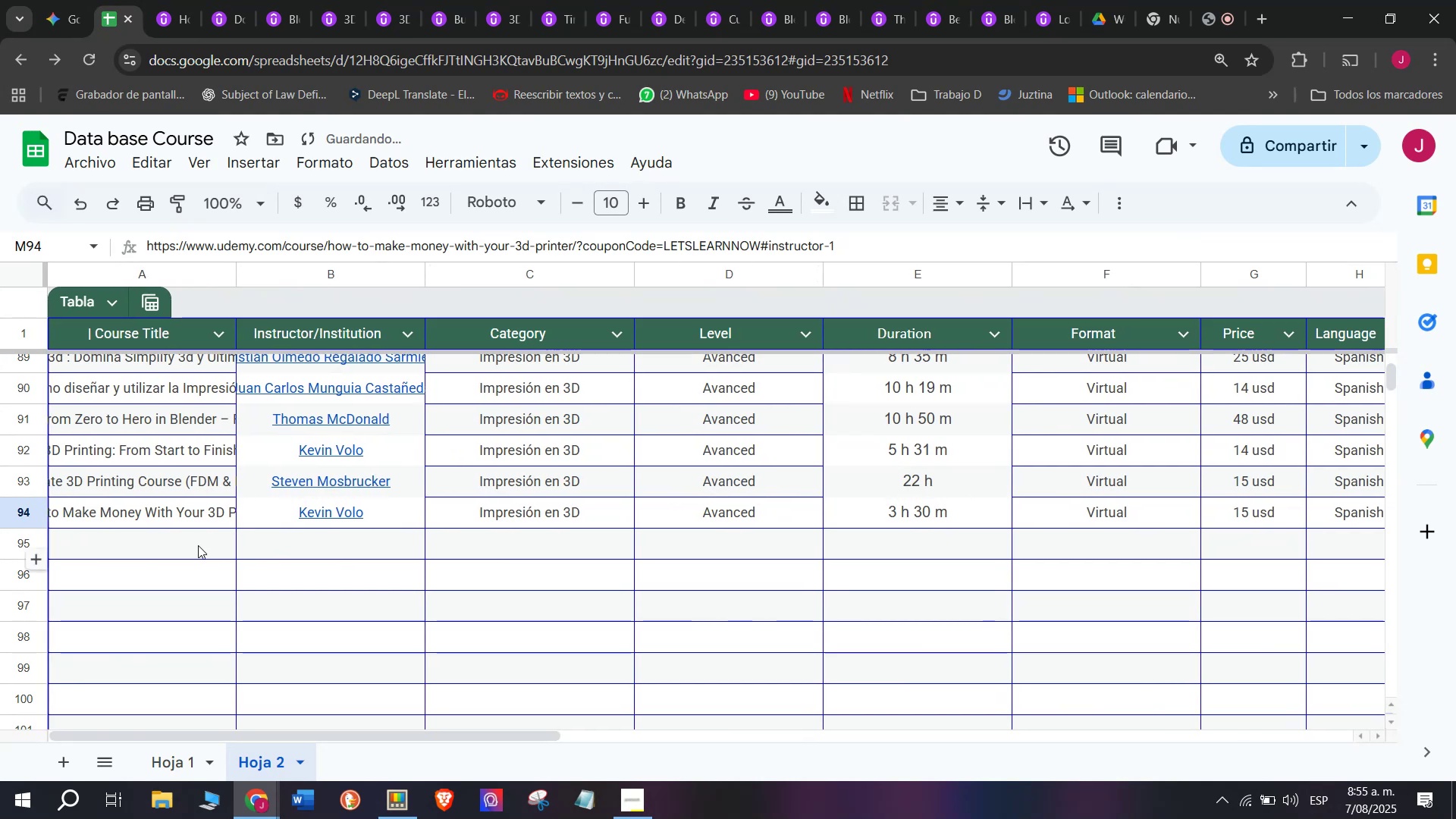 
left_click([198, 545])
 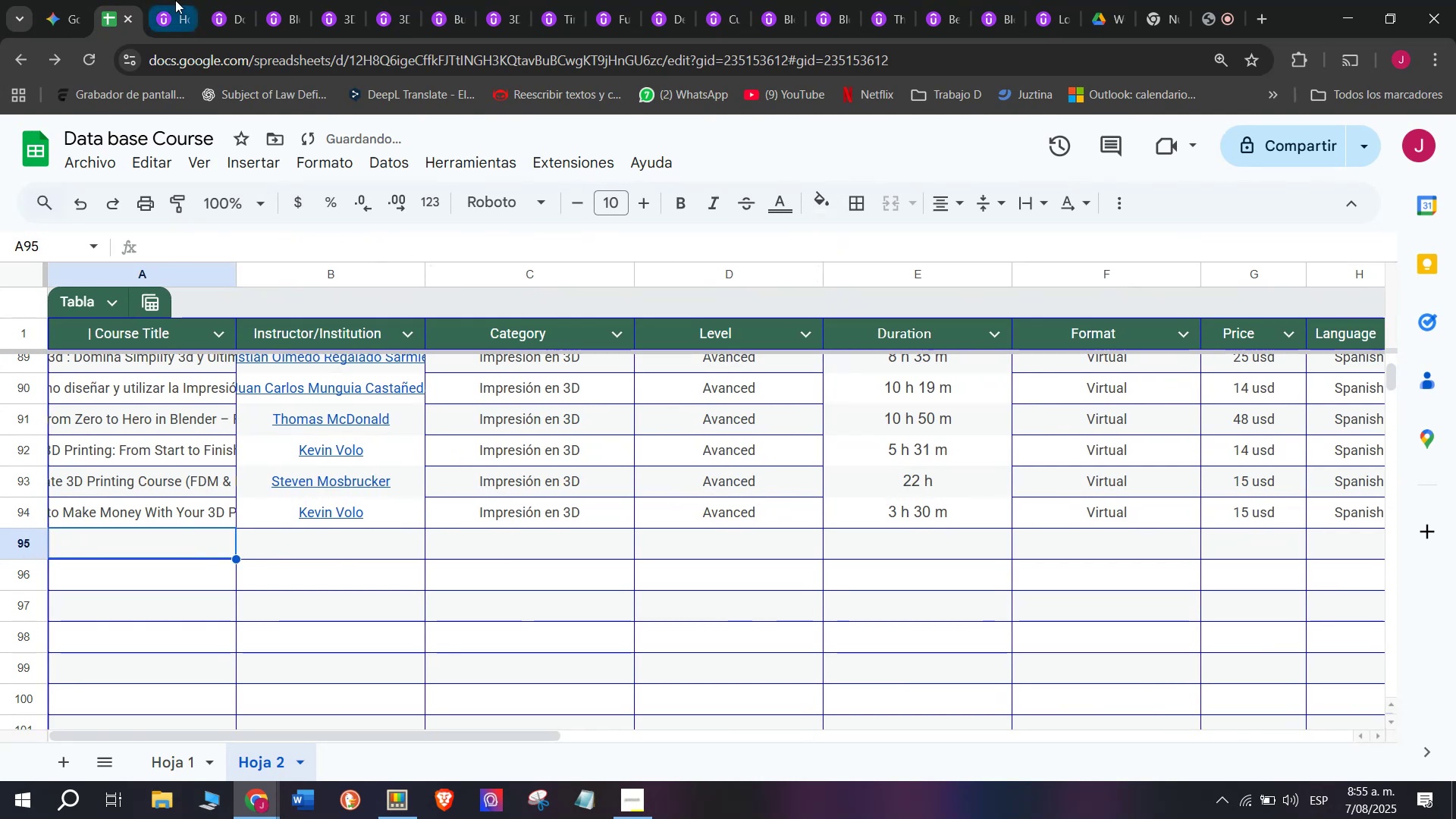 
left_click([175, 0])
 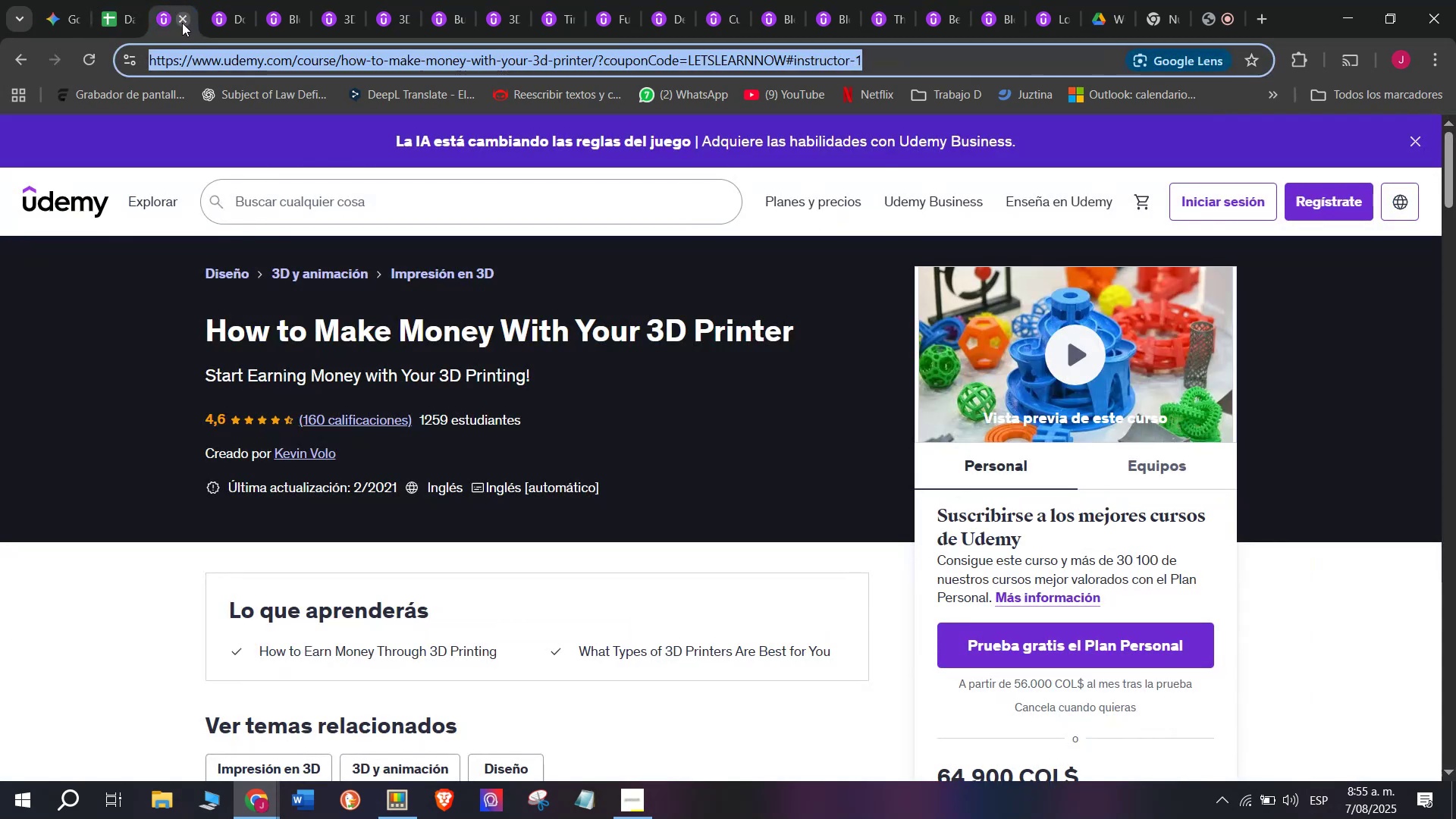 
left_click([184, 25])
 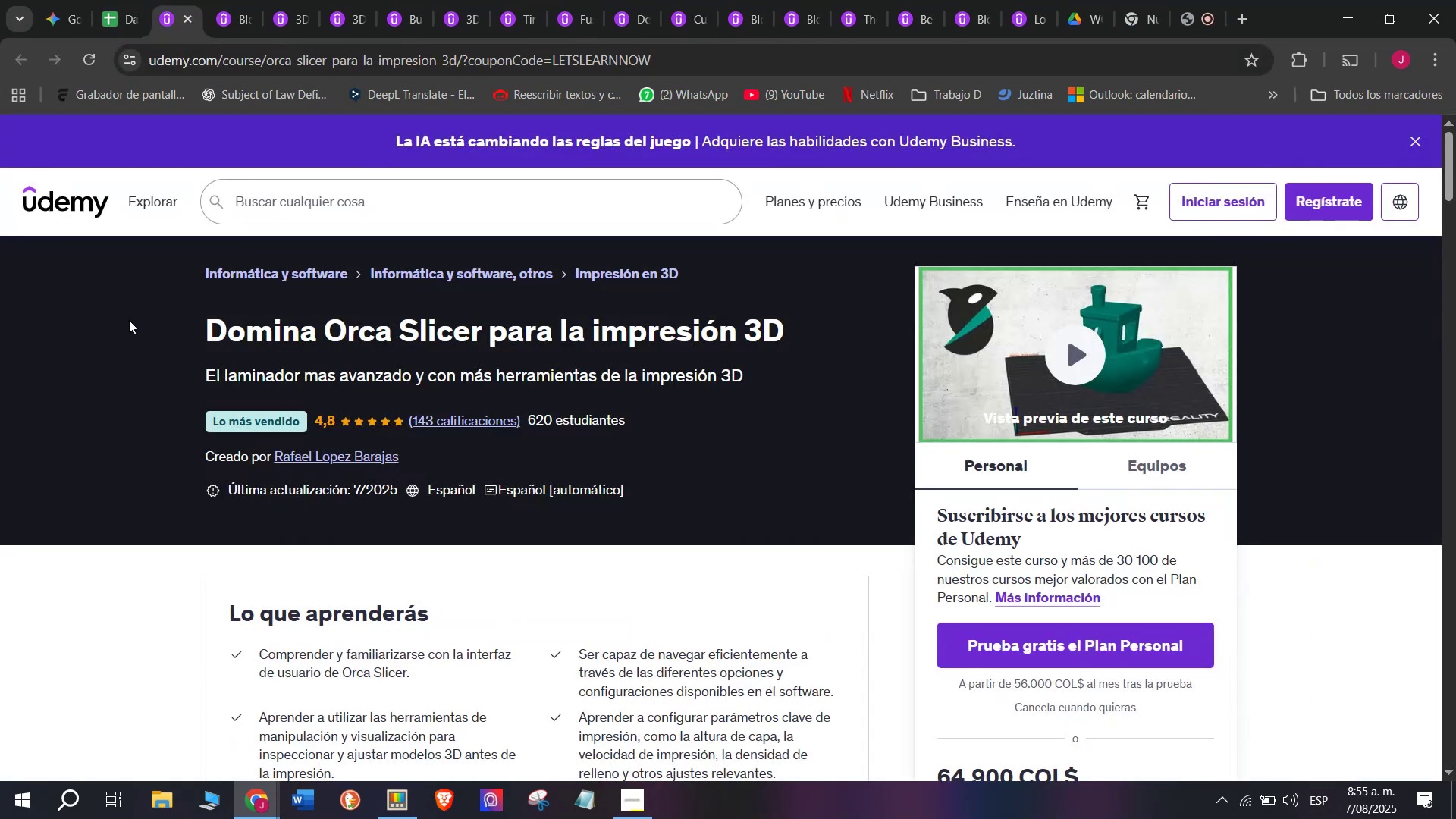 
left_click_drag(start_coordinate=[165, 338], to_coordinate=[817, 340])
 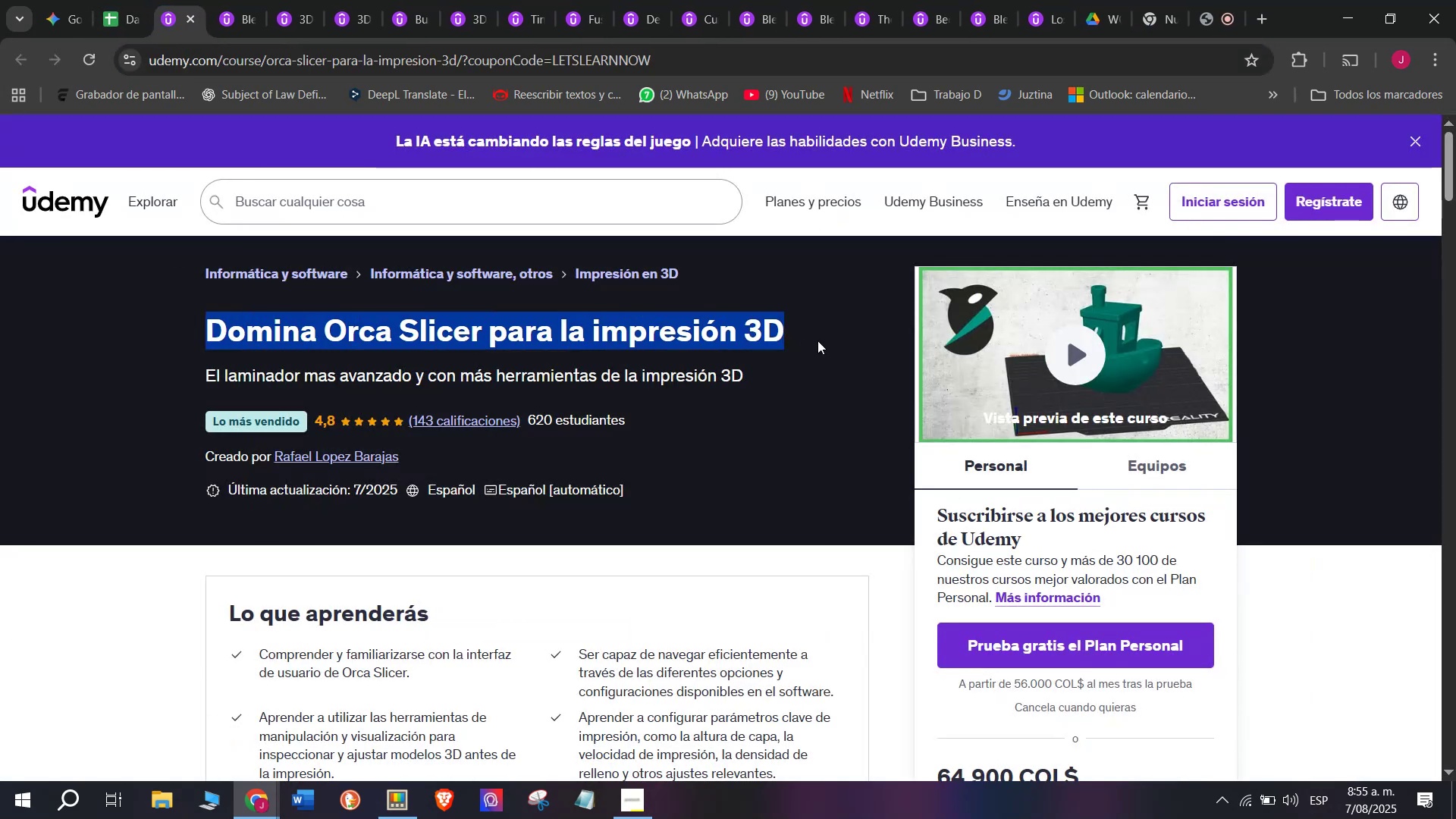 
key(Control+ControlLeft)
 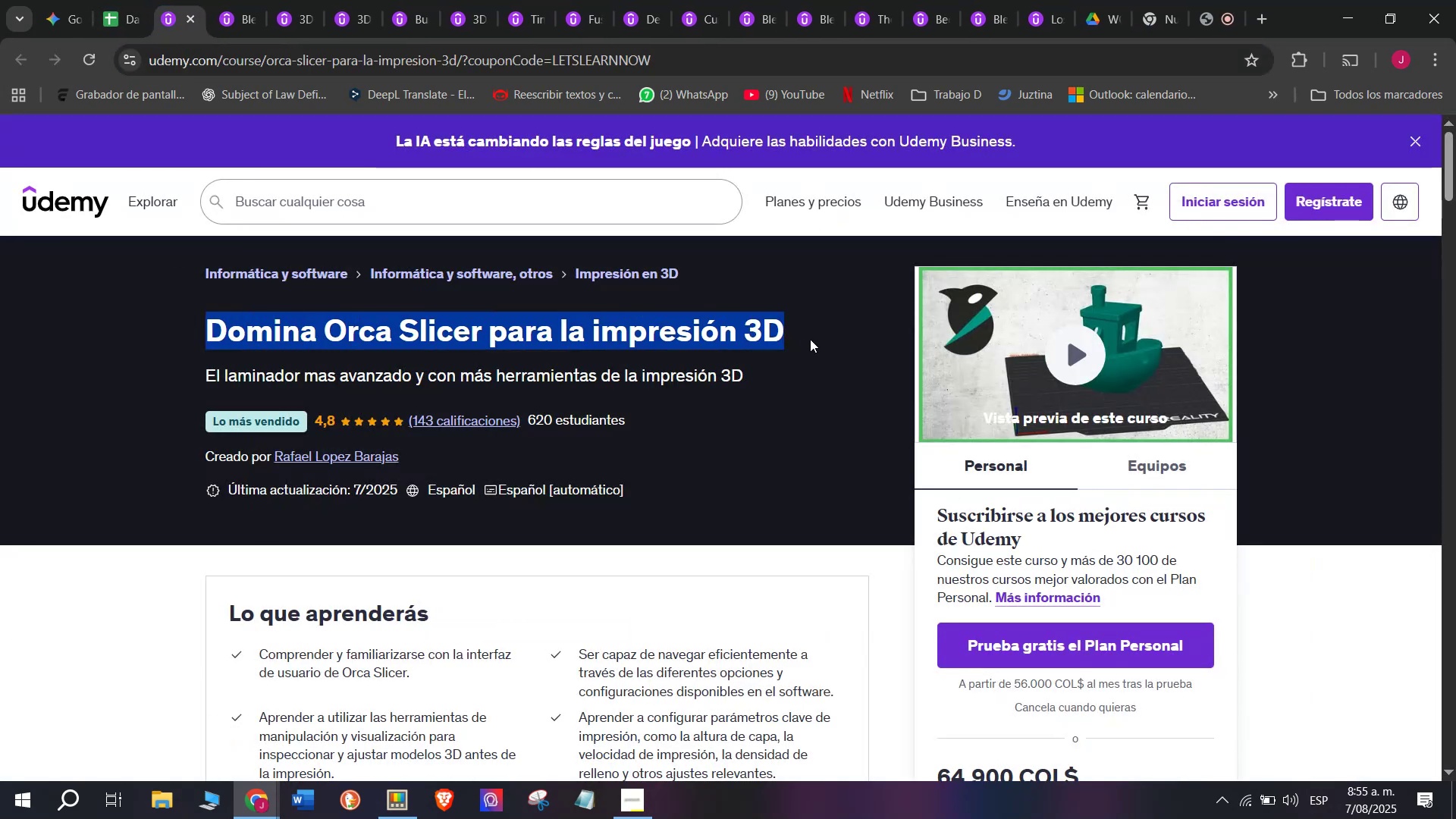 
key(Break)
 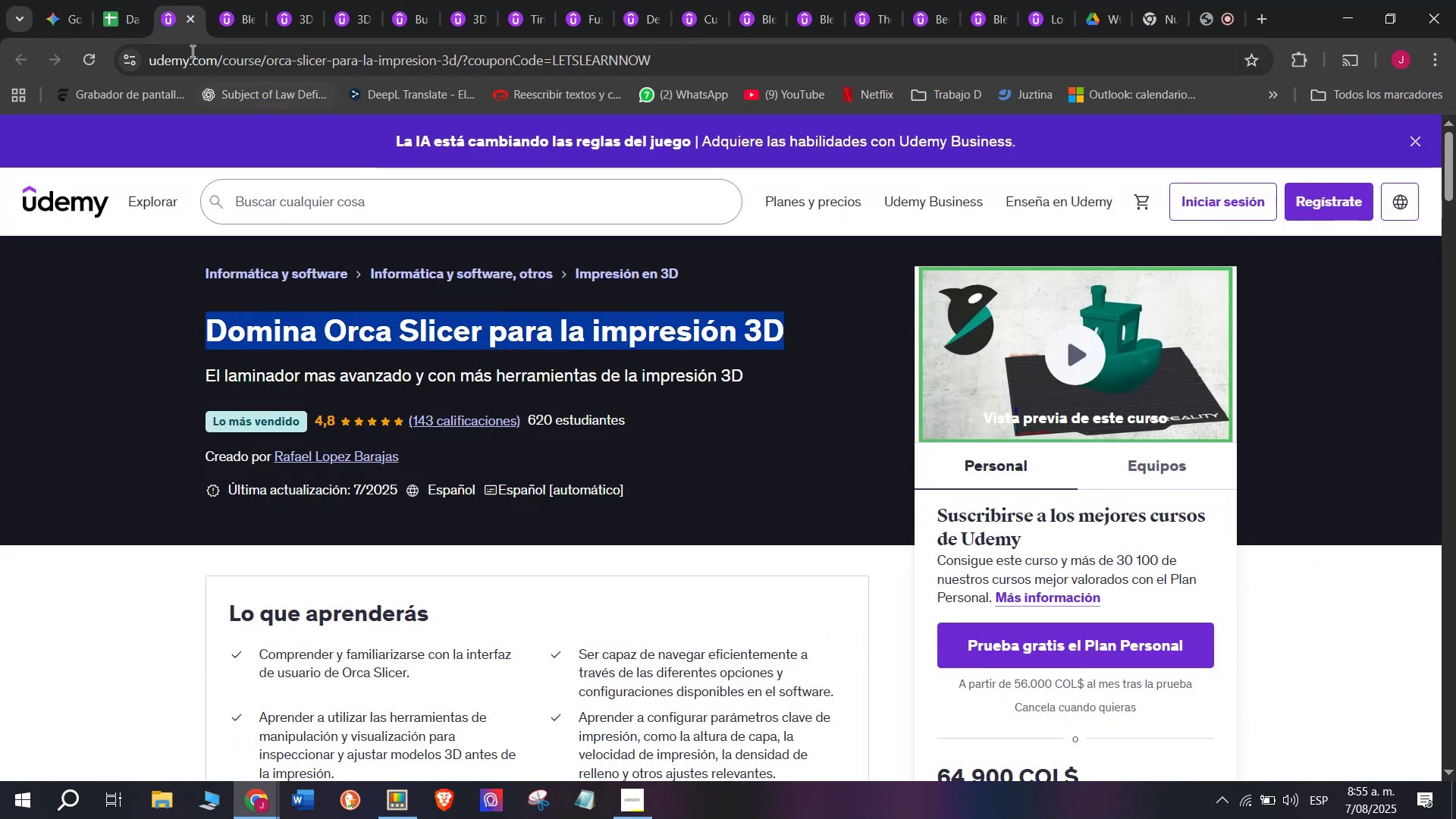 
key(Control+C)
 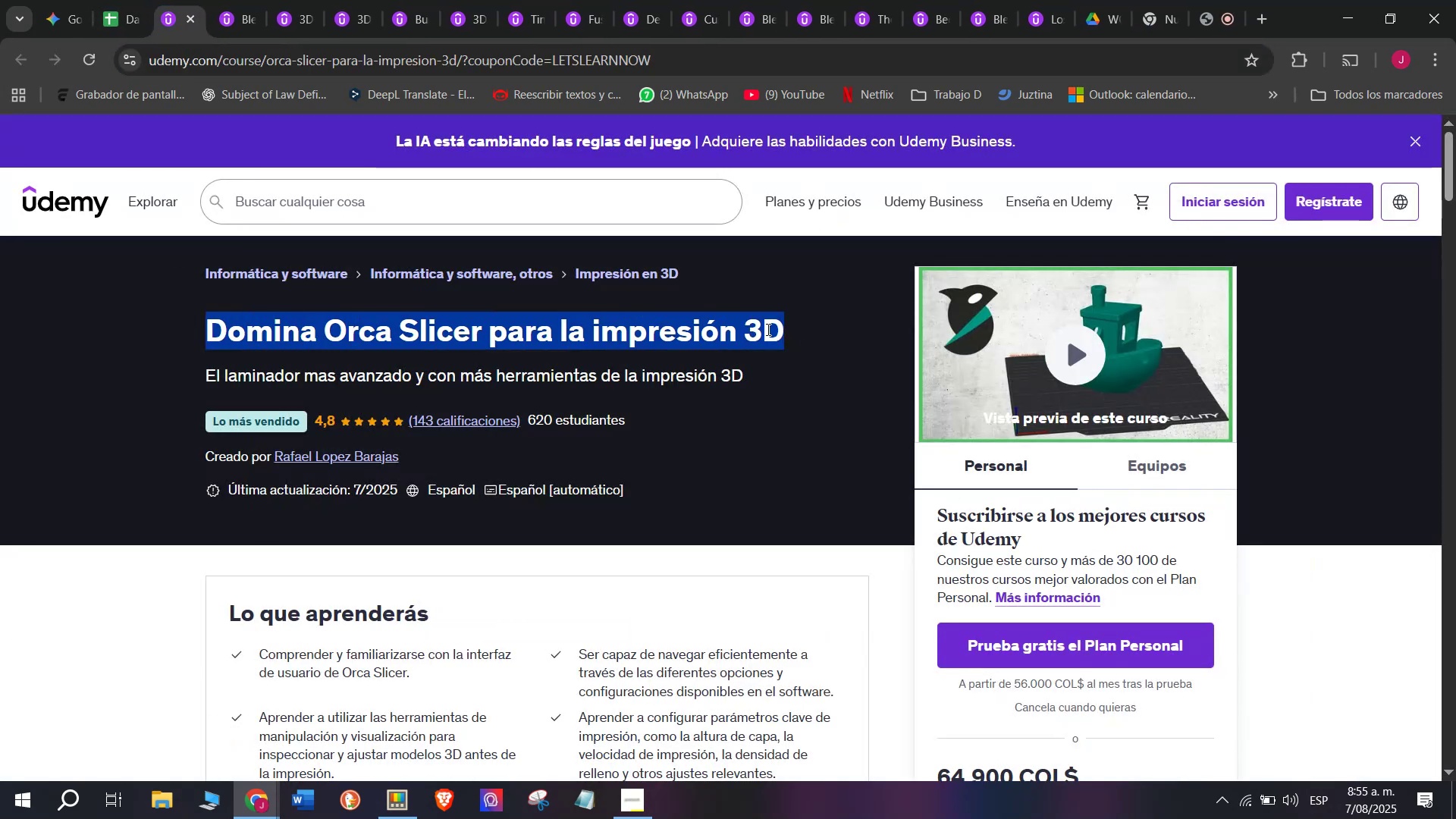 
key(Control+ControlLeft)
 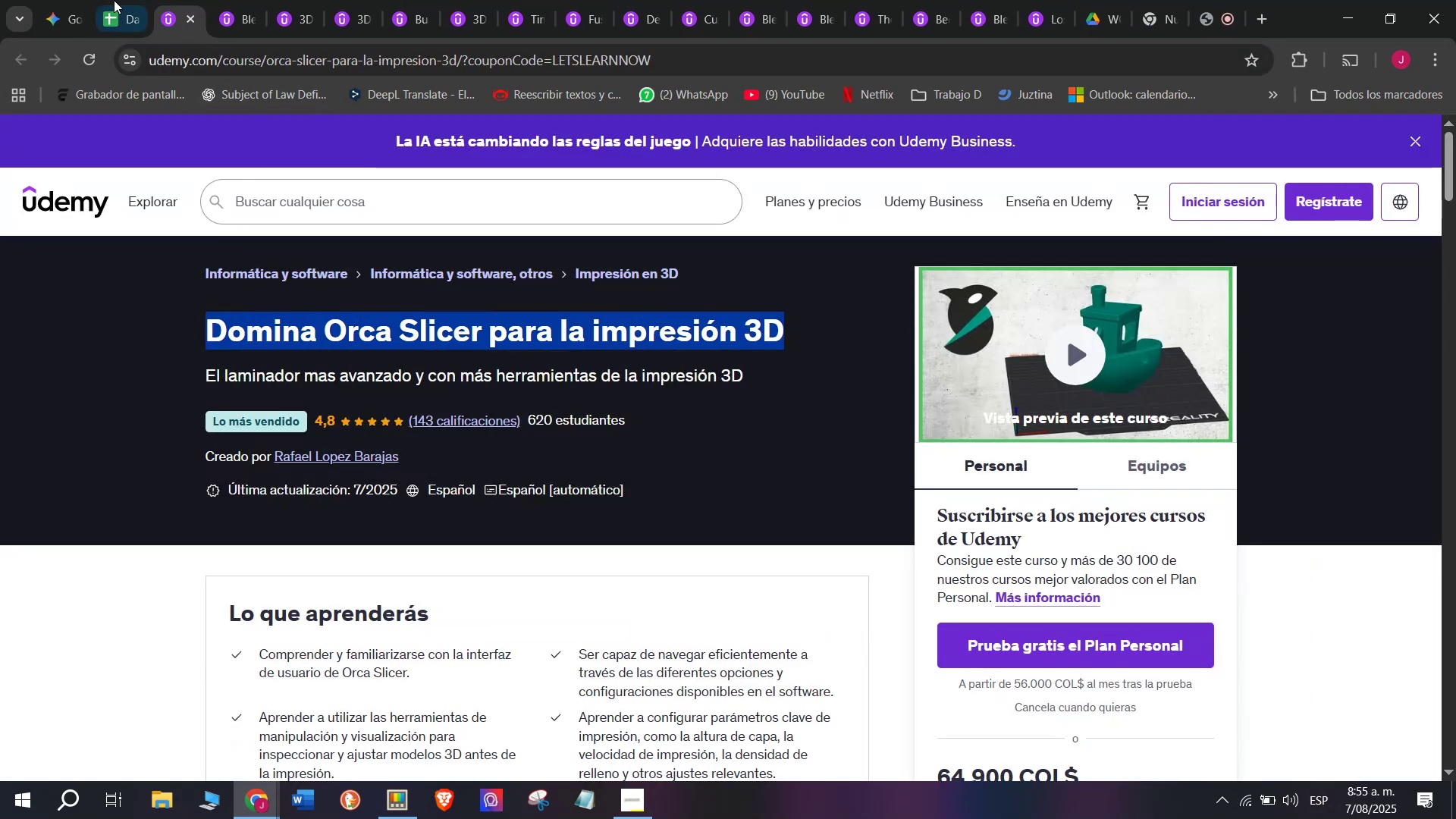 
key(Break)
 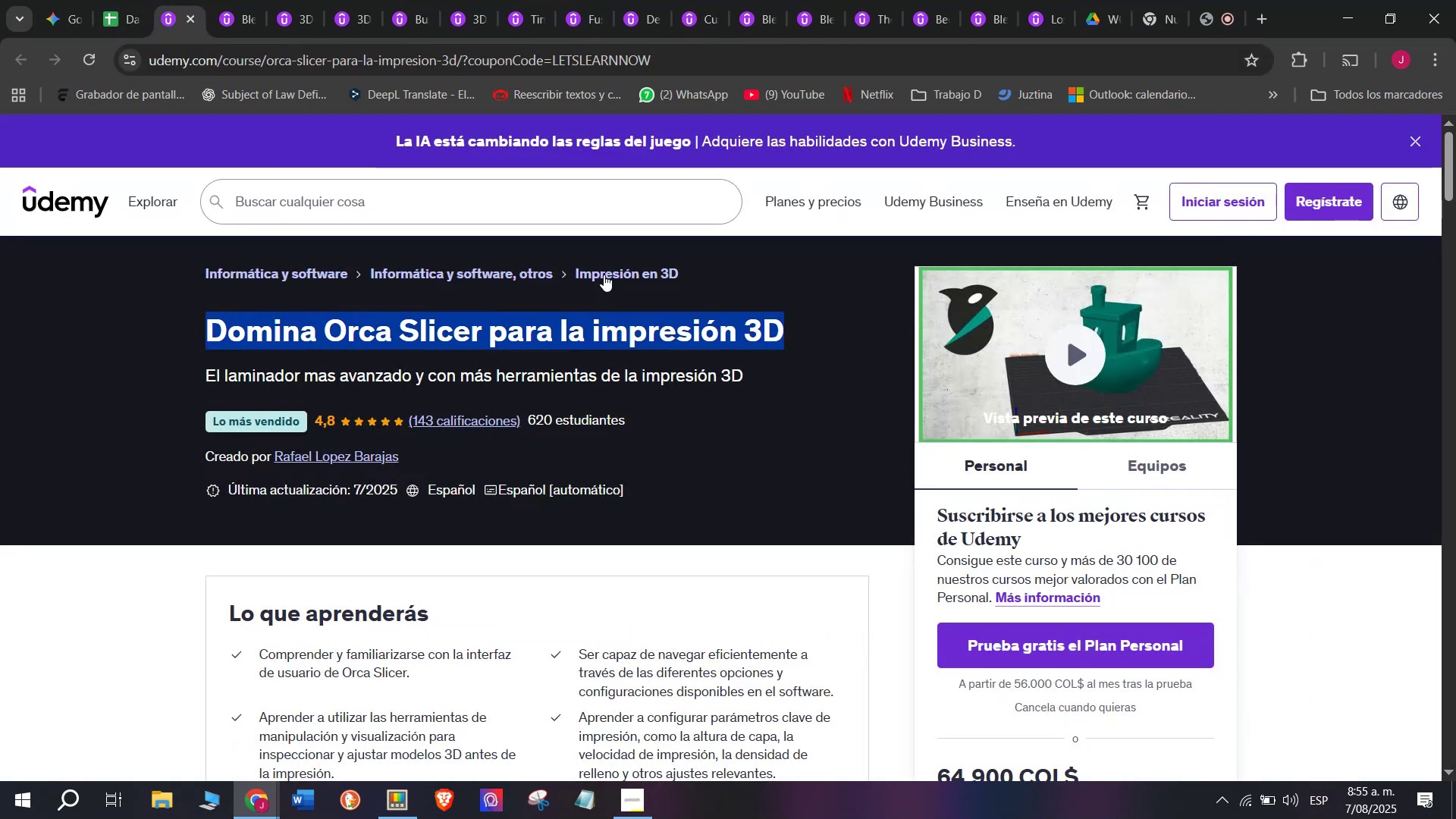 
key(Control+C)
 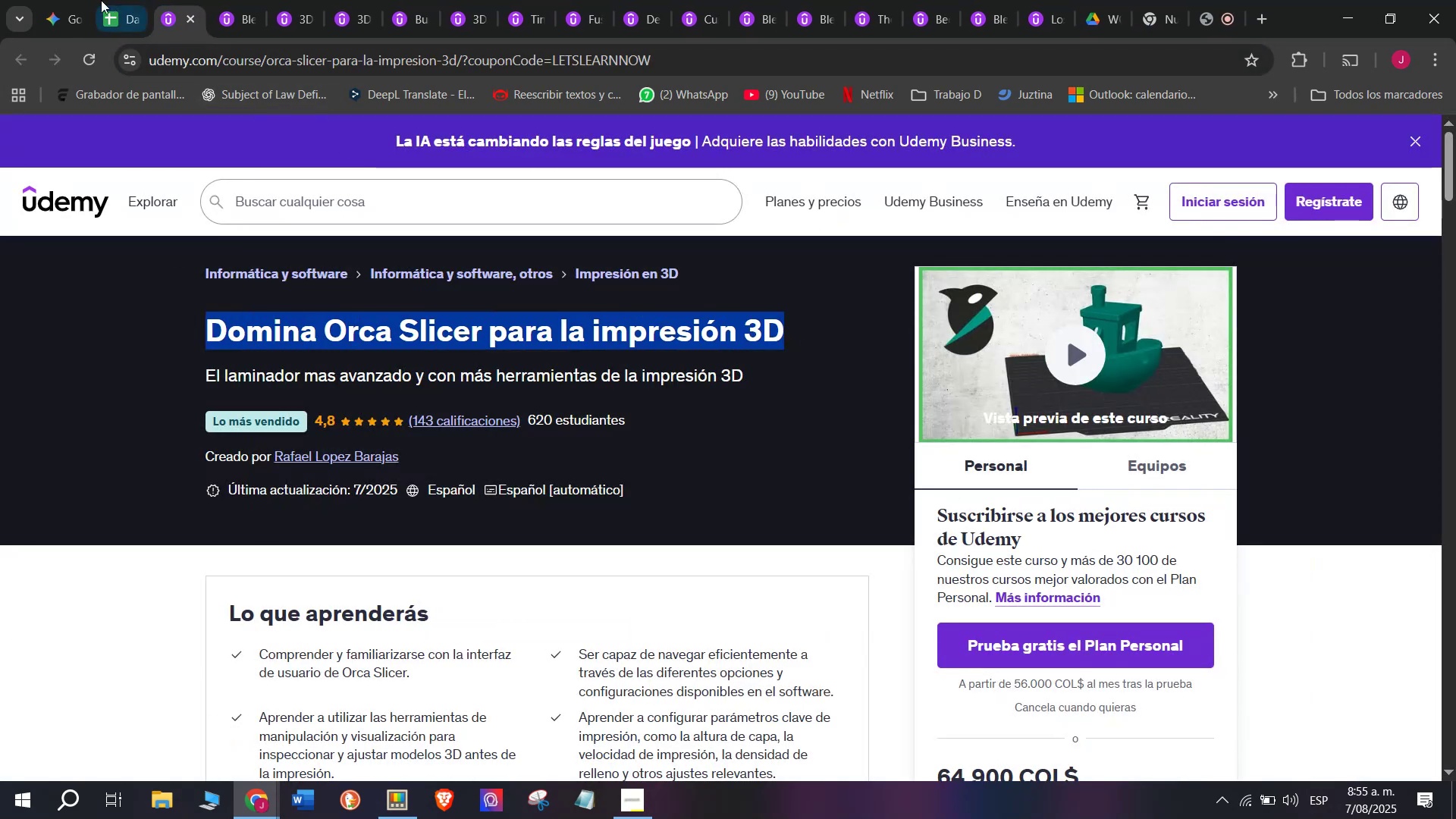 
left_click([99, 0])
 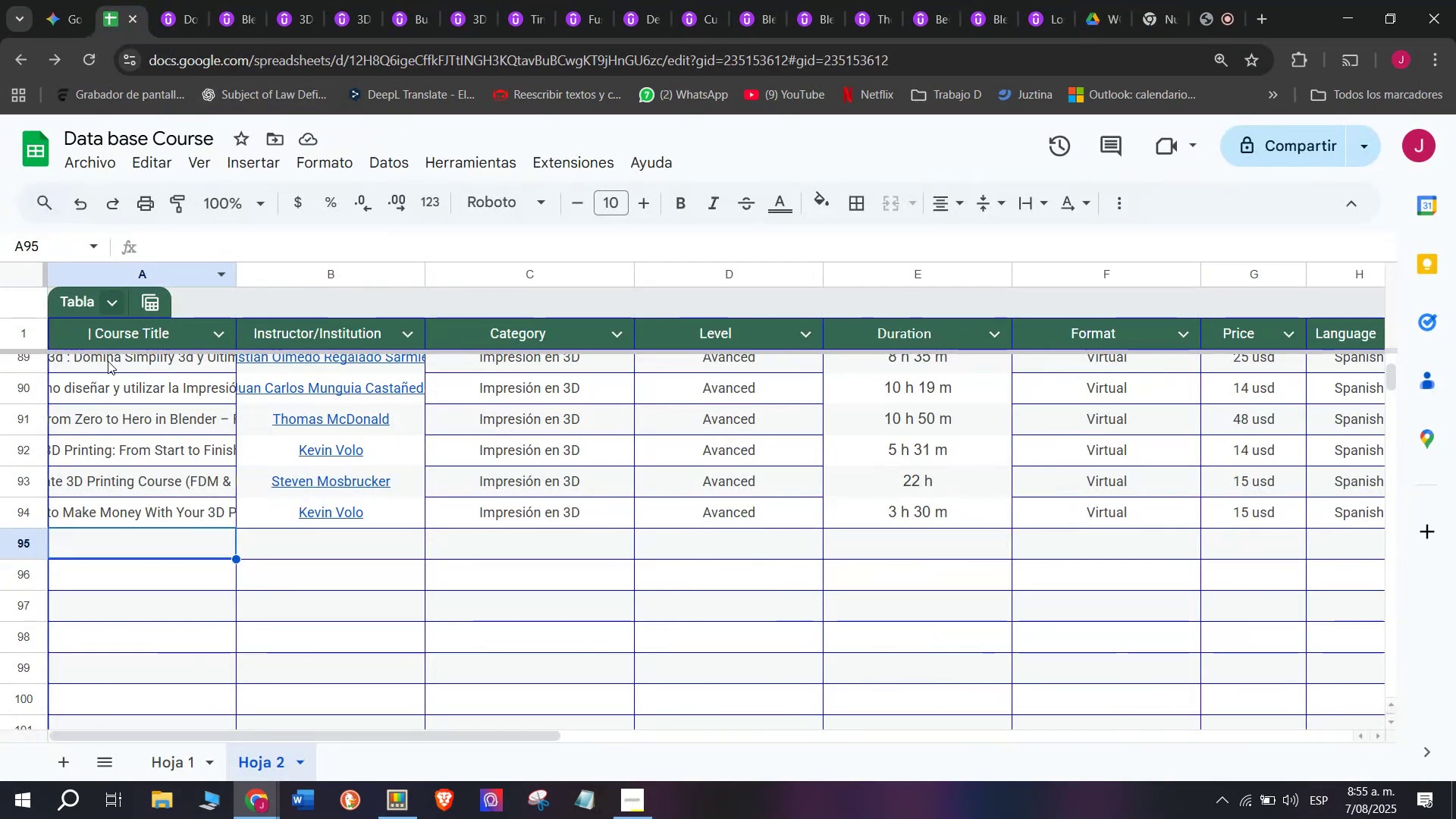 
key(Z)
 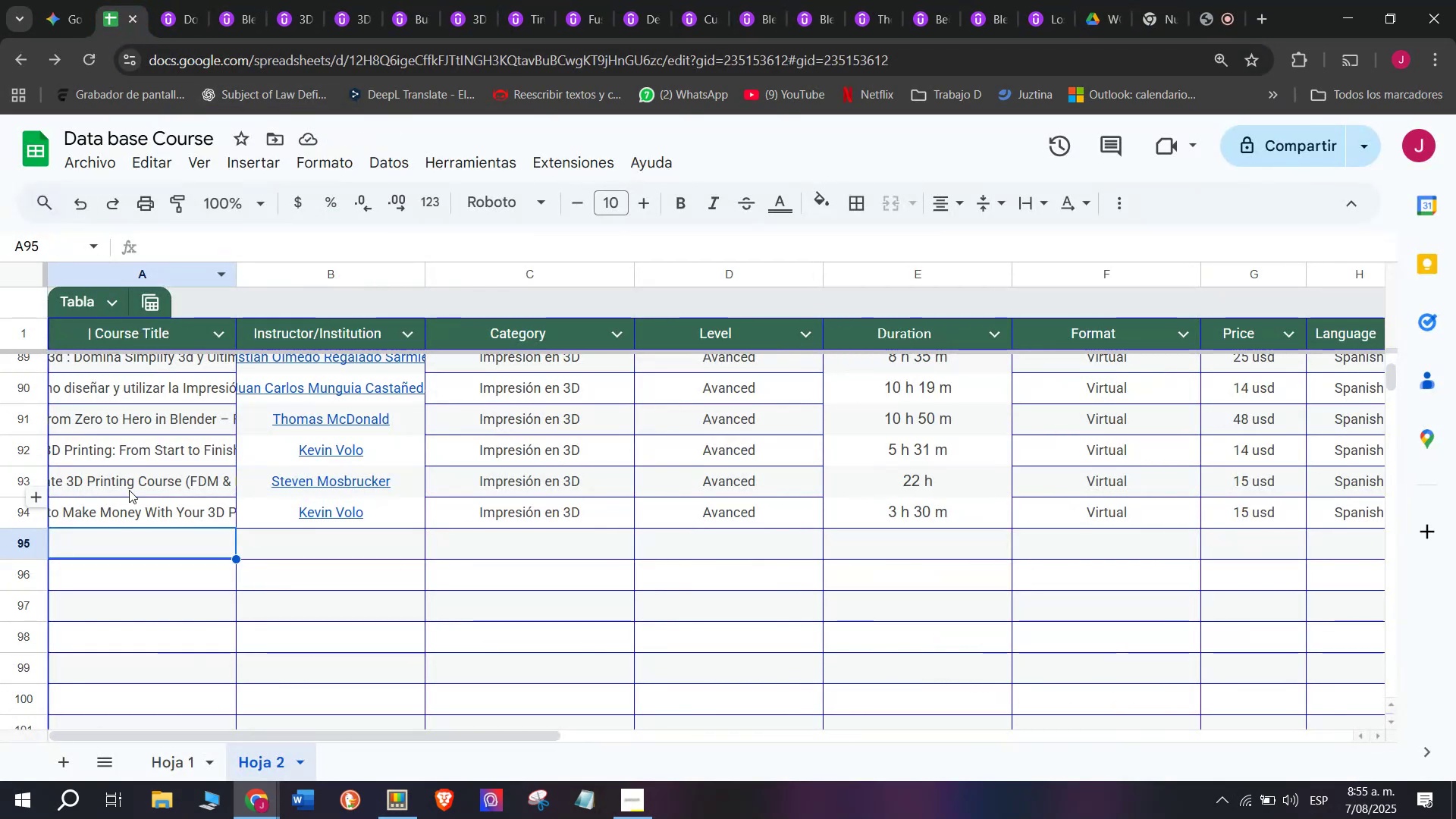 
key(Control+ControlLeft)
 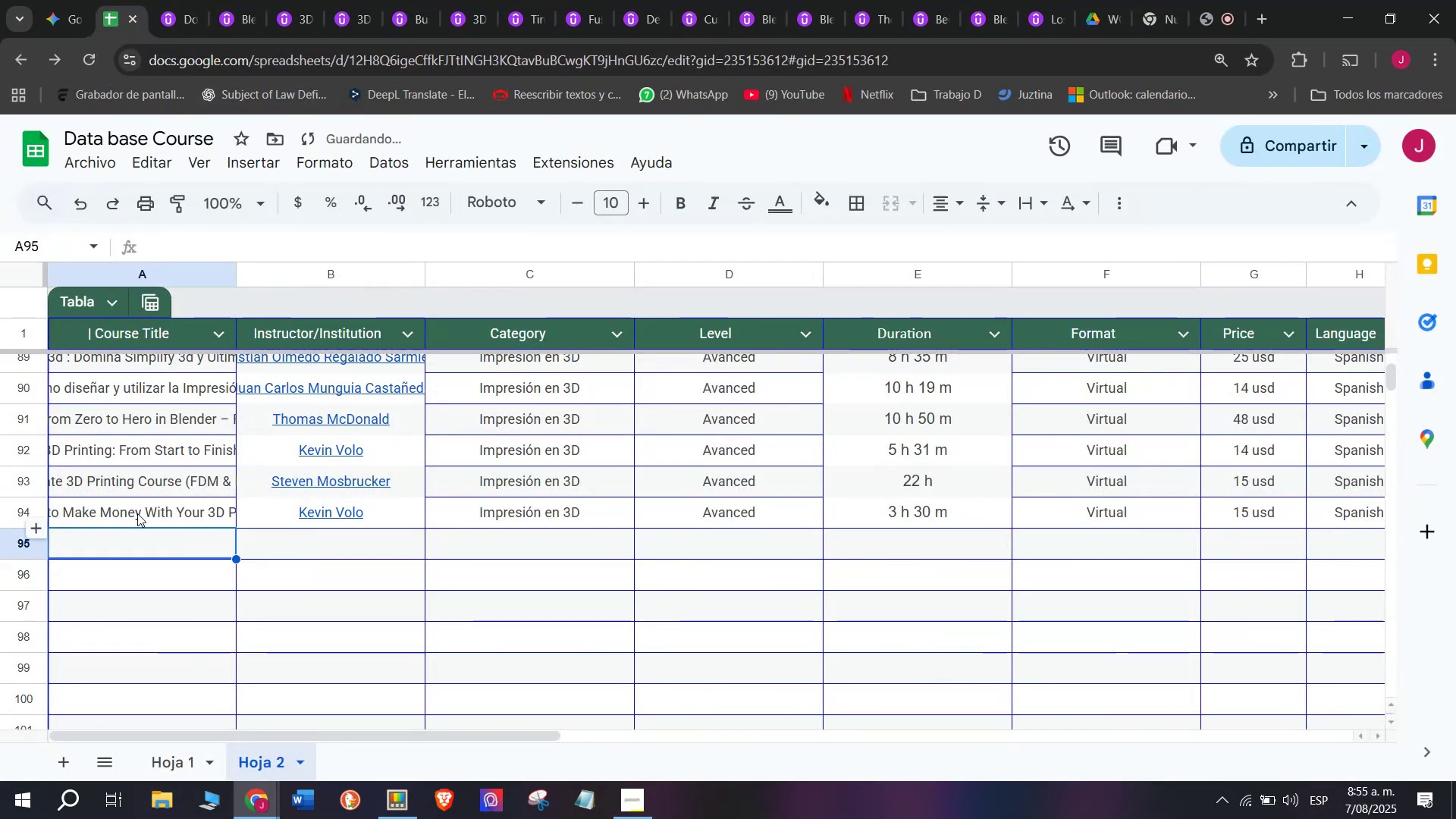 
key(Control+V)
 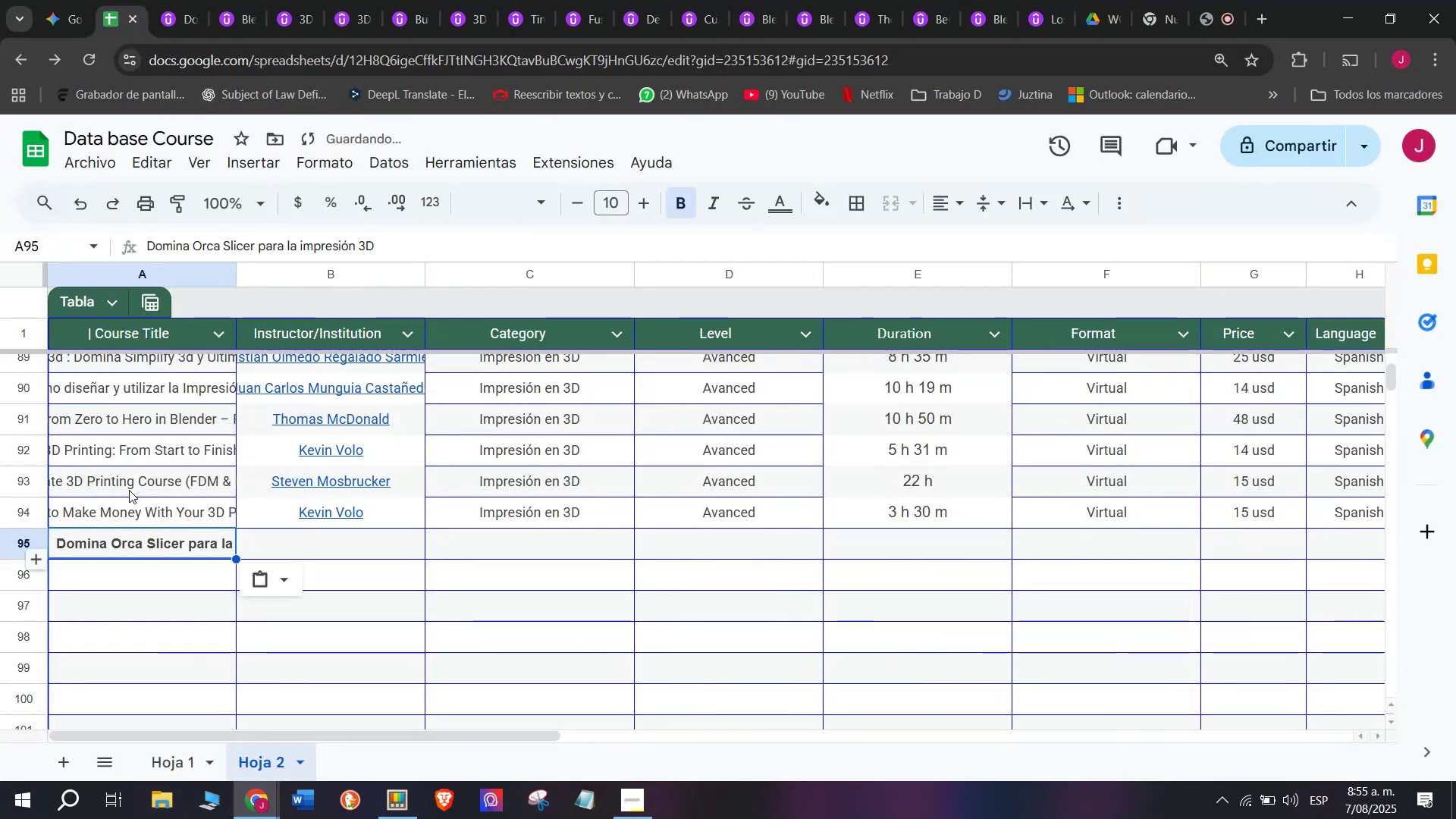 
key(Shift+ShiftLeft)
 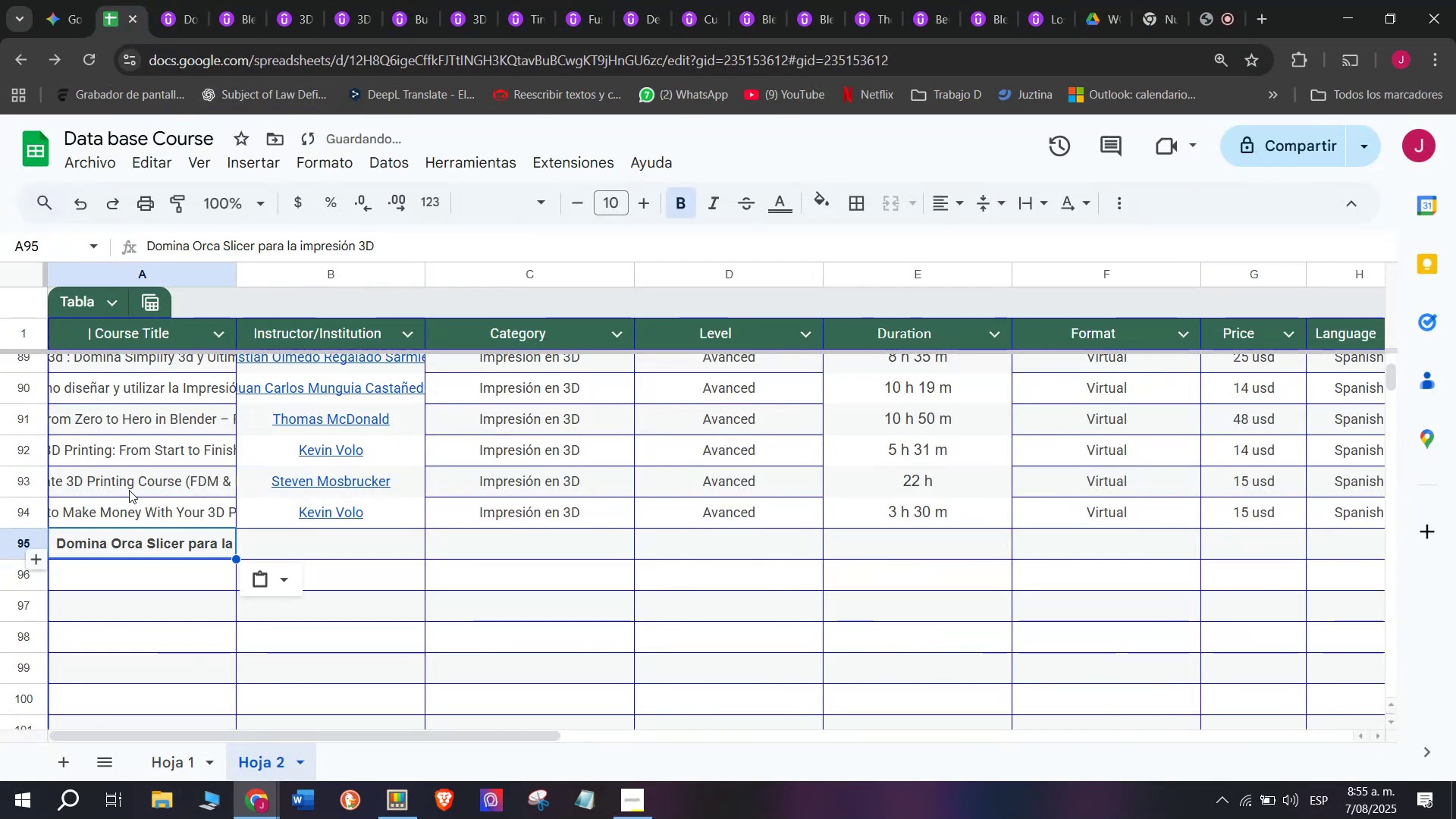 
key(Control+Shift+ControlLeft)
 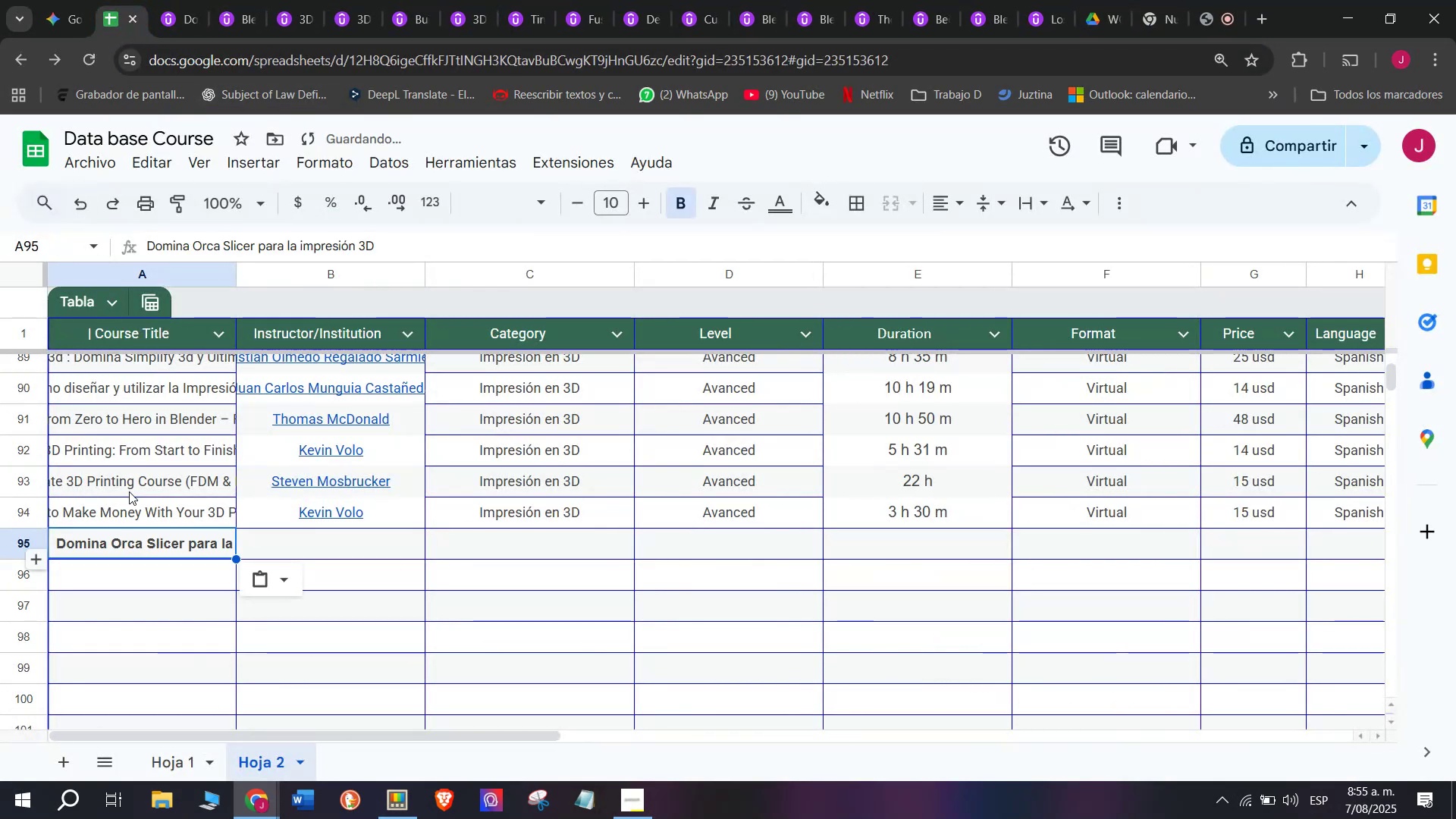 
key(Control+Shift+Z)
 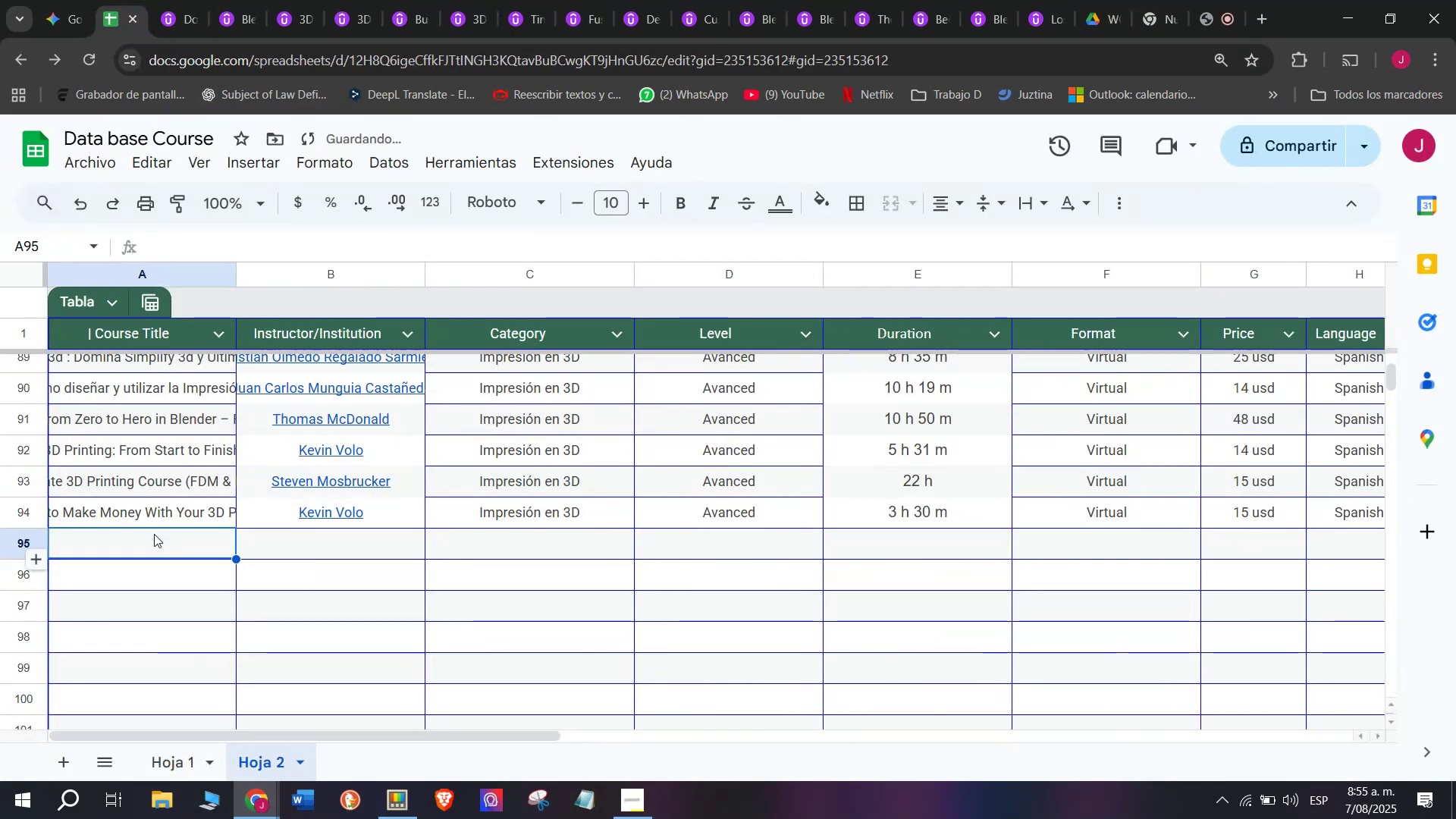 
double_click([154, 534])
 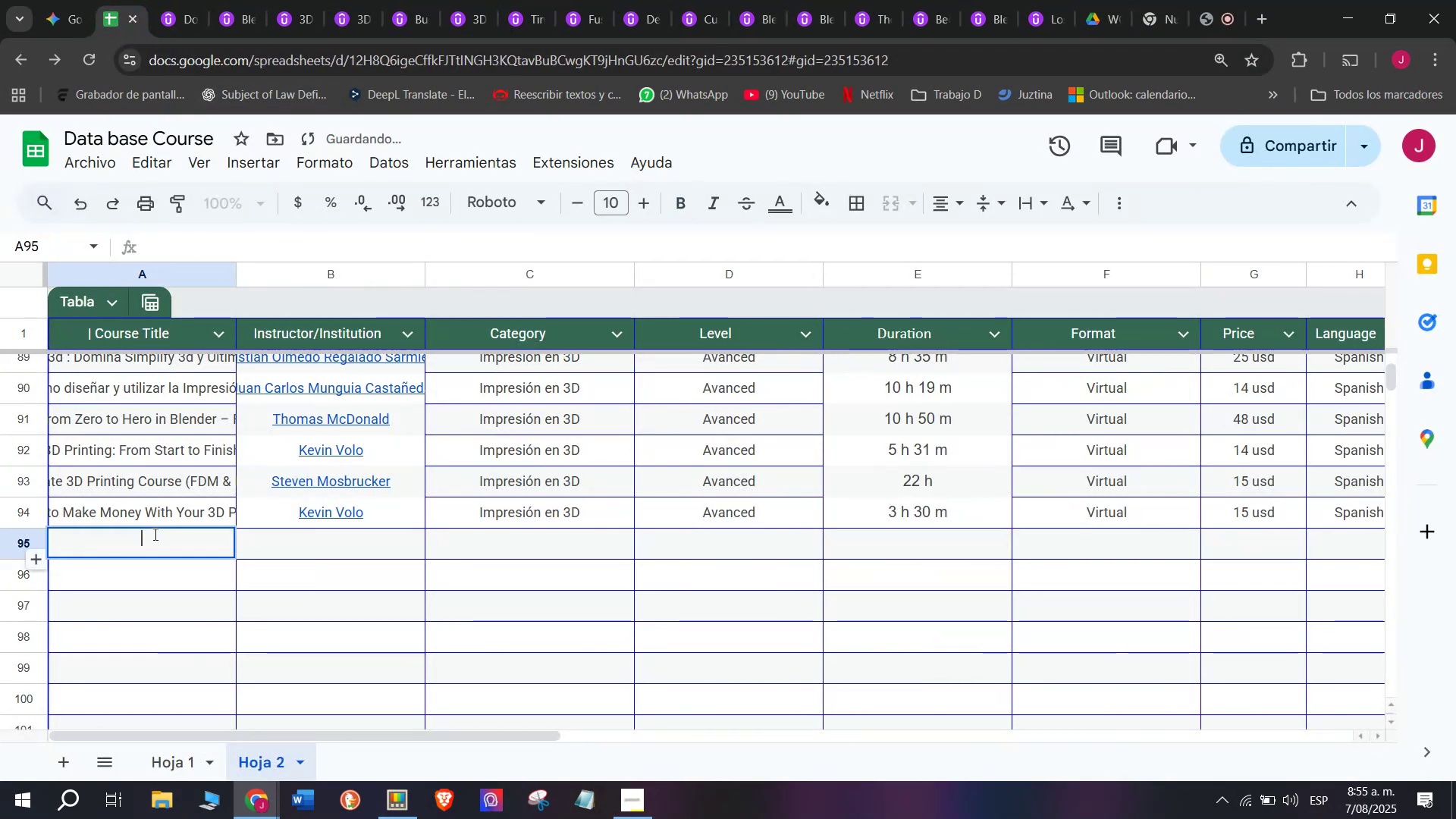 
key(Control+ControlLeft)
 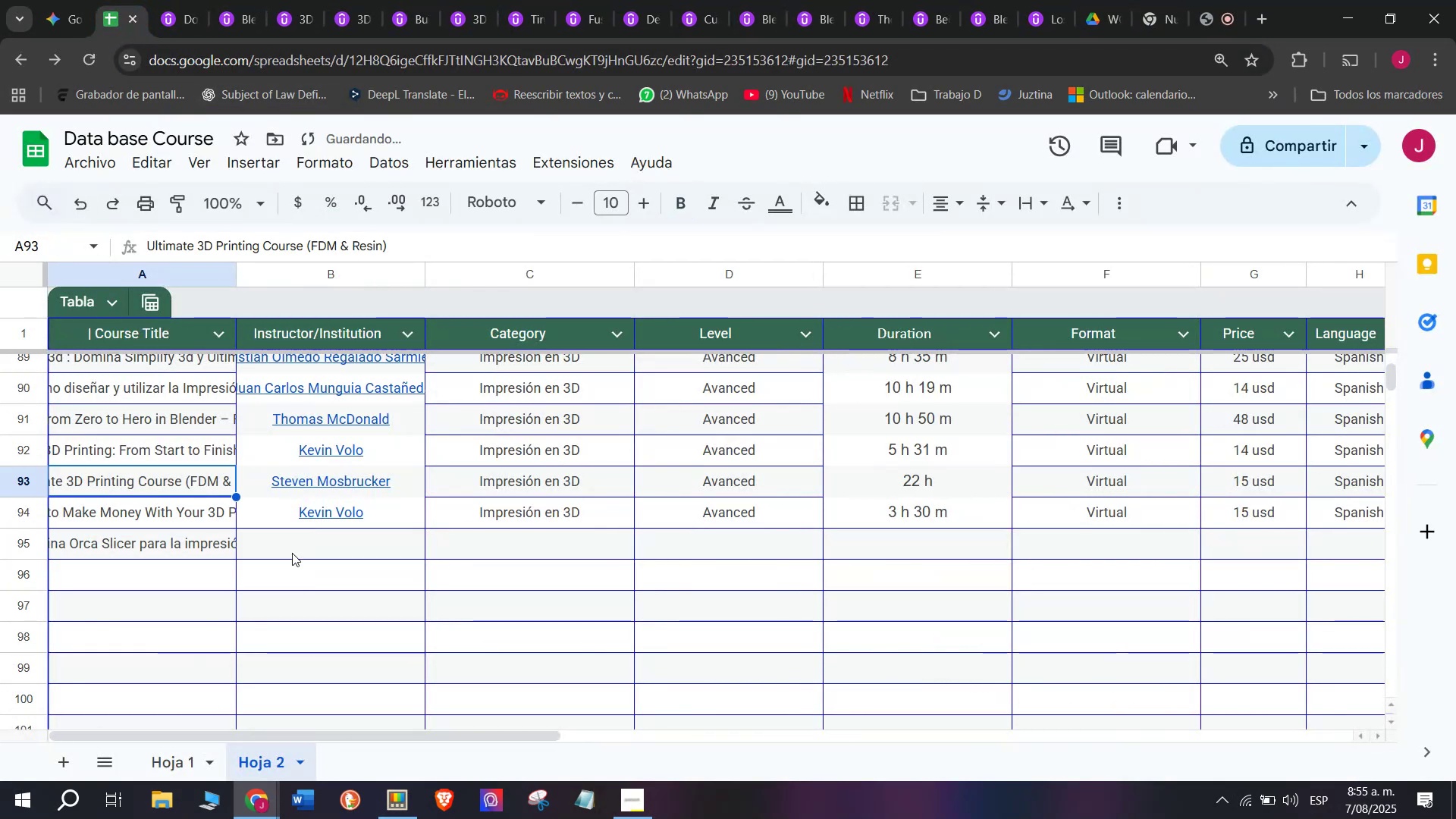 
key(Z)
 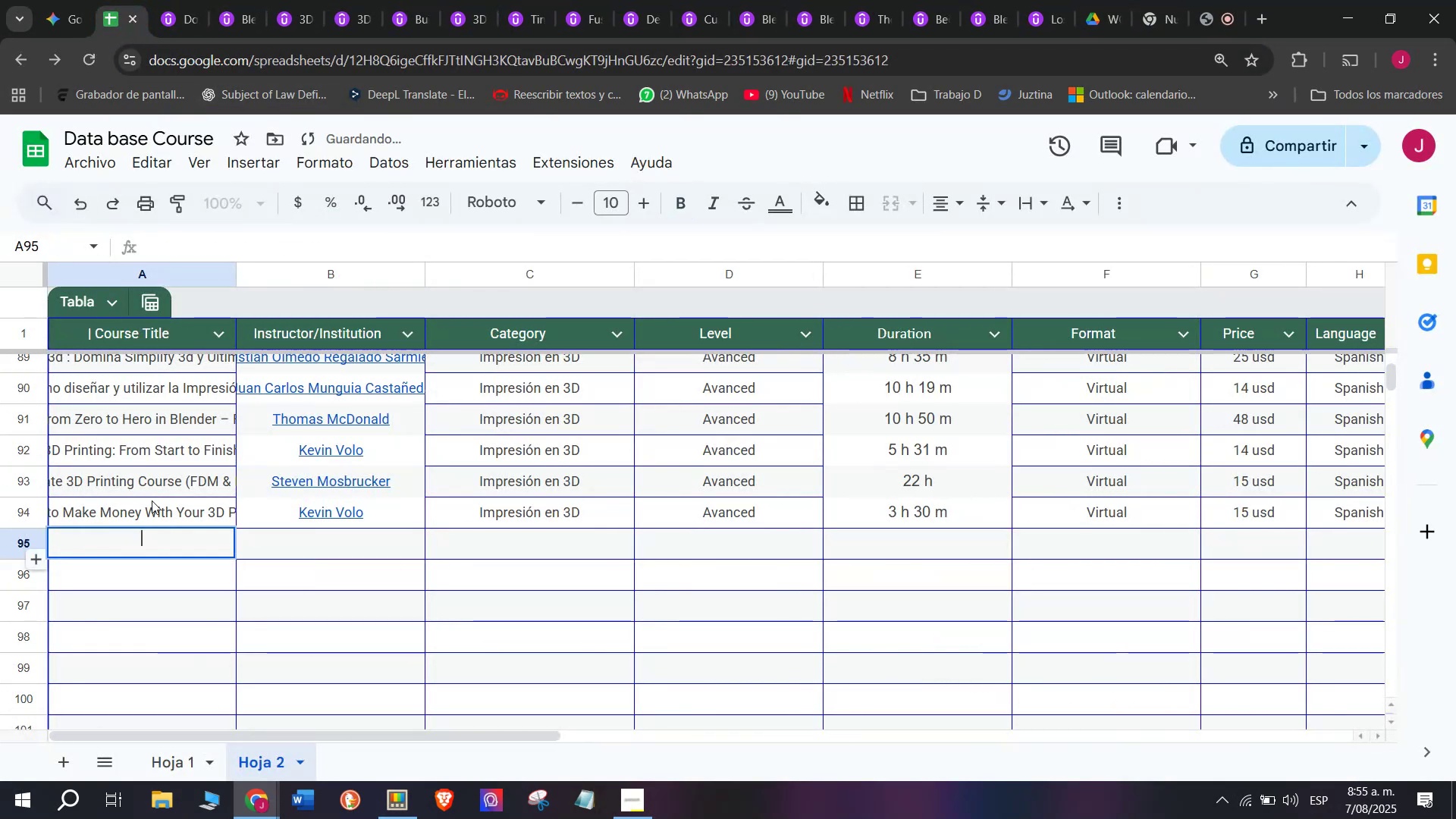 
key(Control+V)
 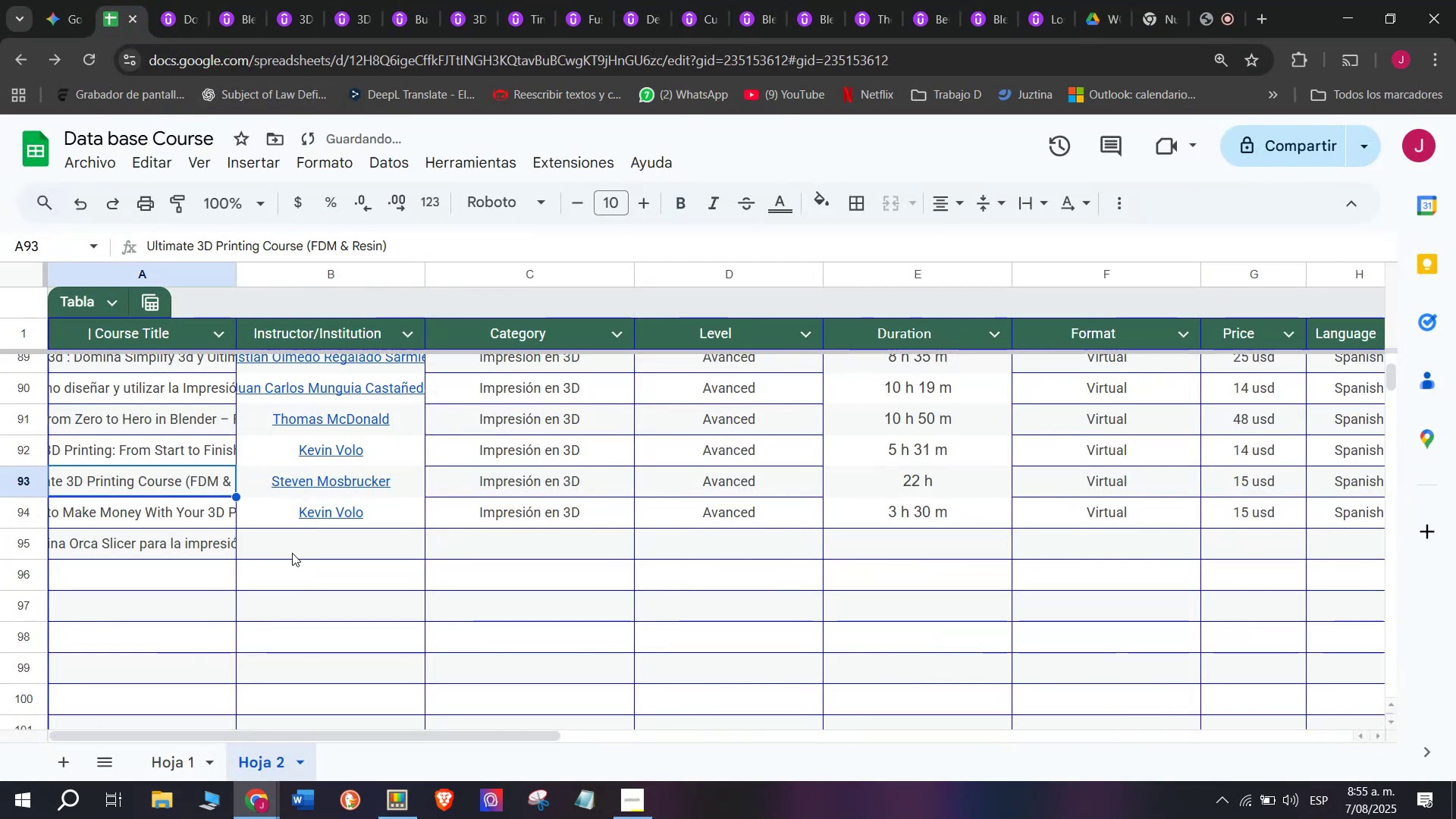 
triple_click([293, 553])
 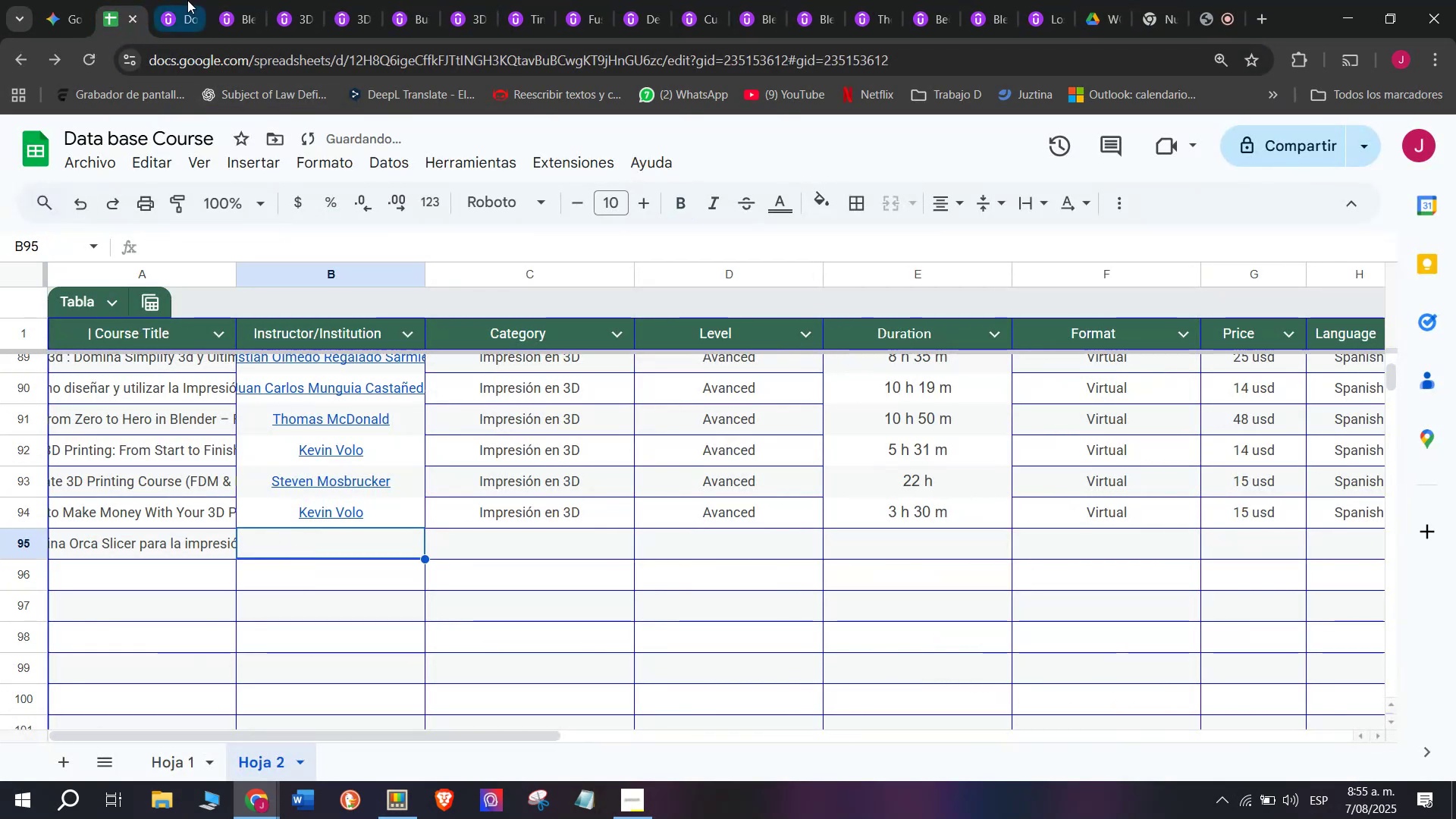 
left_click([185, 0])
 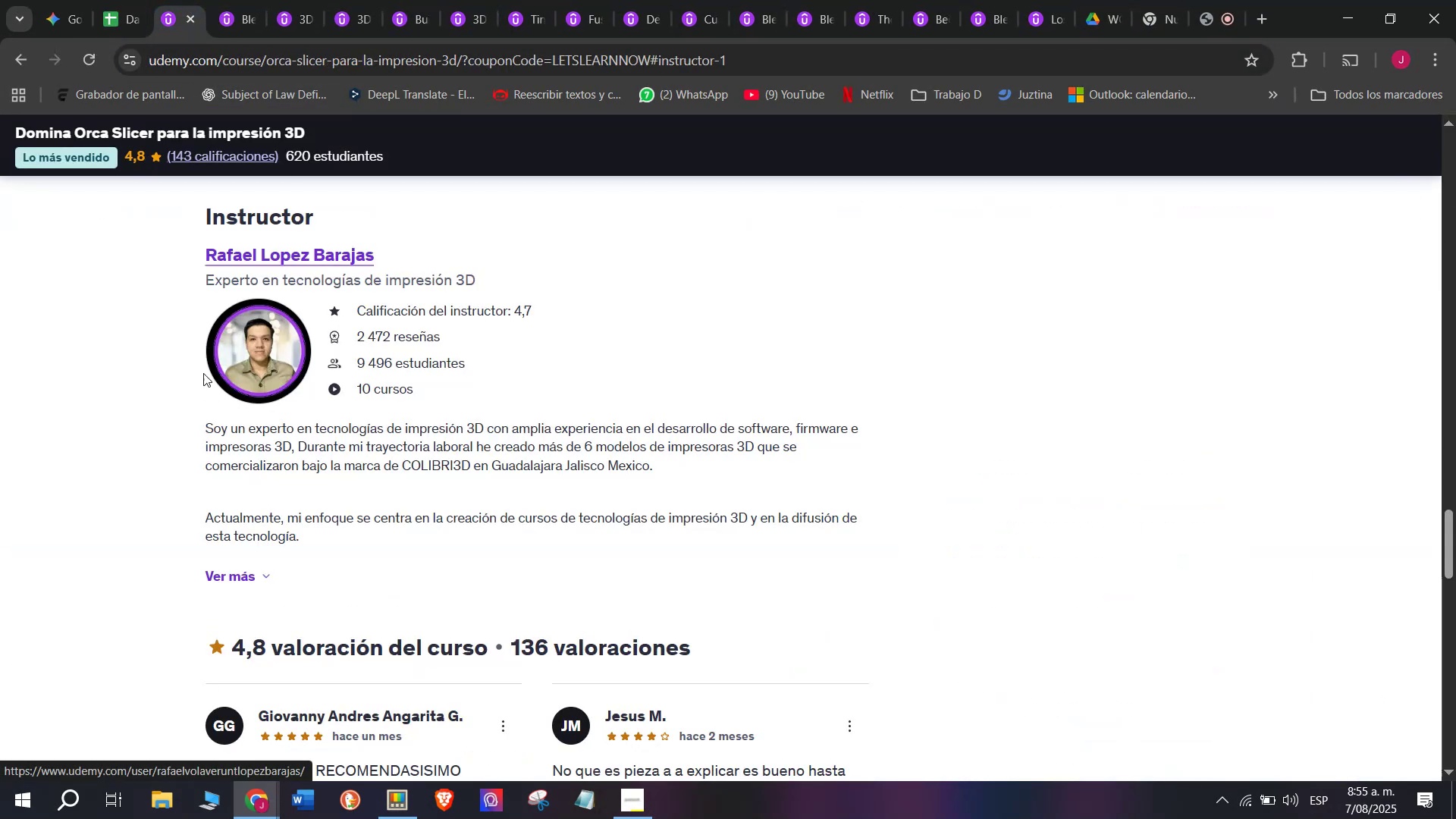 
left_click_drag(start_coordinate=[174, 243], to_coordinate=[398, 247])
 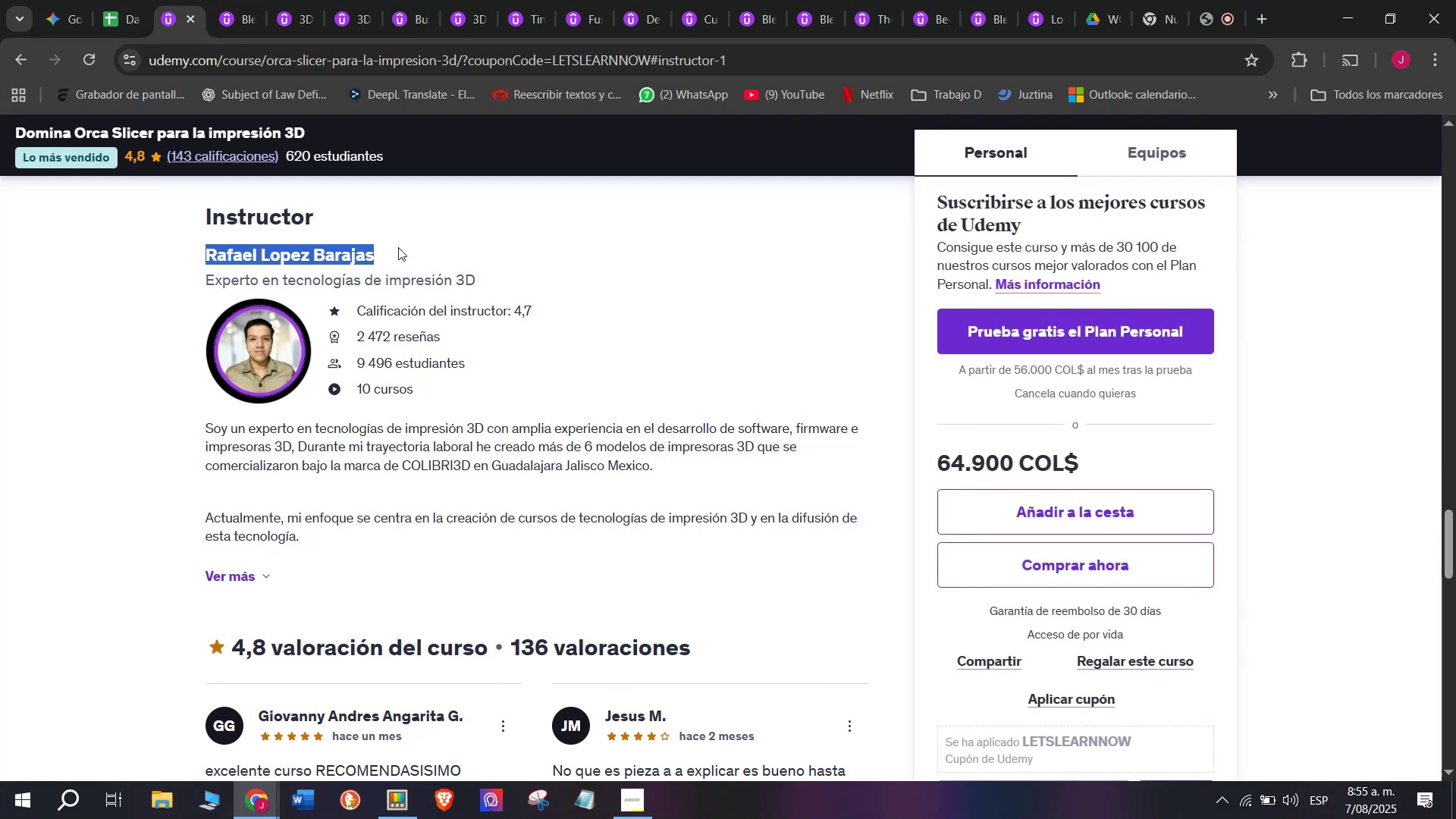 
key(Break)
 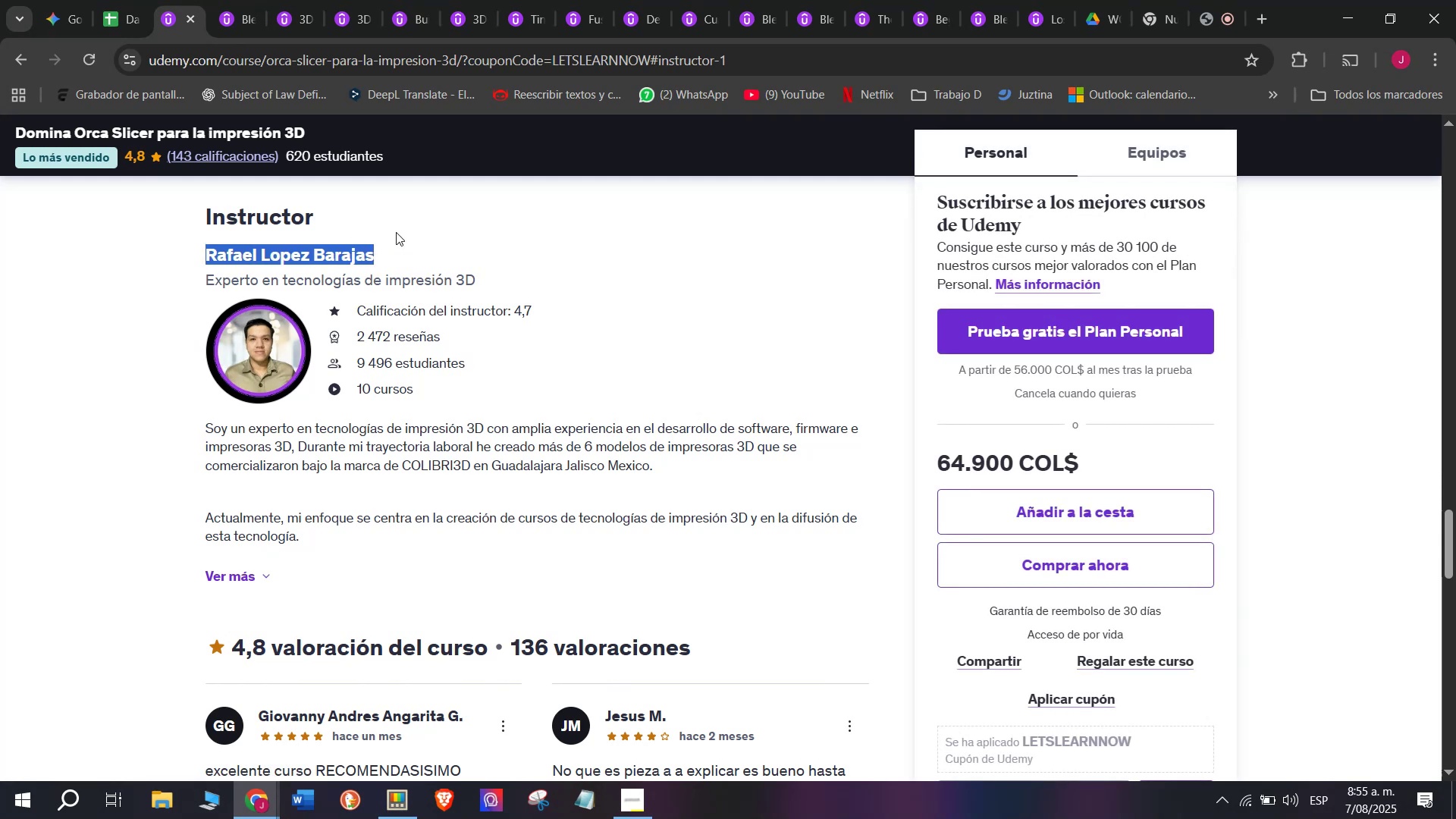 
key(Control+ControlLeft)
 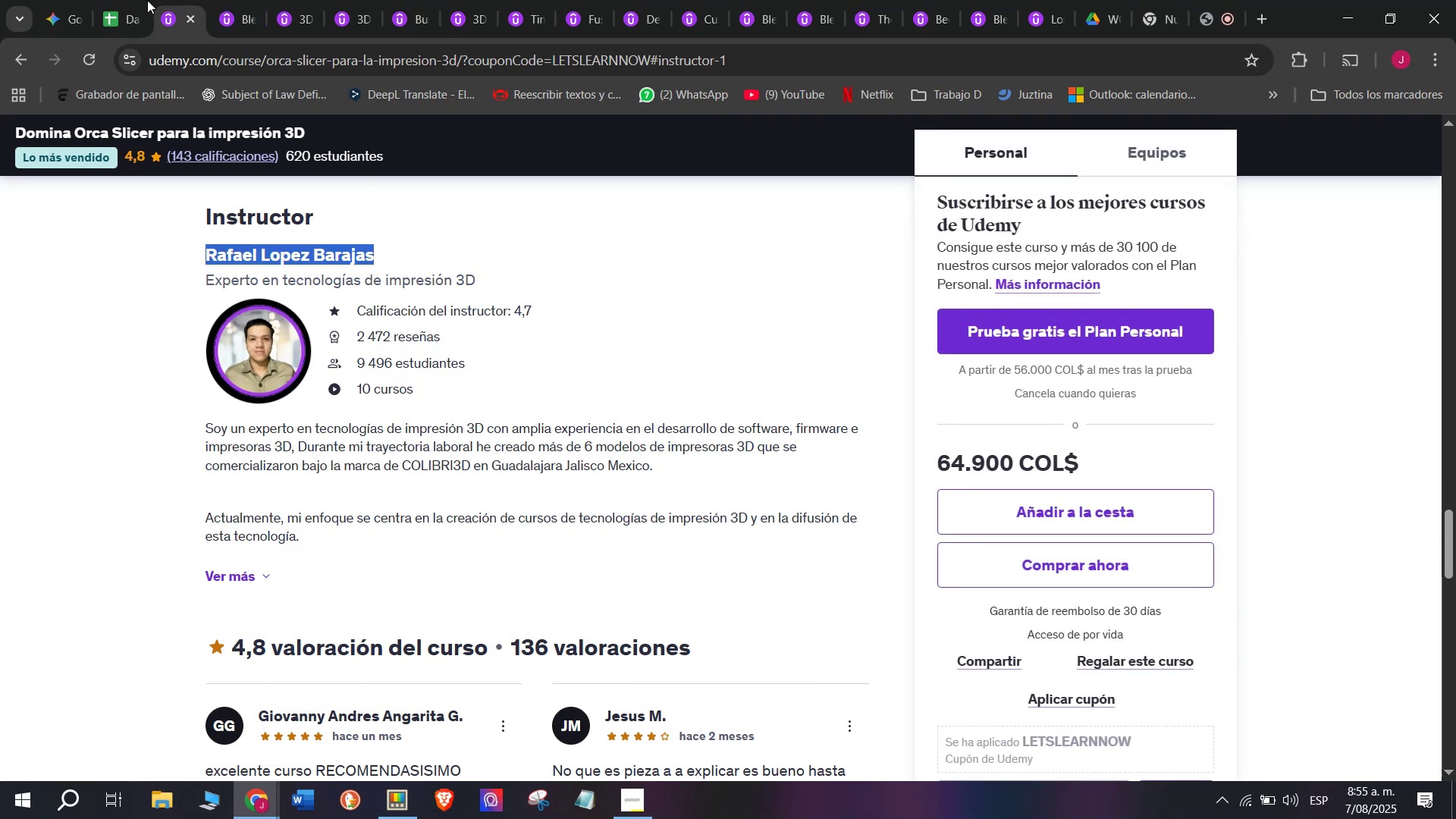 
key(Control+C)
 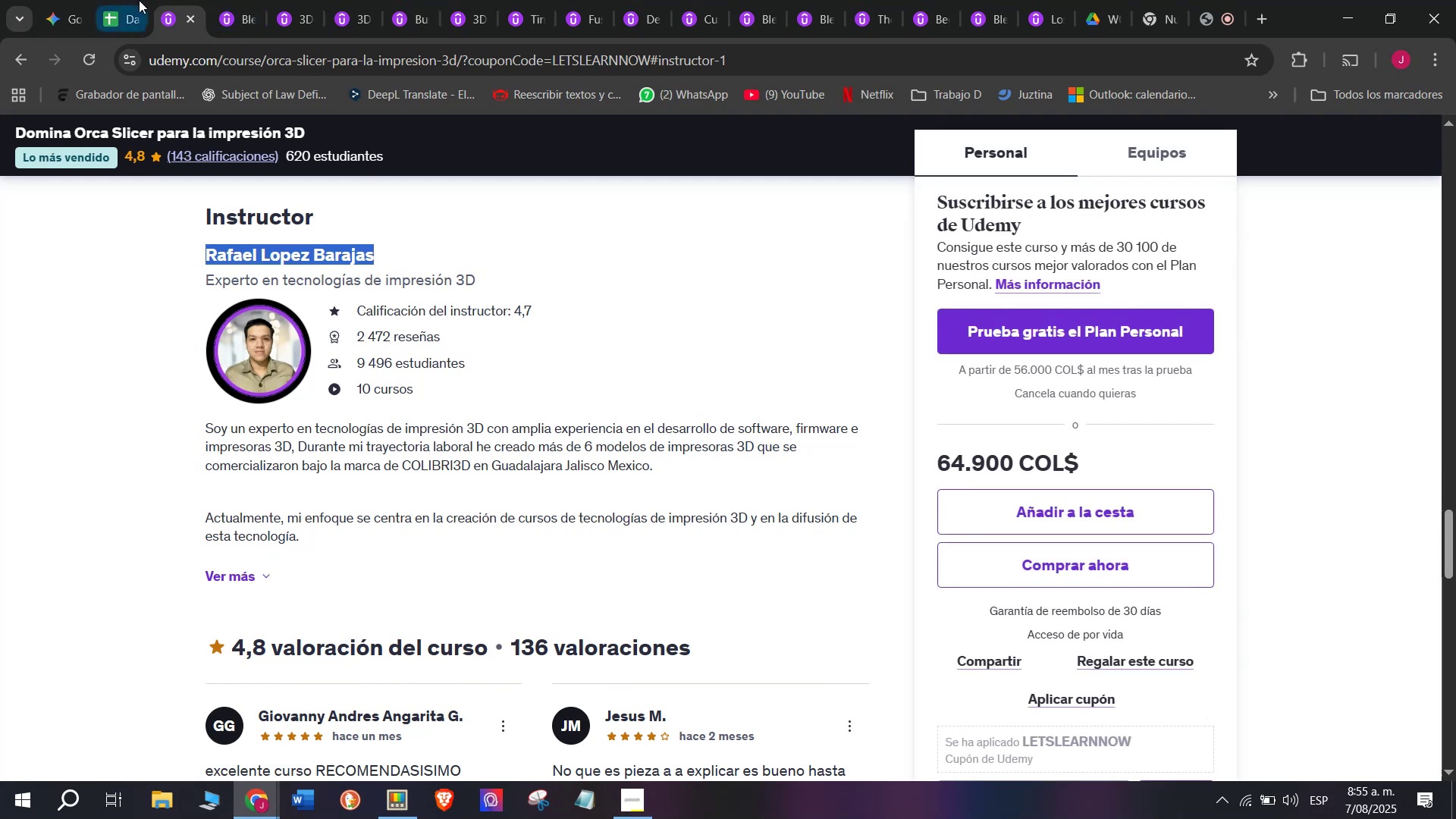 
left_click([136, 0])
 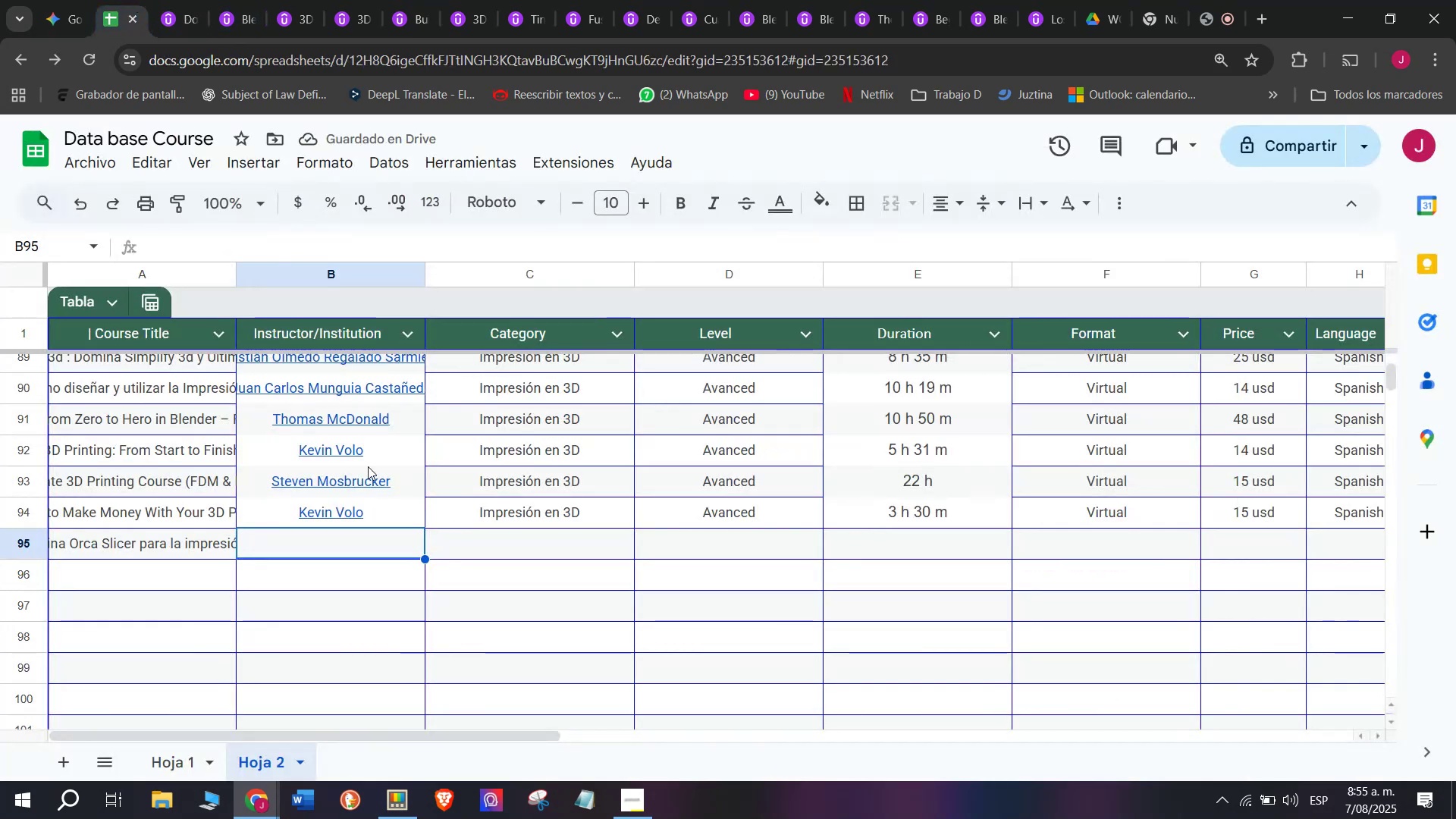 
key(Z)
 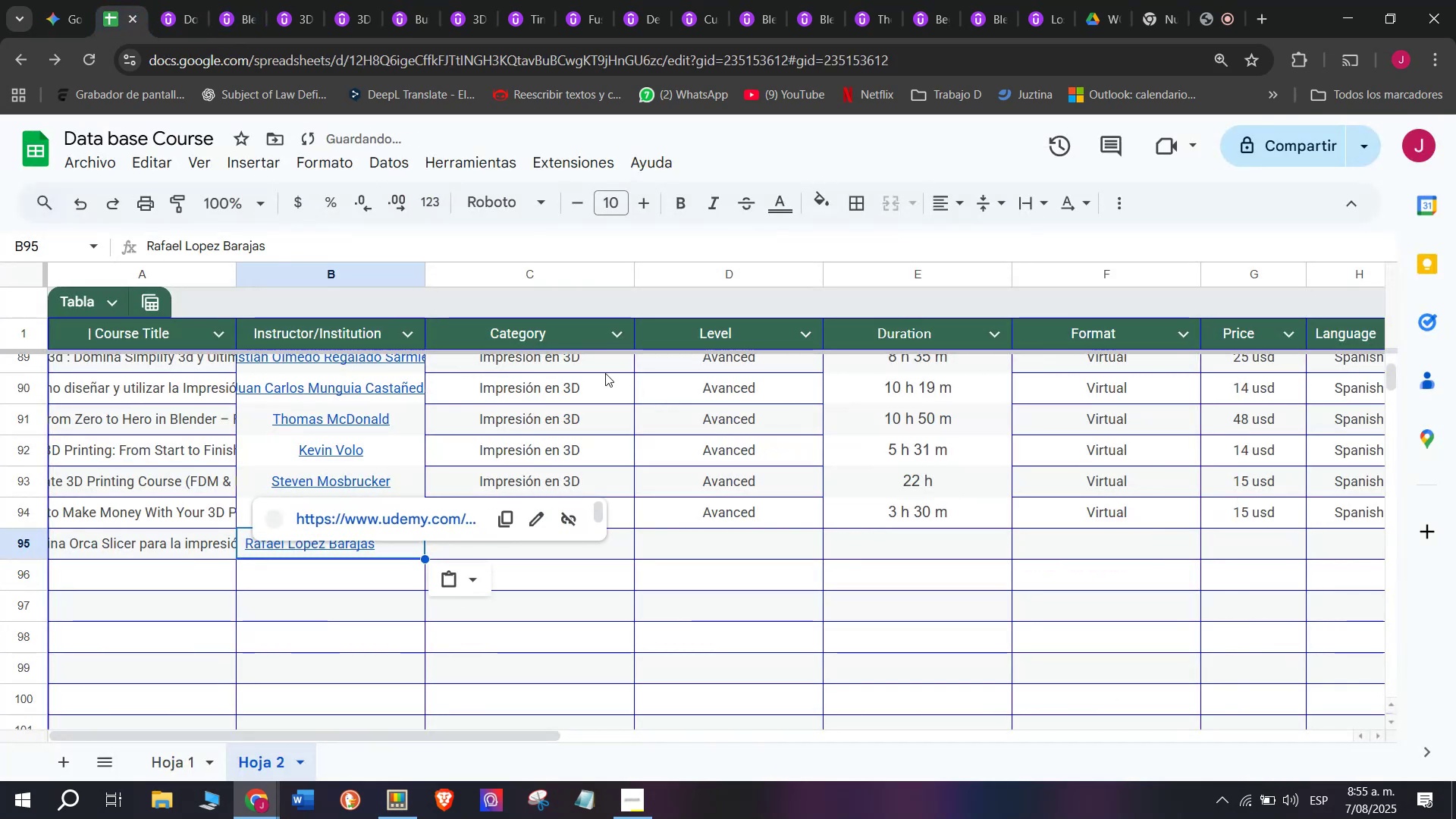 
key(Control+ControlLeft)
 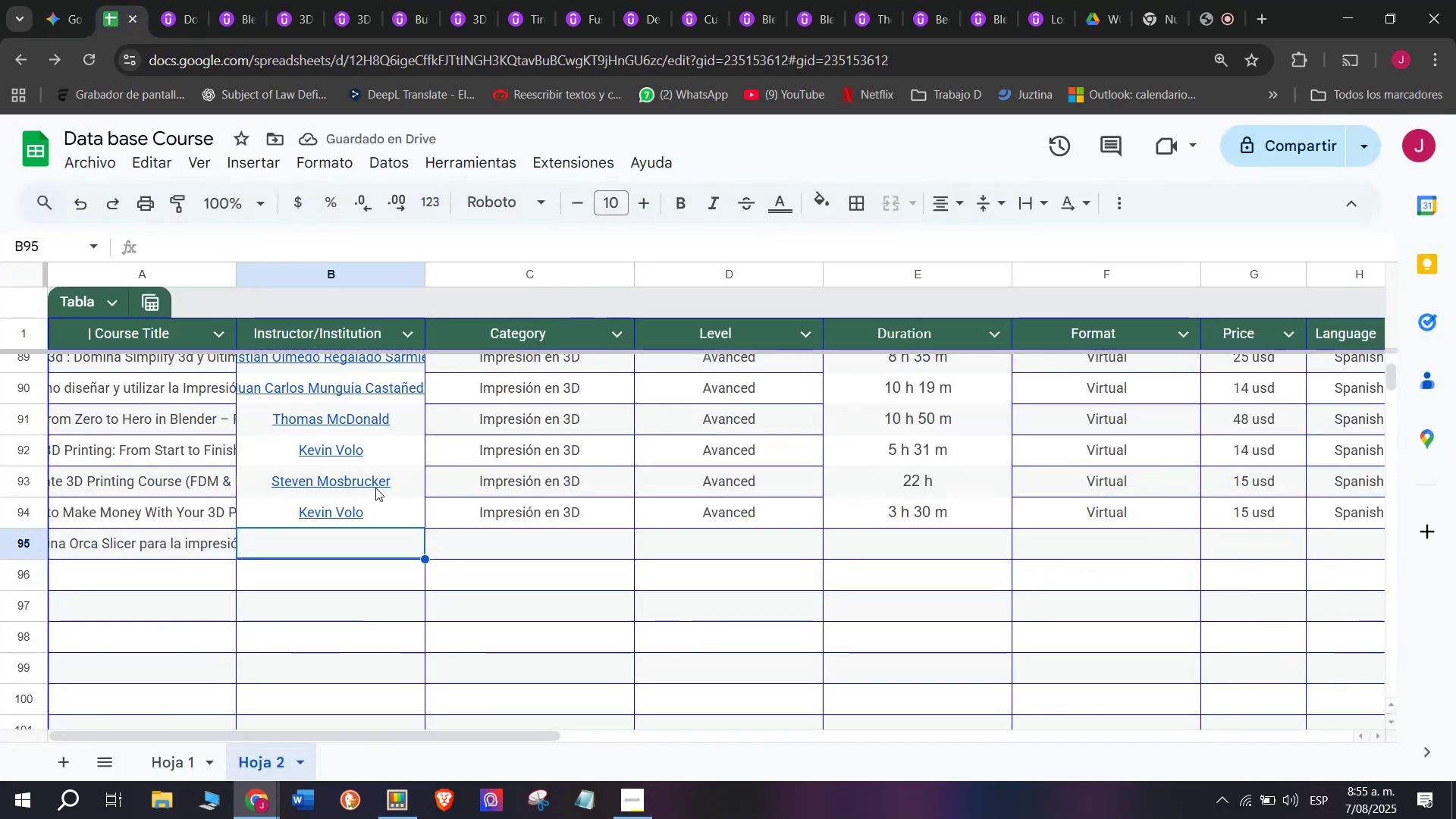 
key(Control+V)
 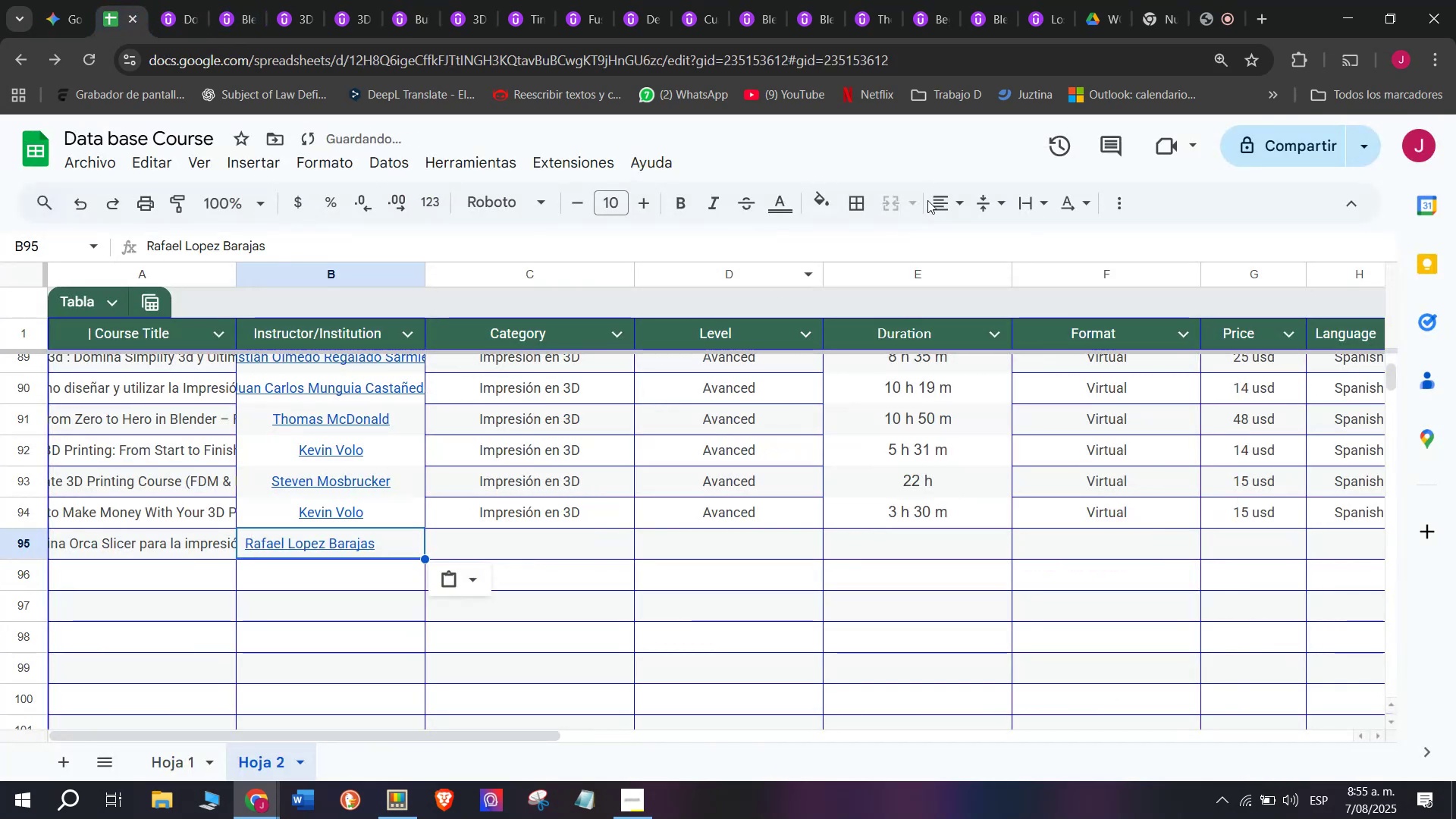 
left_click([959, 199])
 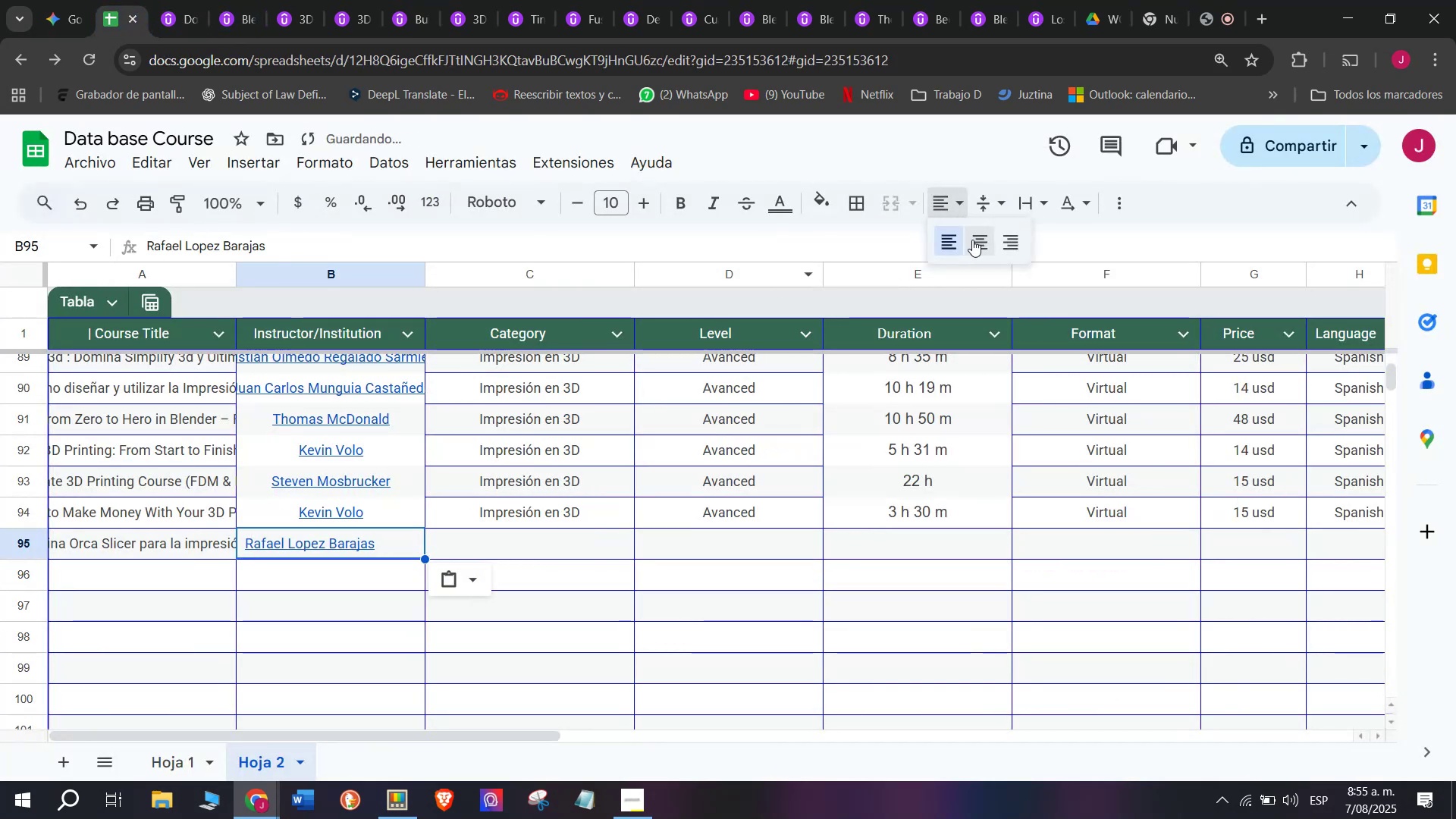 
left_click([974, 240])
 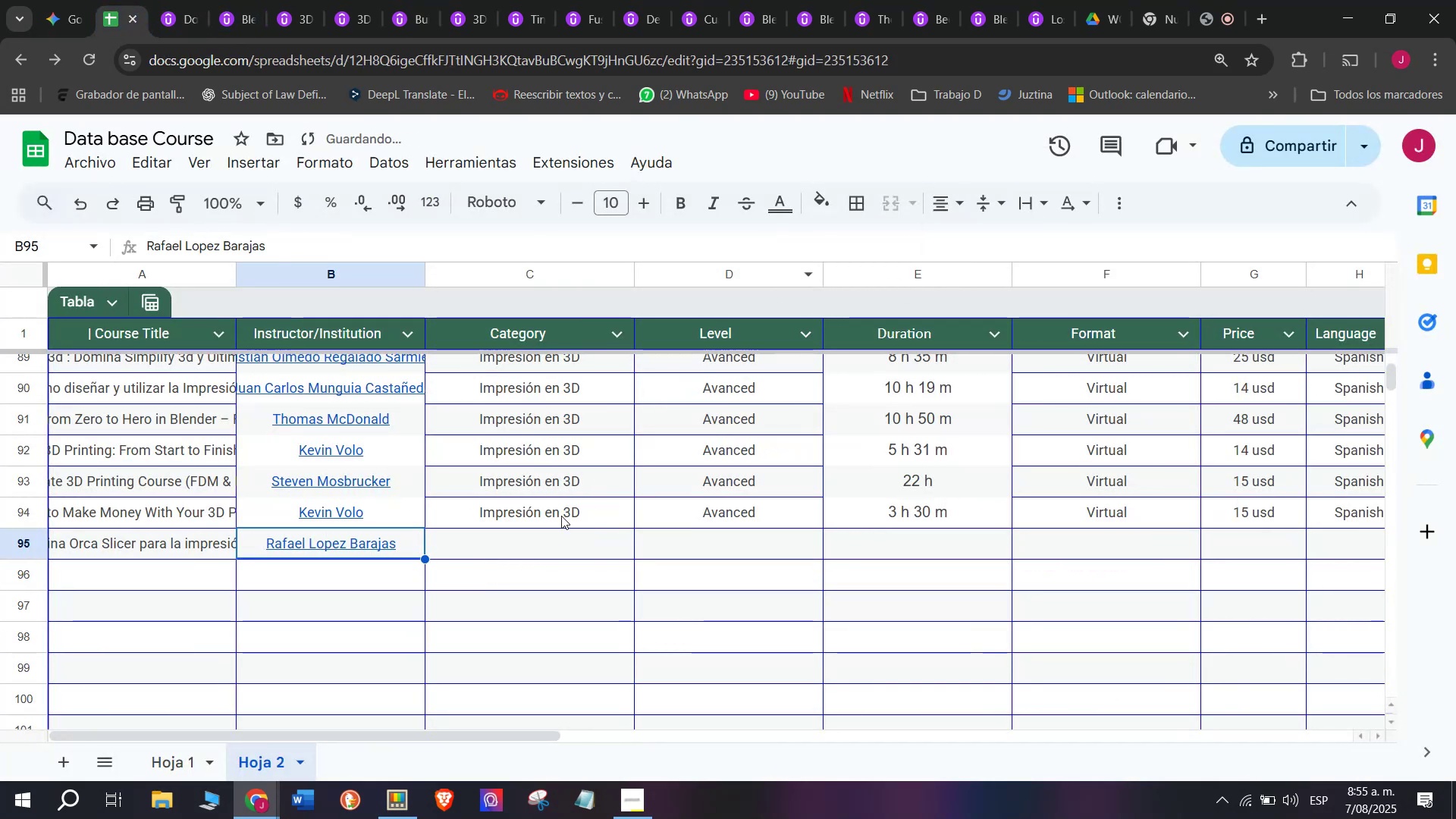 
left_click([556, 521])
 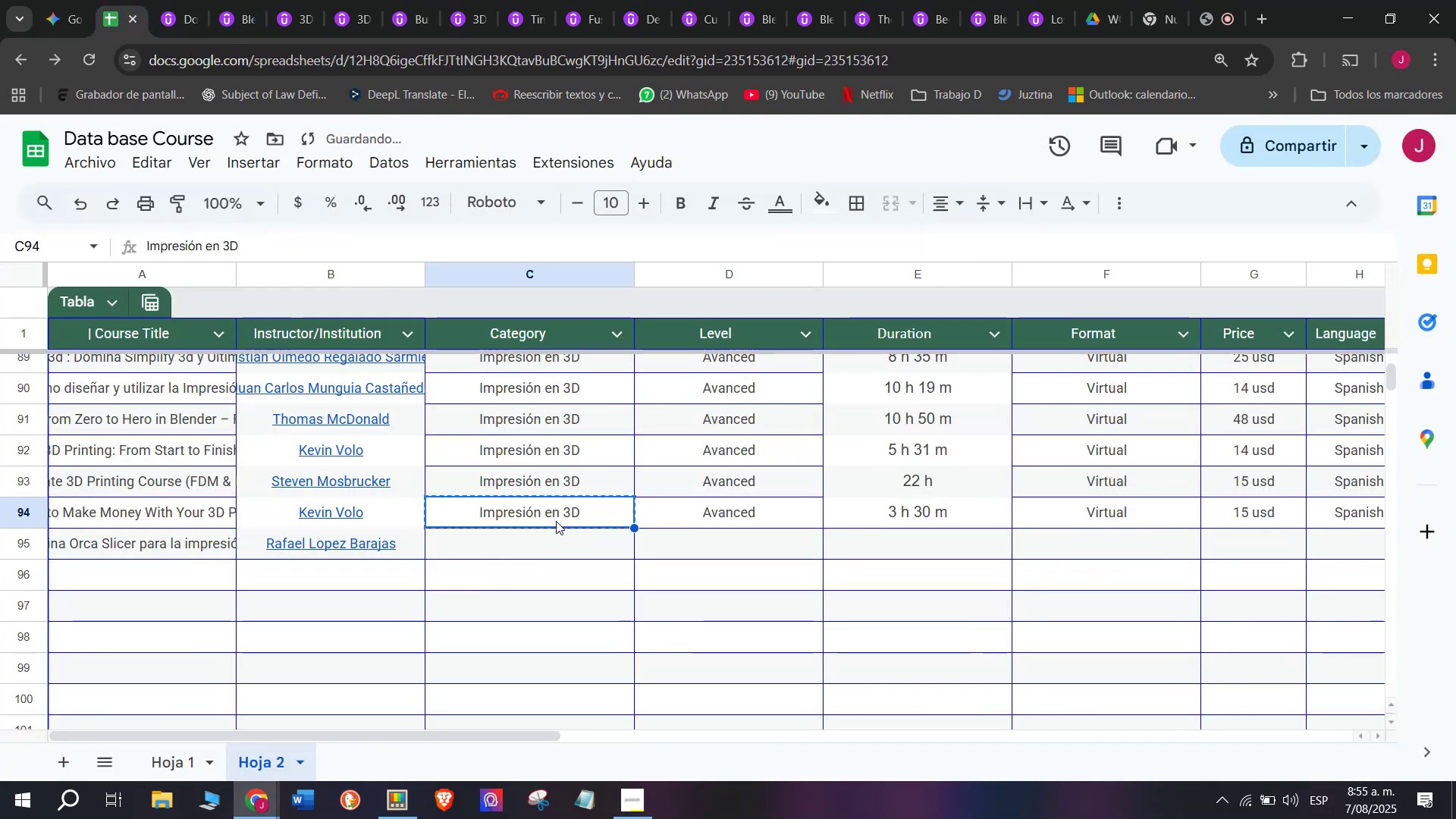 
key(Break)
 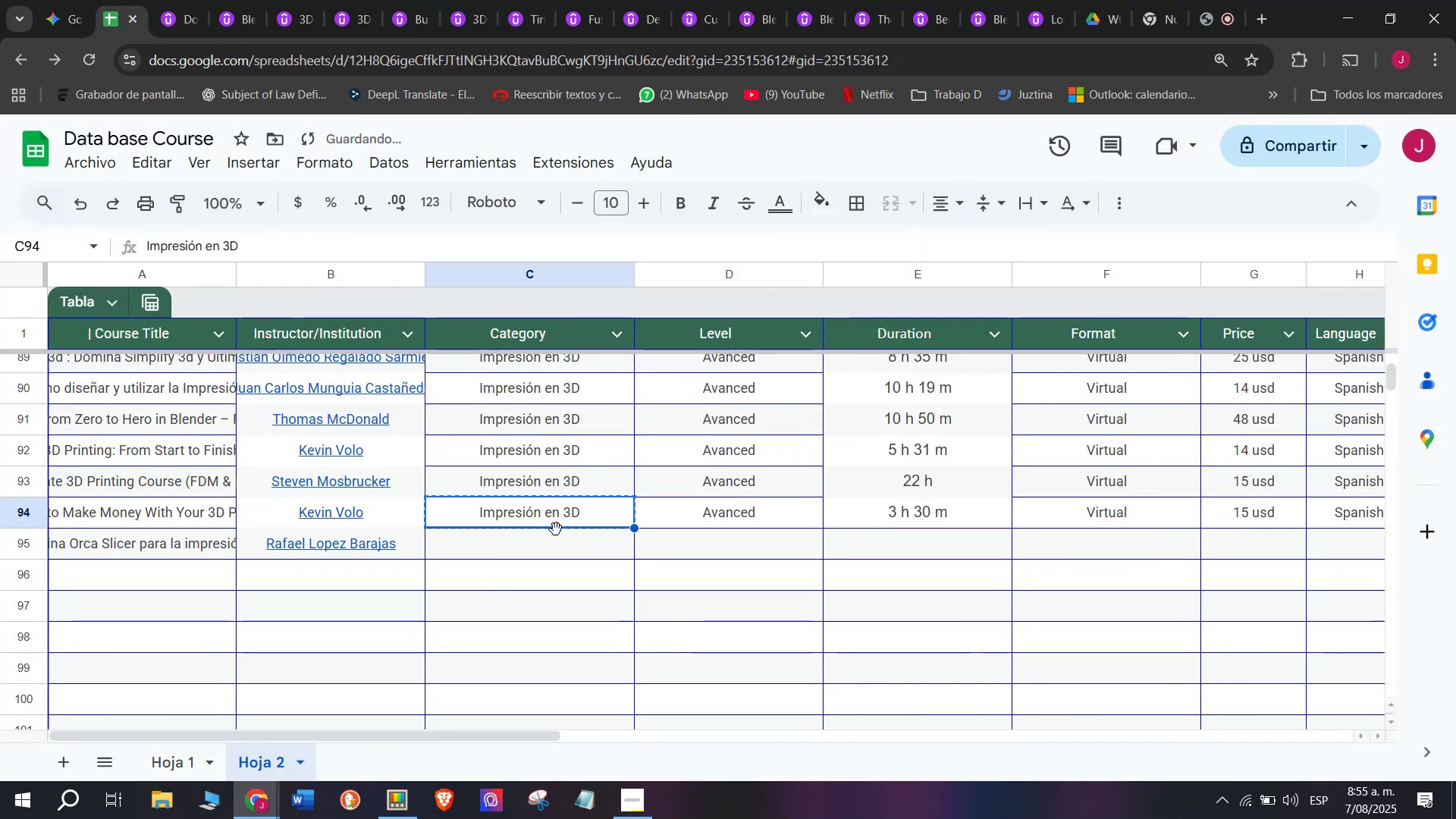 
key(Control+ControlLeft)
 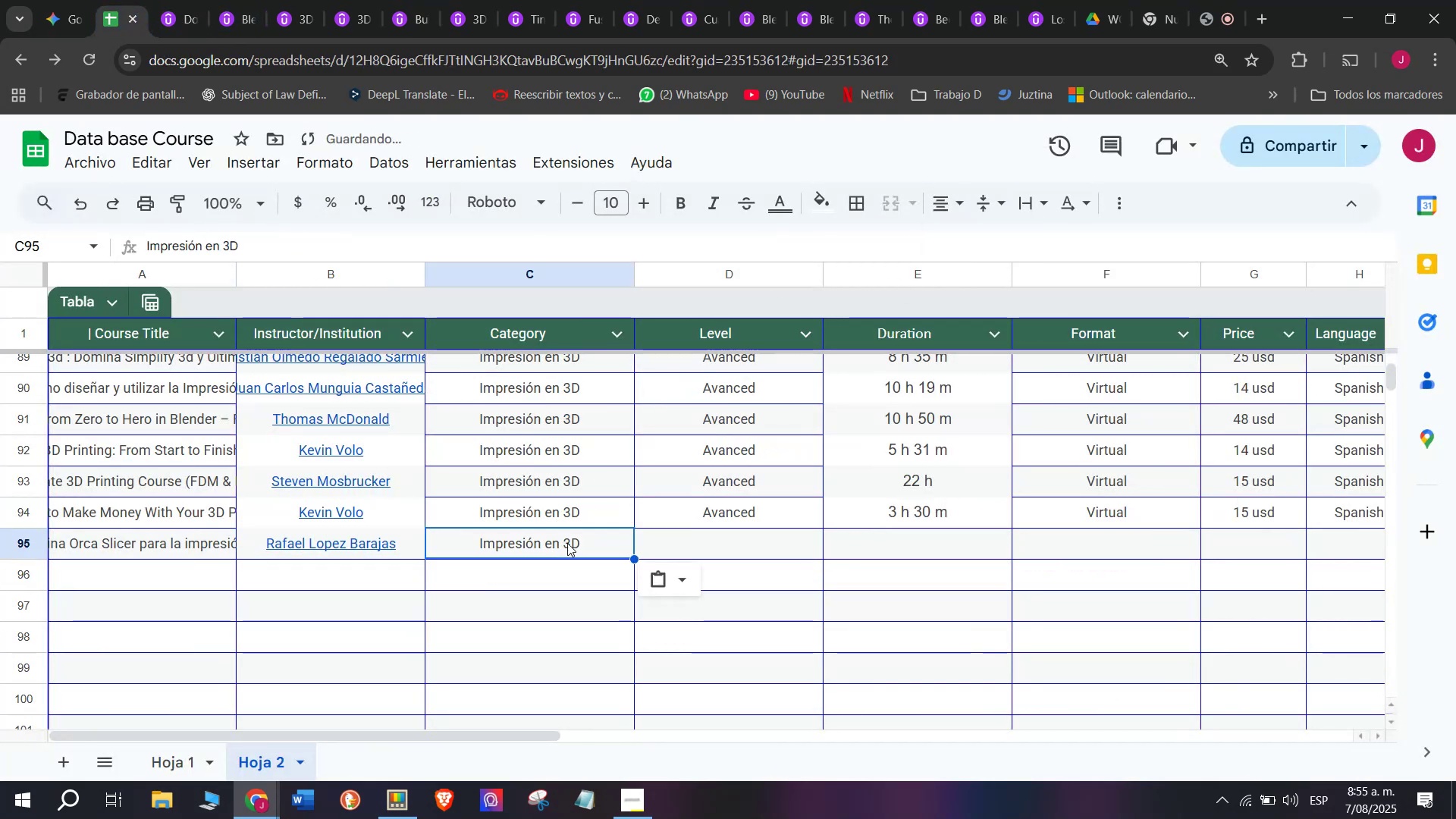 
key(Control+C)
 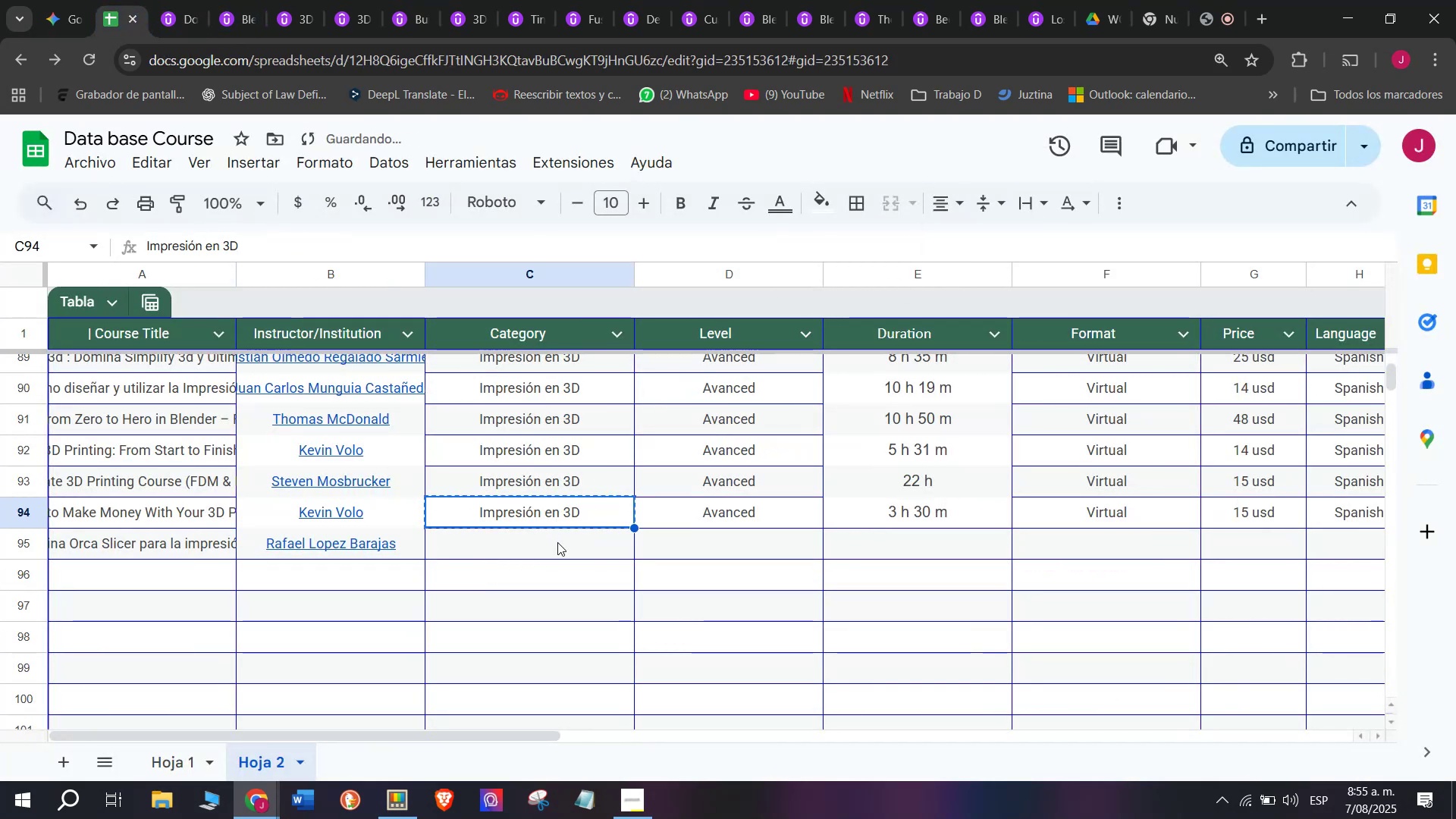 
double_click([557, 542])
 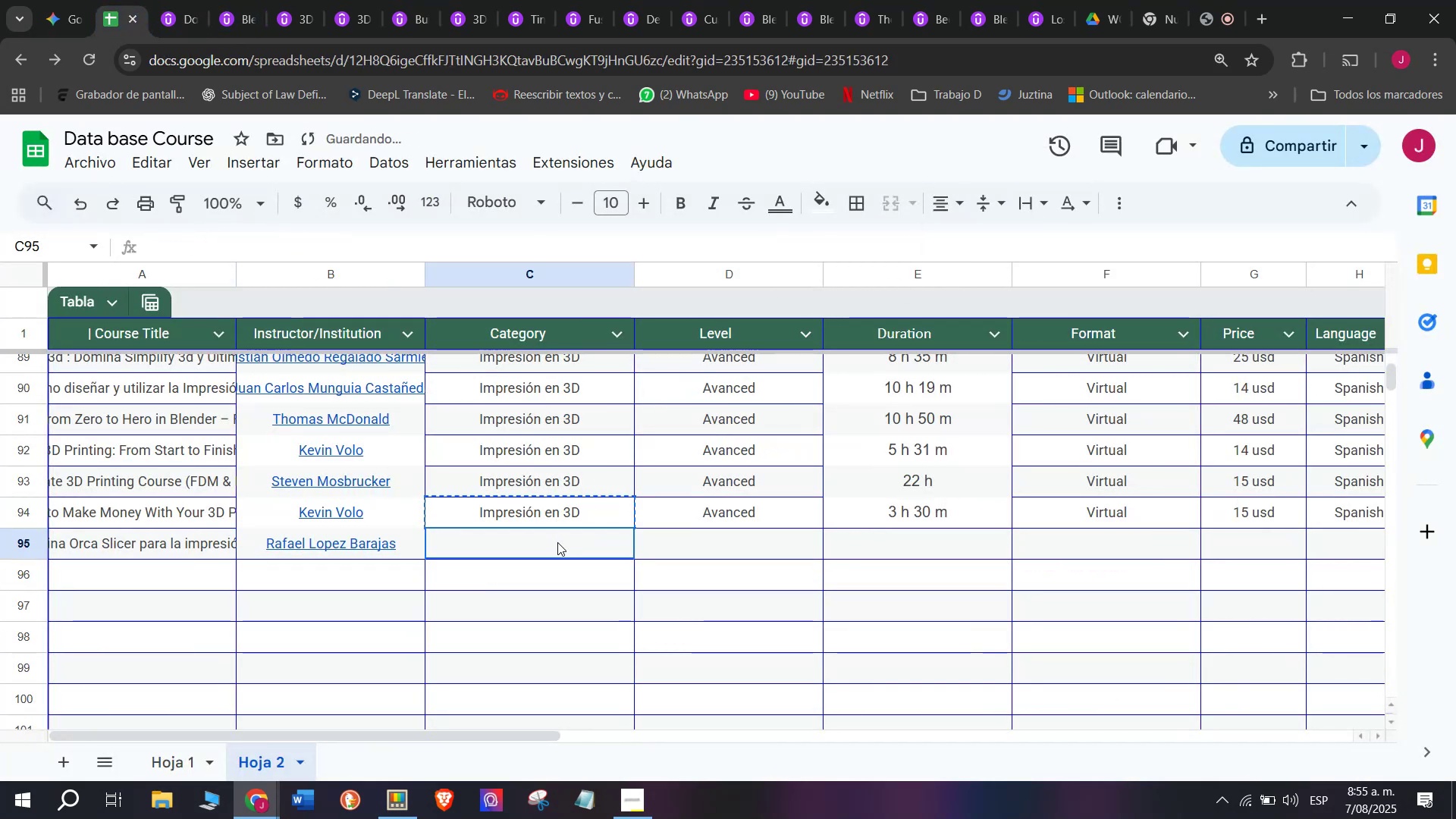 
key(Z)
 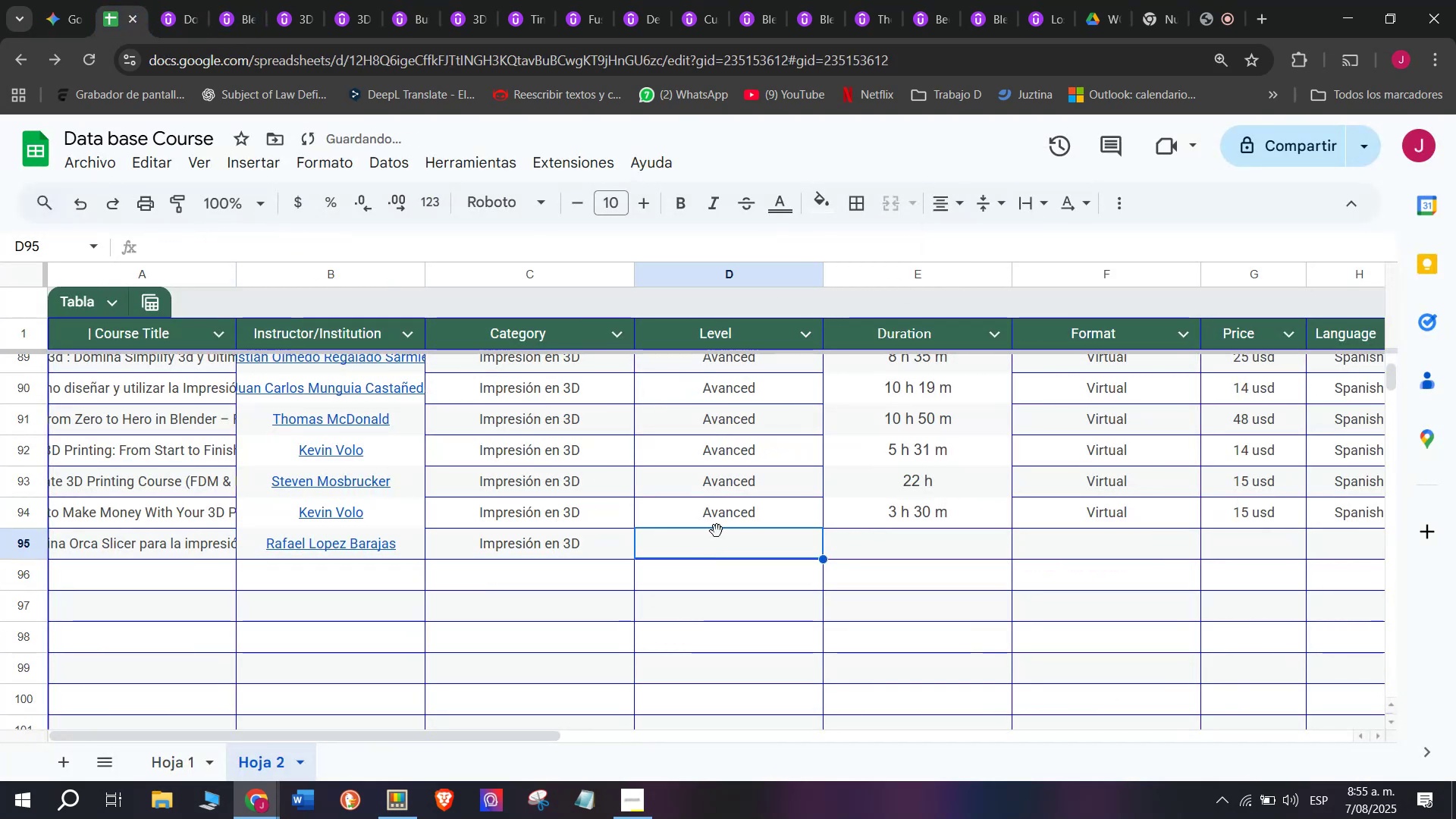 
key(Control+ControlLeft)
 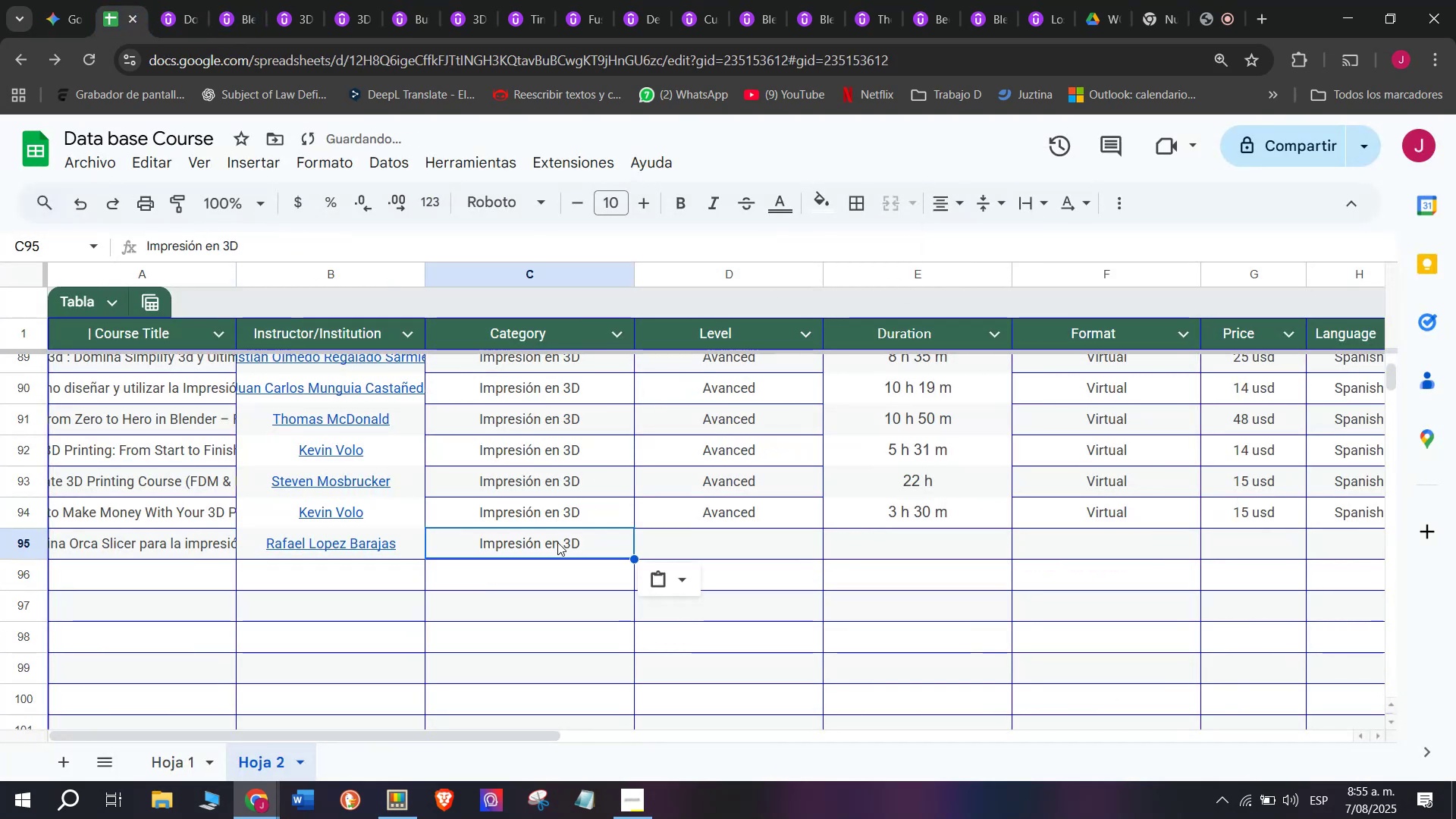 
key(Control+V)
 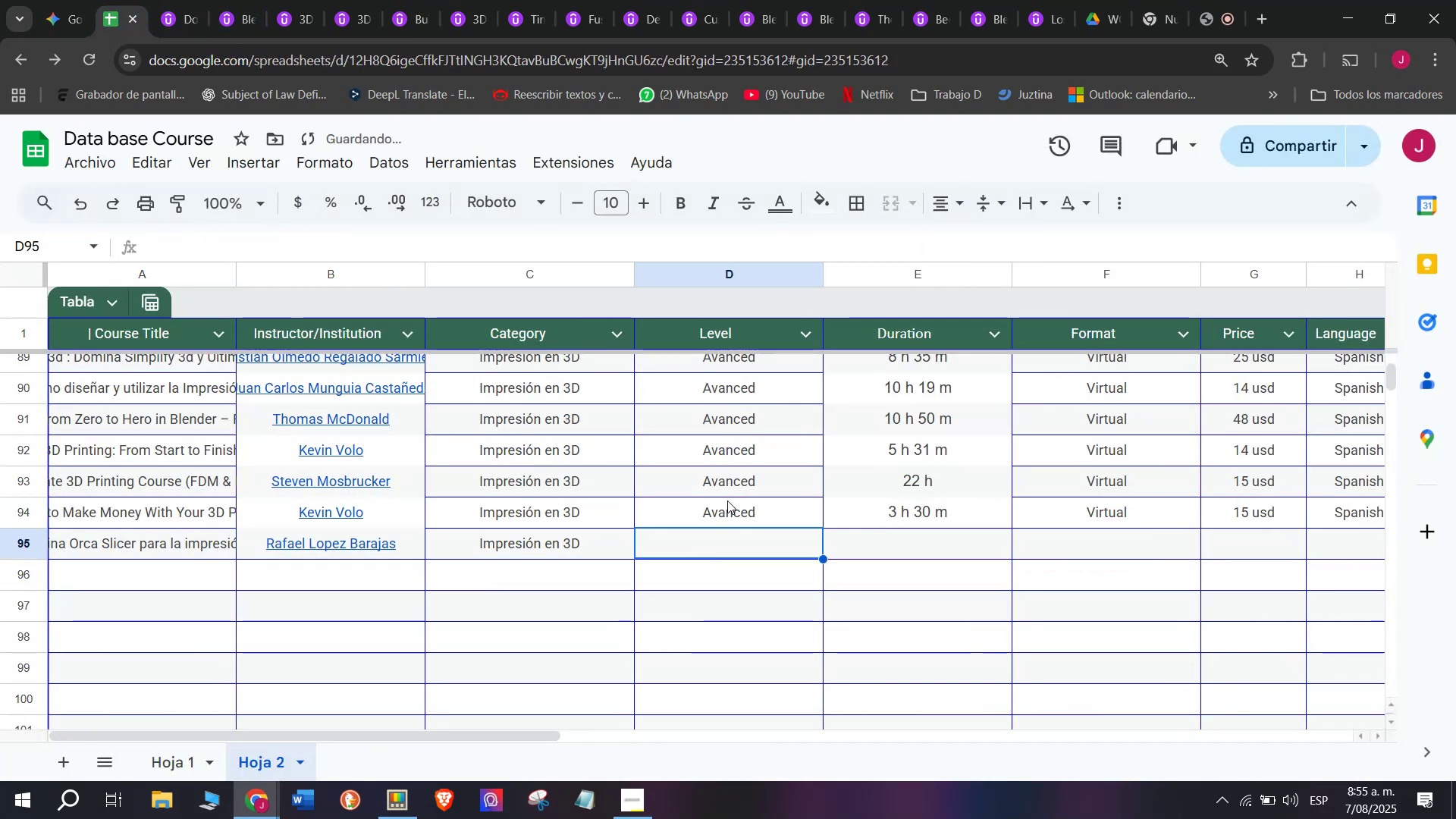 
triple_click([727, 499])
 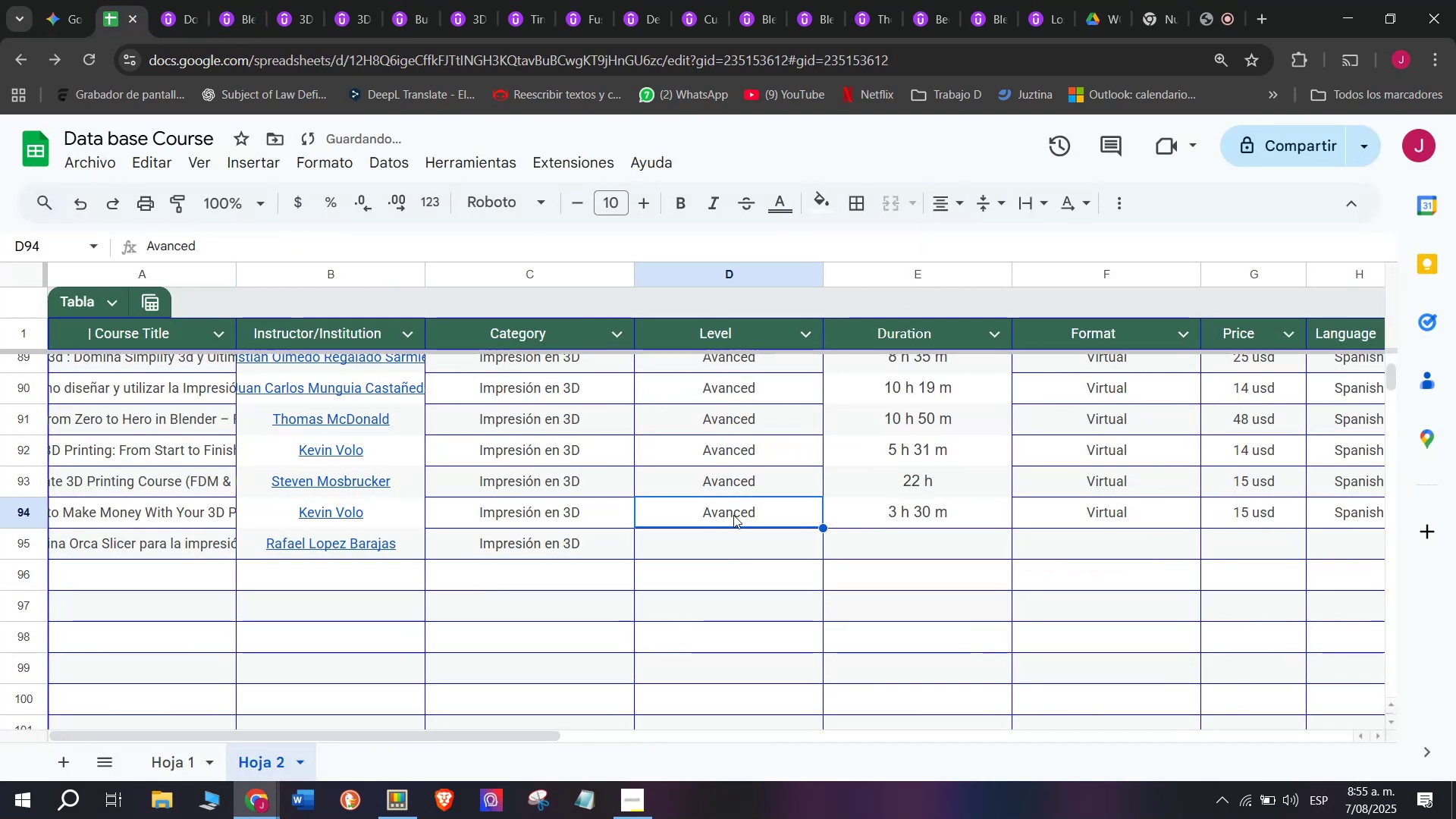 
key(Break)
 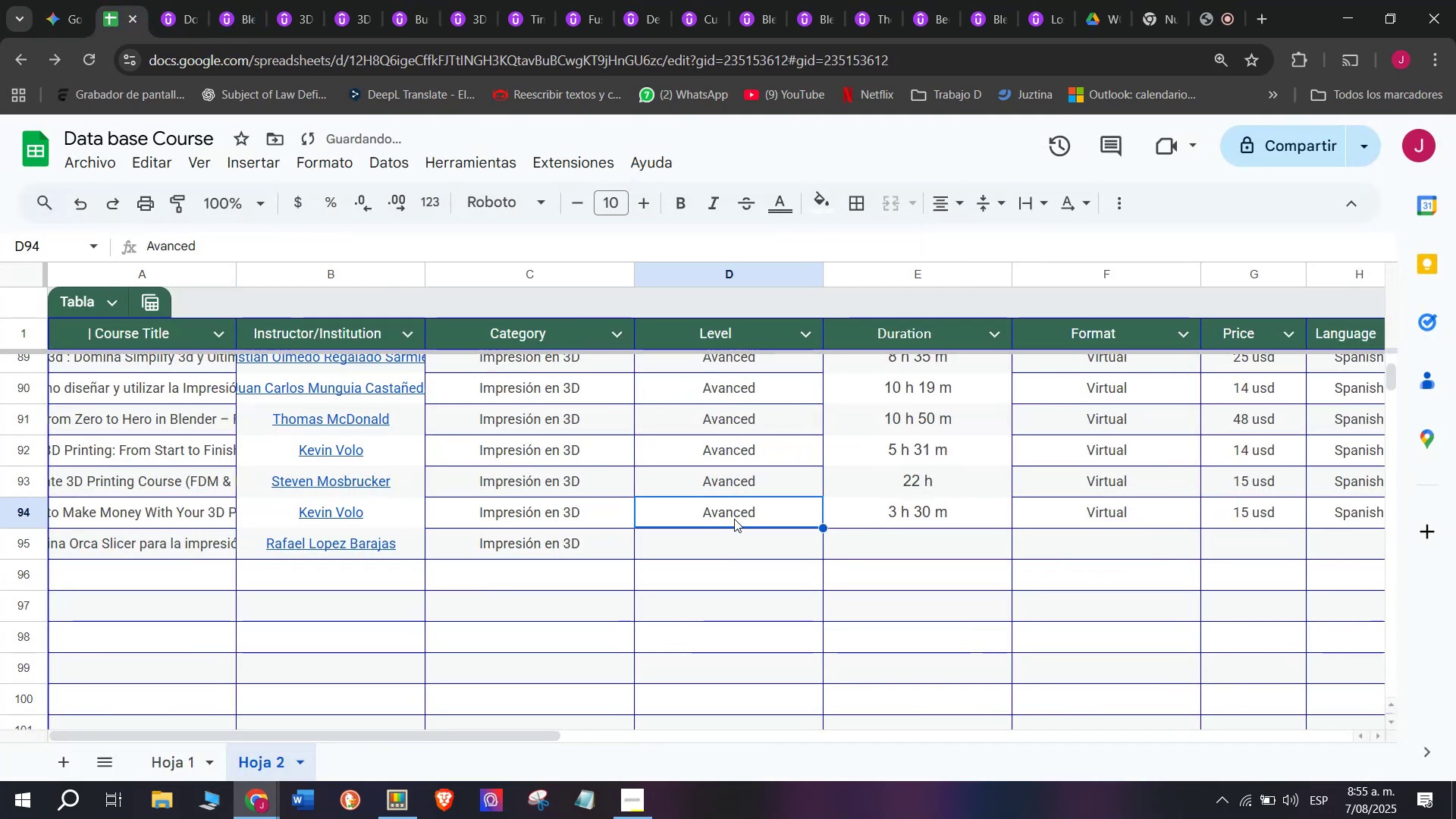 
key(Control+ControlLeft)
 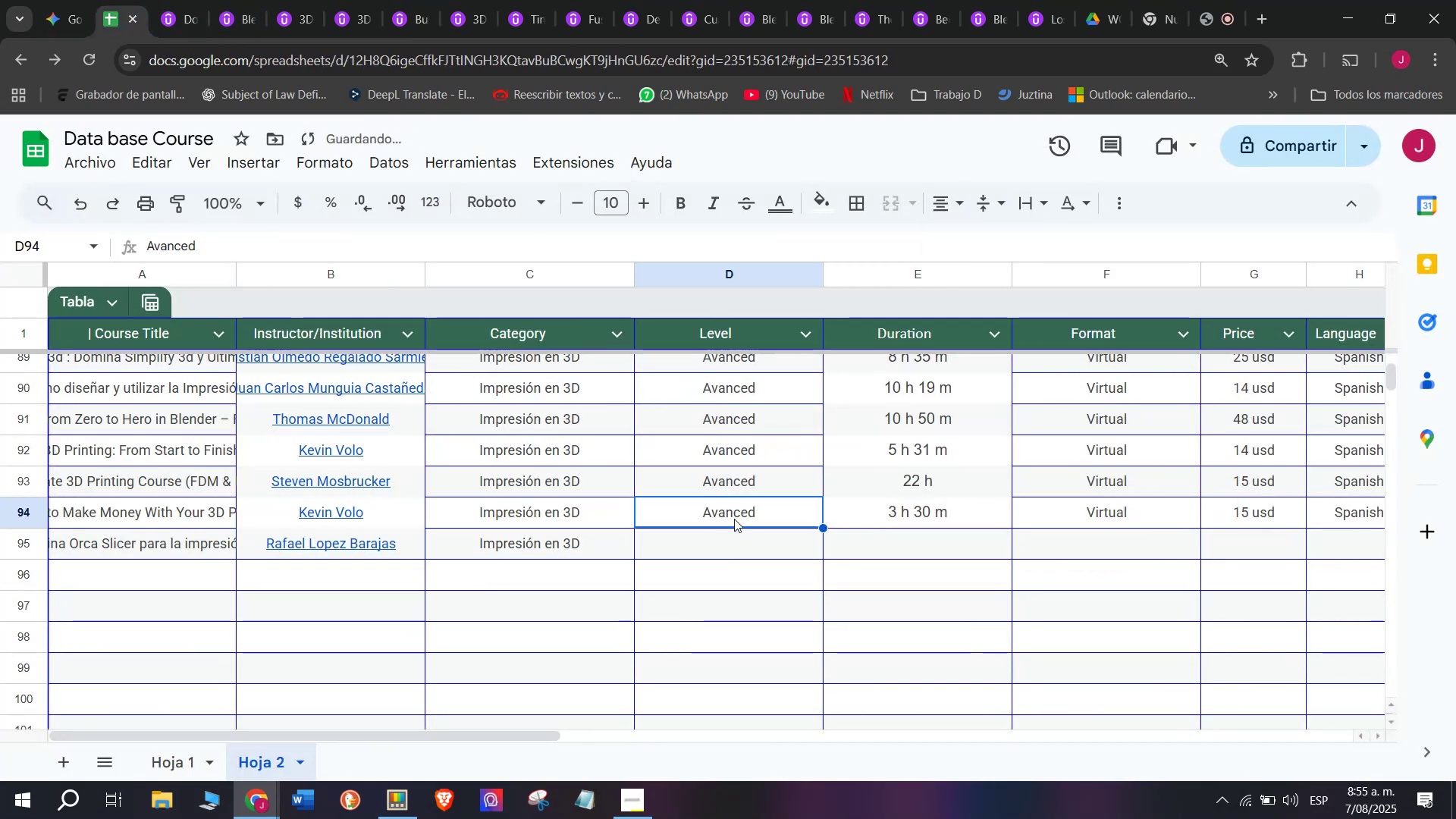 
key(Control+C)
 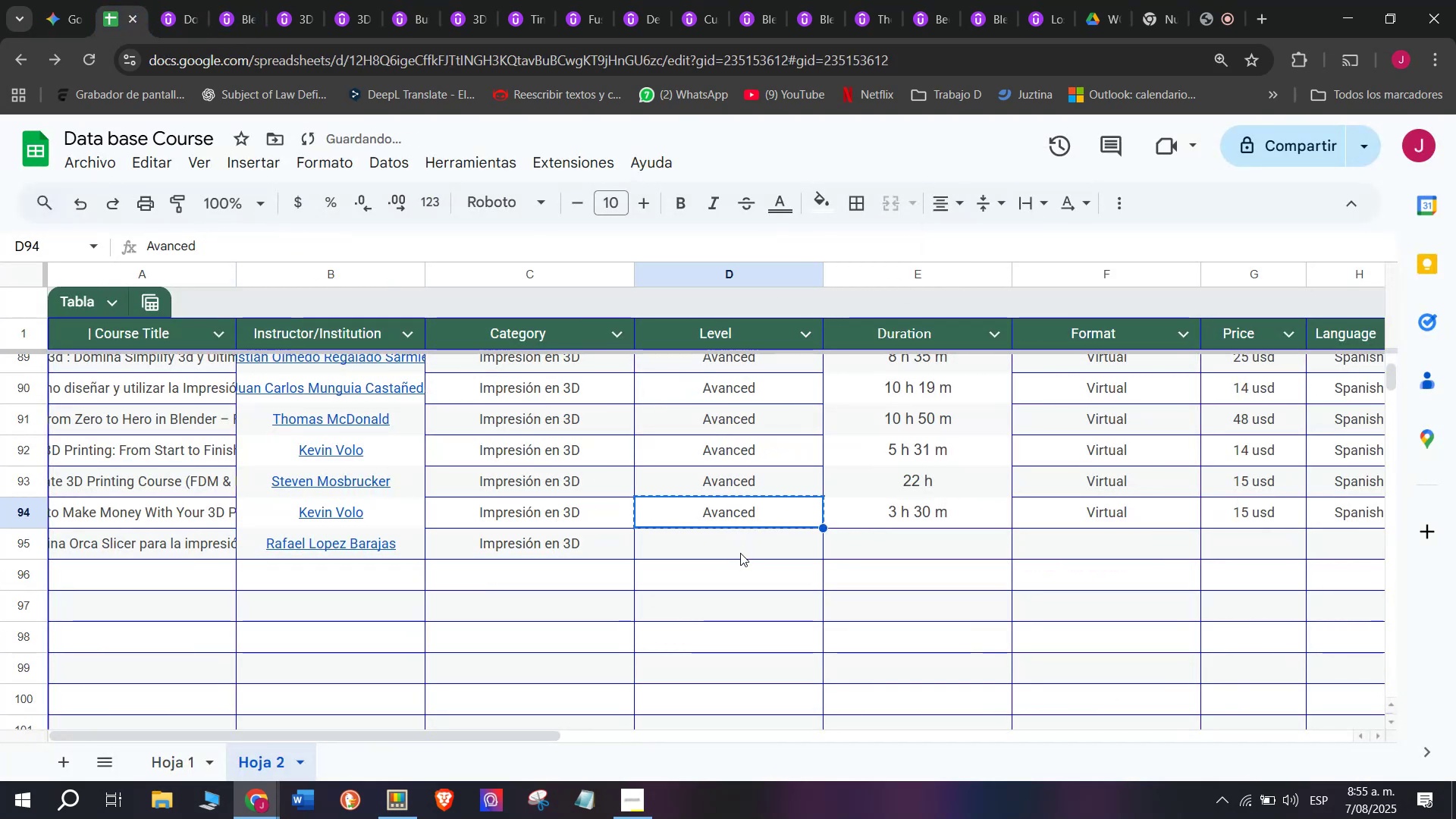 
key(Z)
 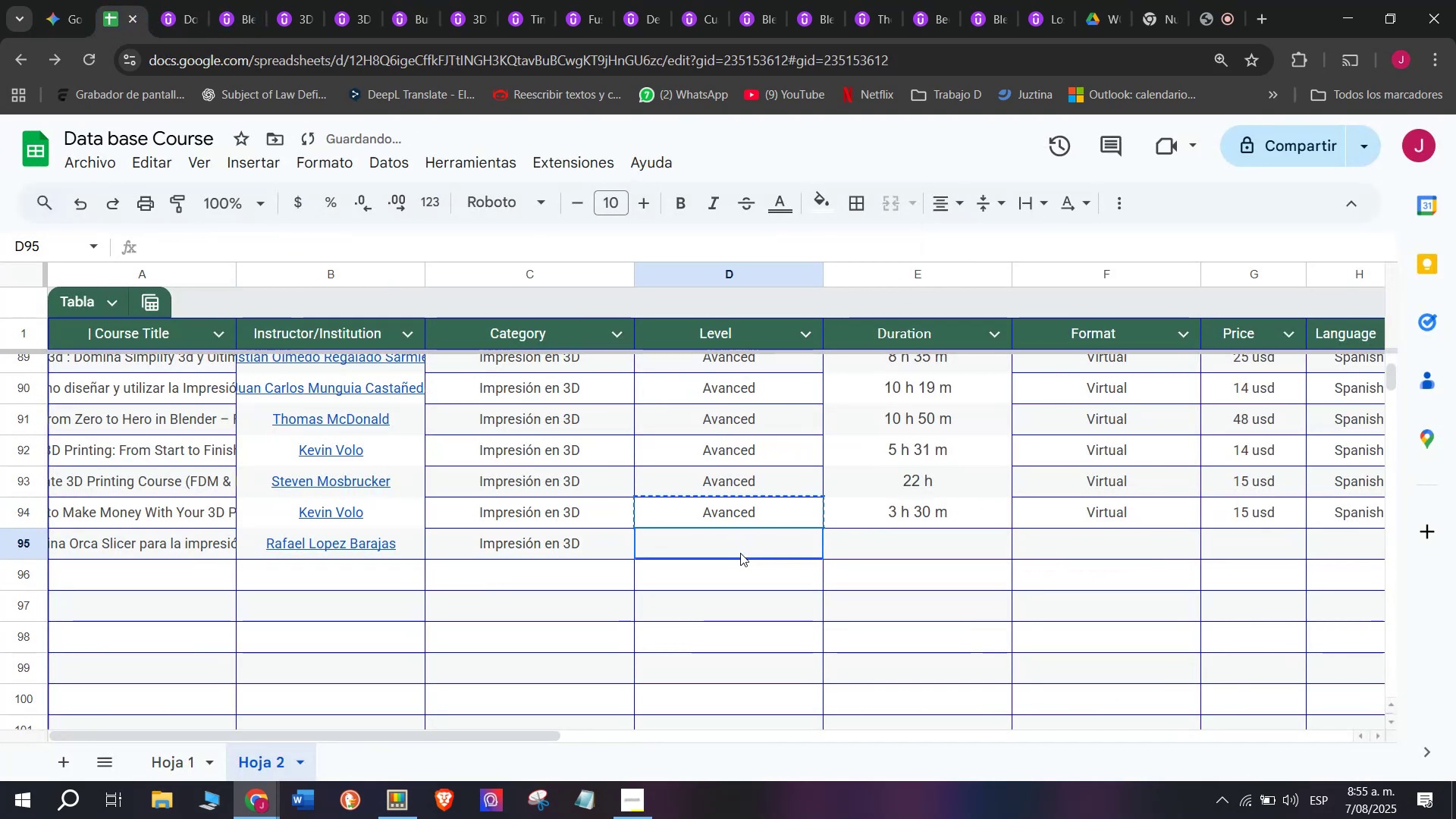 
key(Control+ControlLeft)
 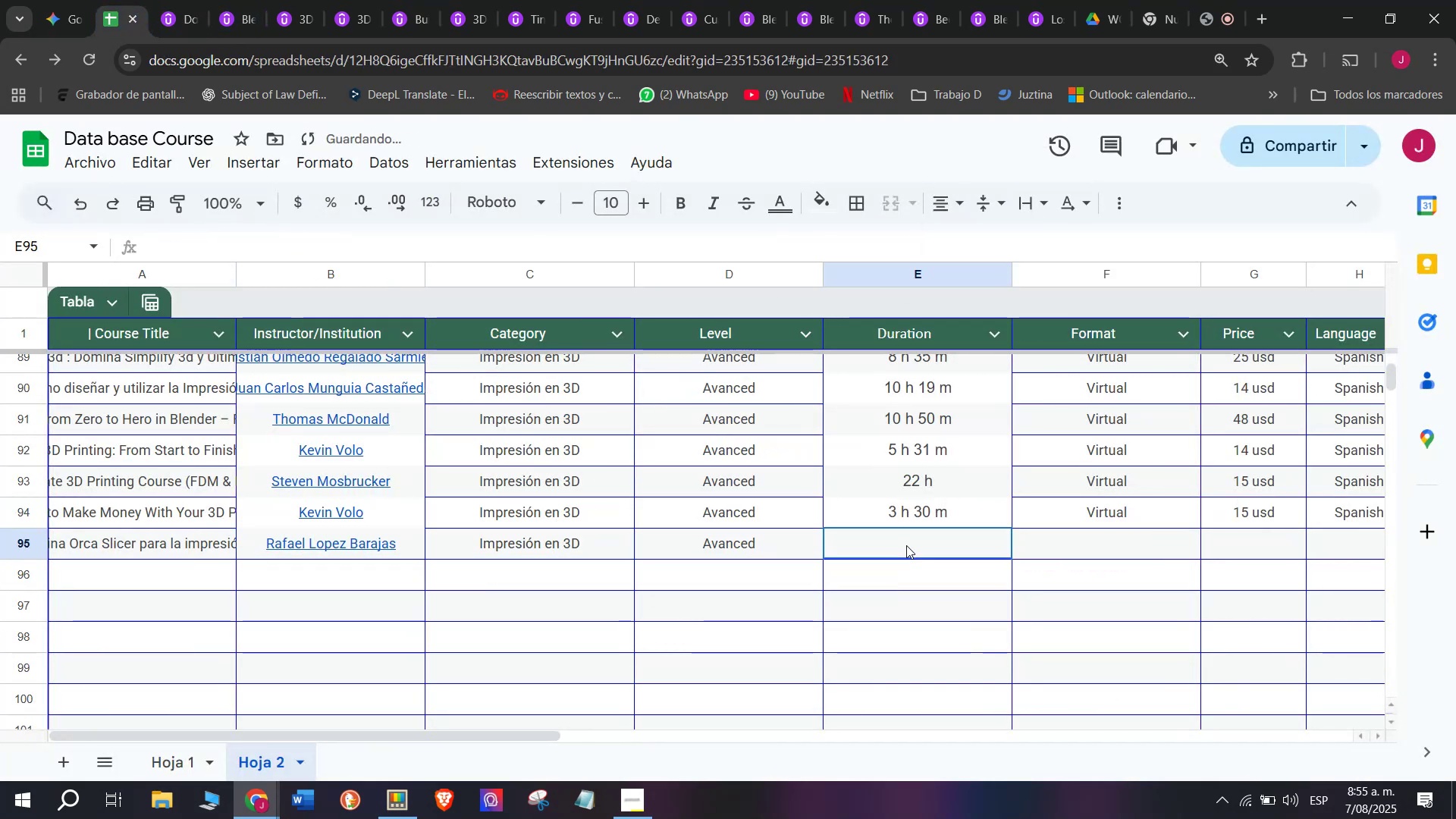 
key(Control+V)
 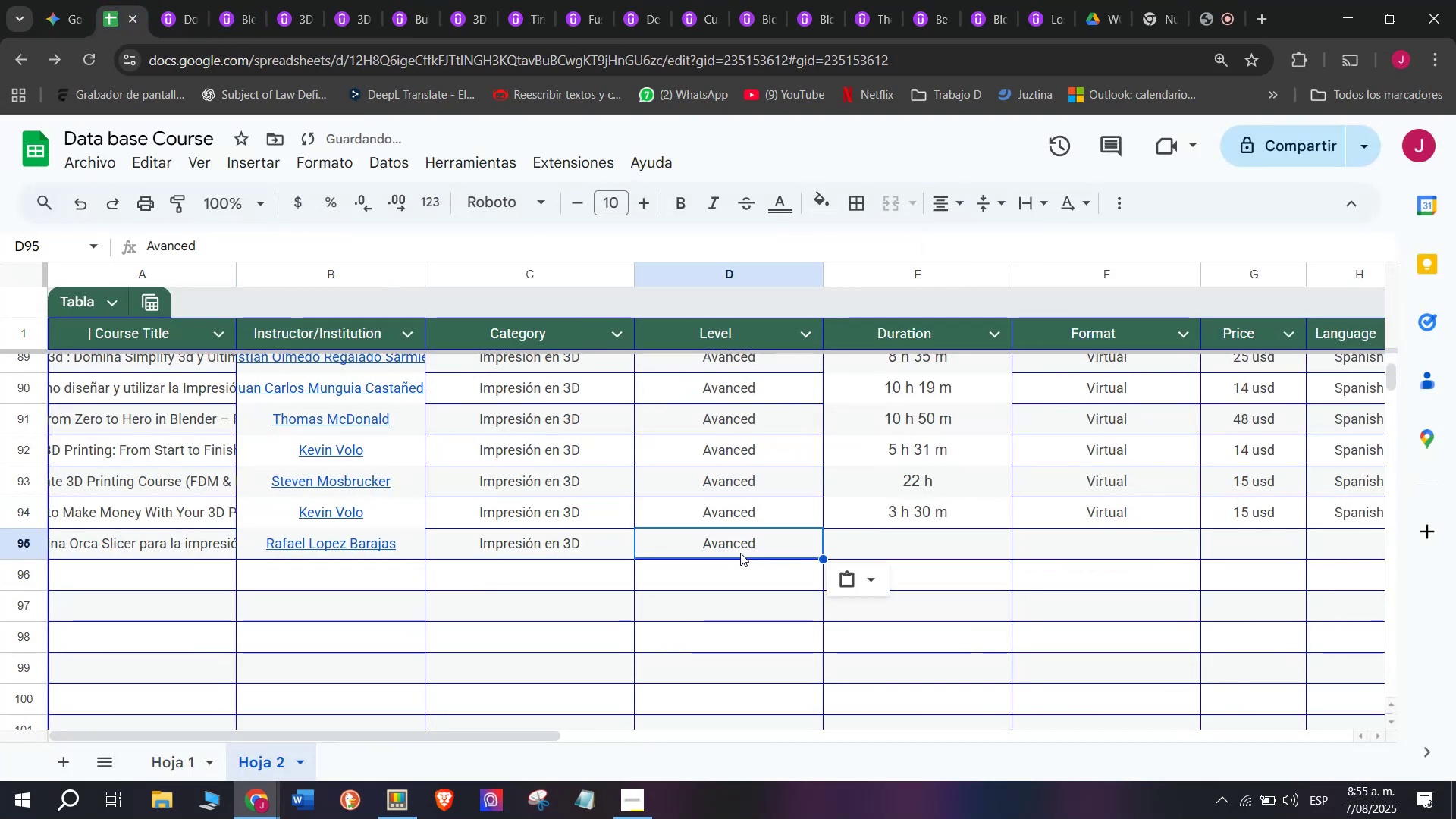 
left_click([740, 553])
 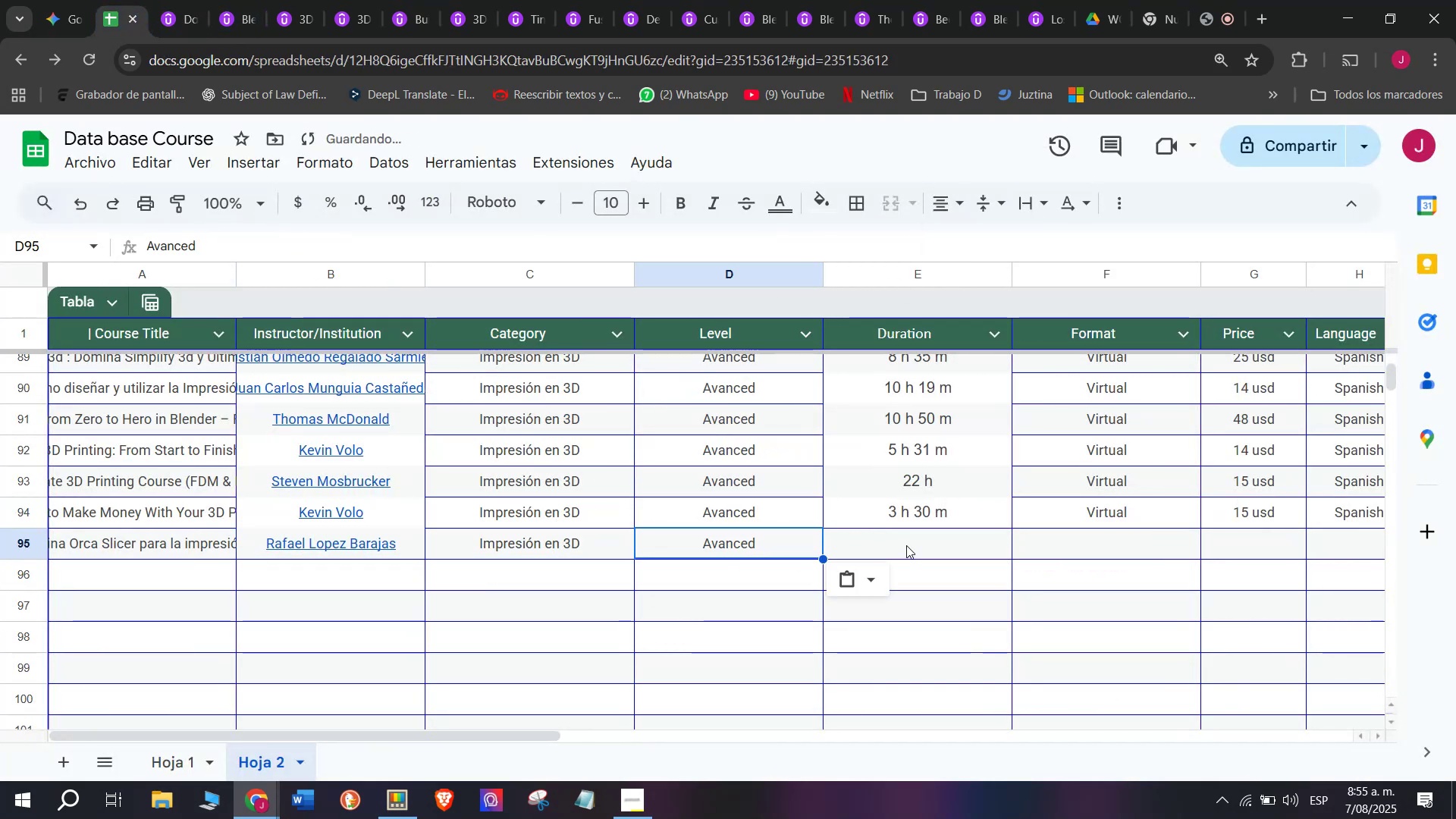 
left_click([906, 545])
 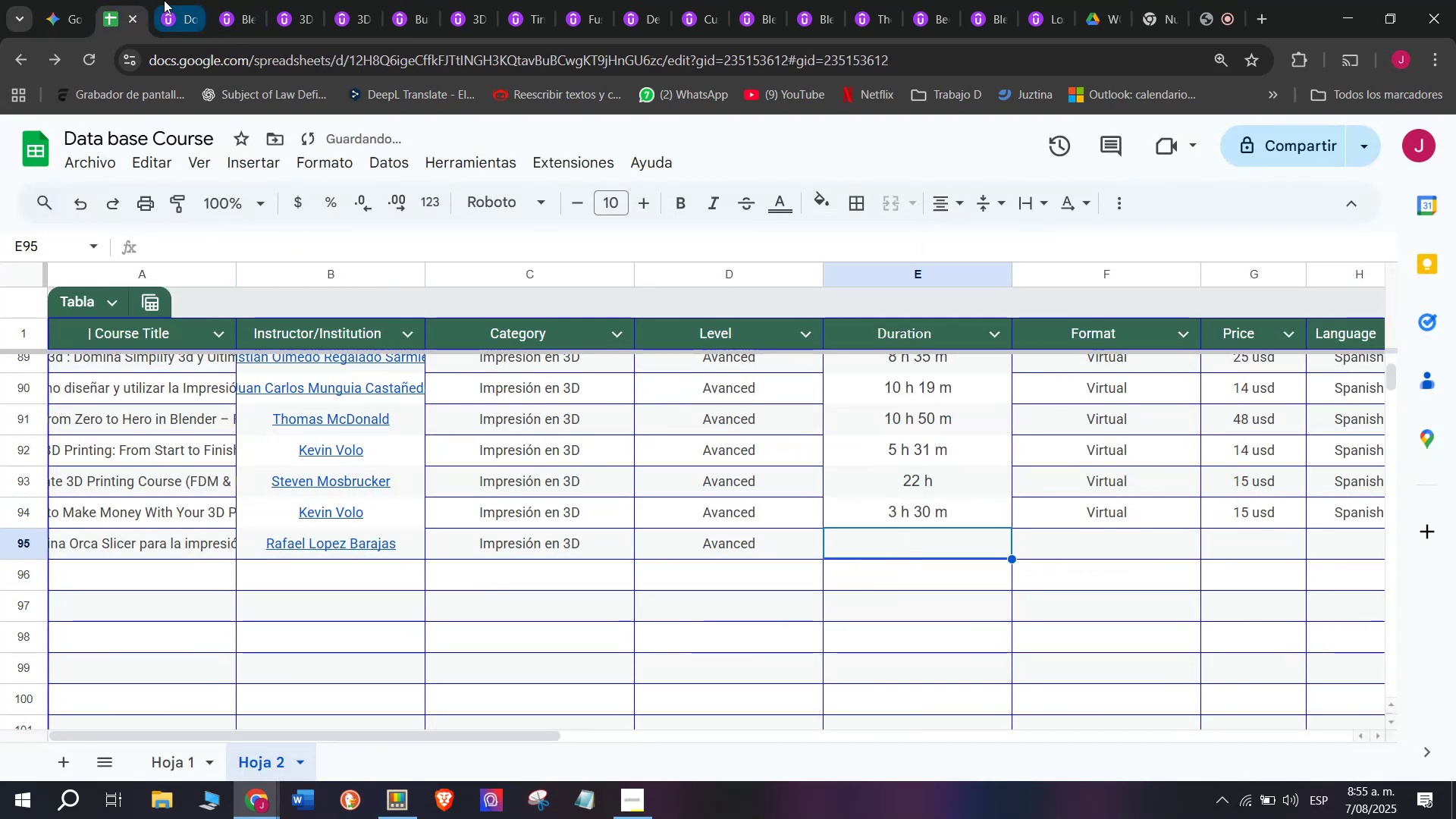 
left_click([165, 0])
 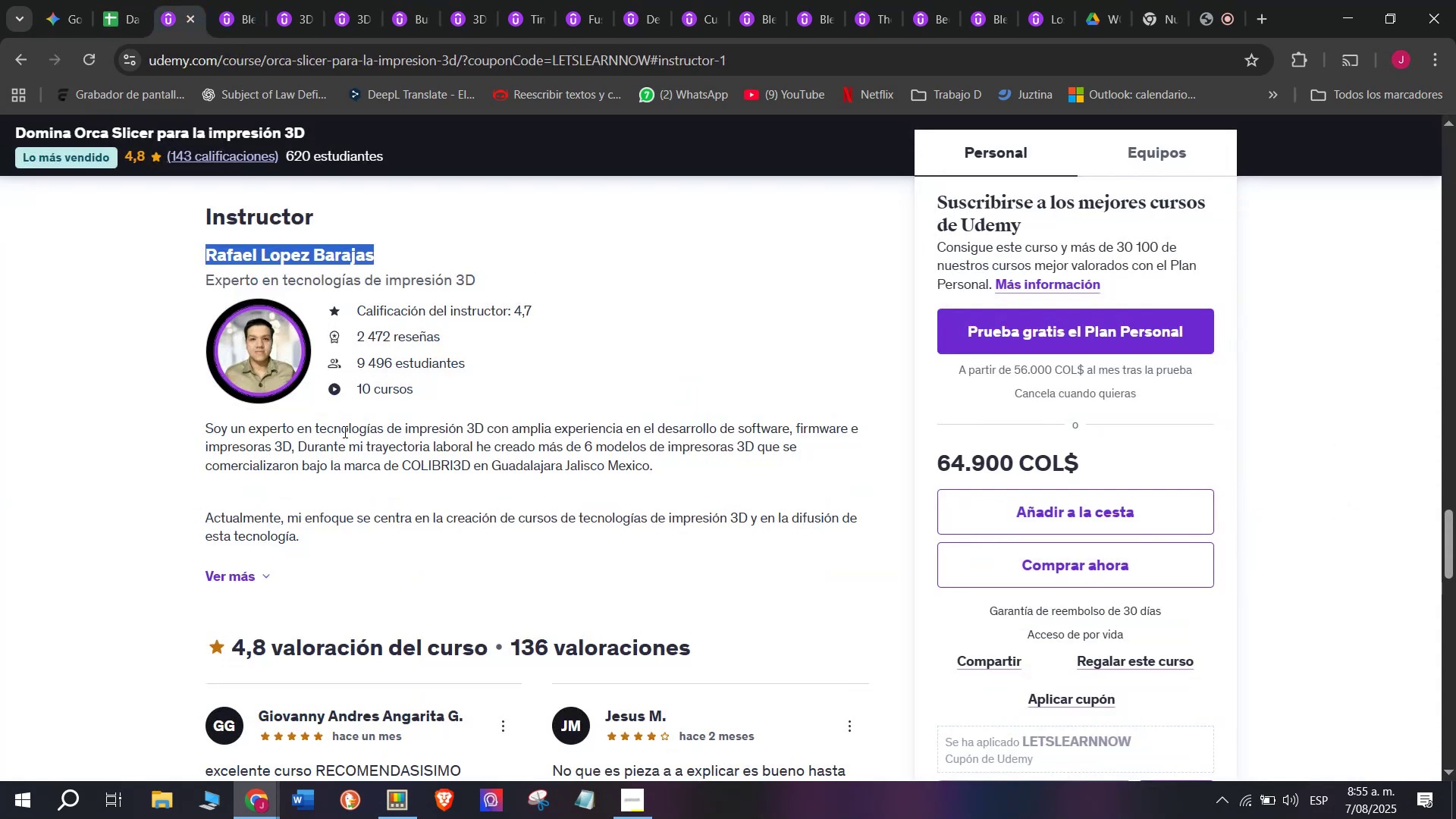 
scroll: coordinate [260, 491], scroll_direction: up, amount: 10.0
 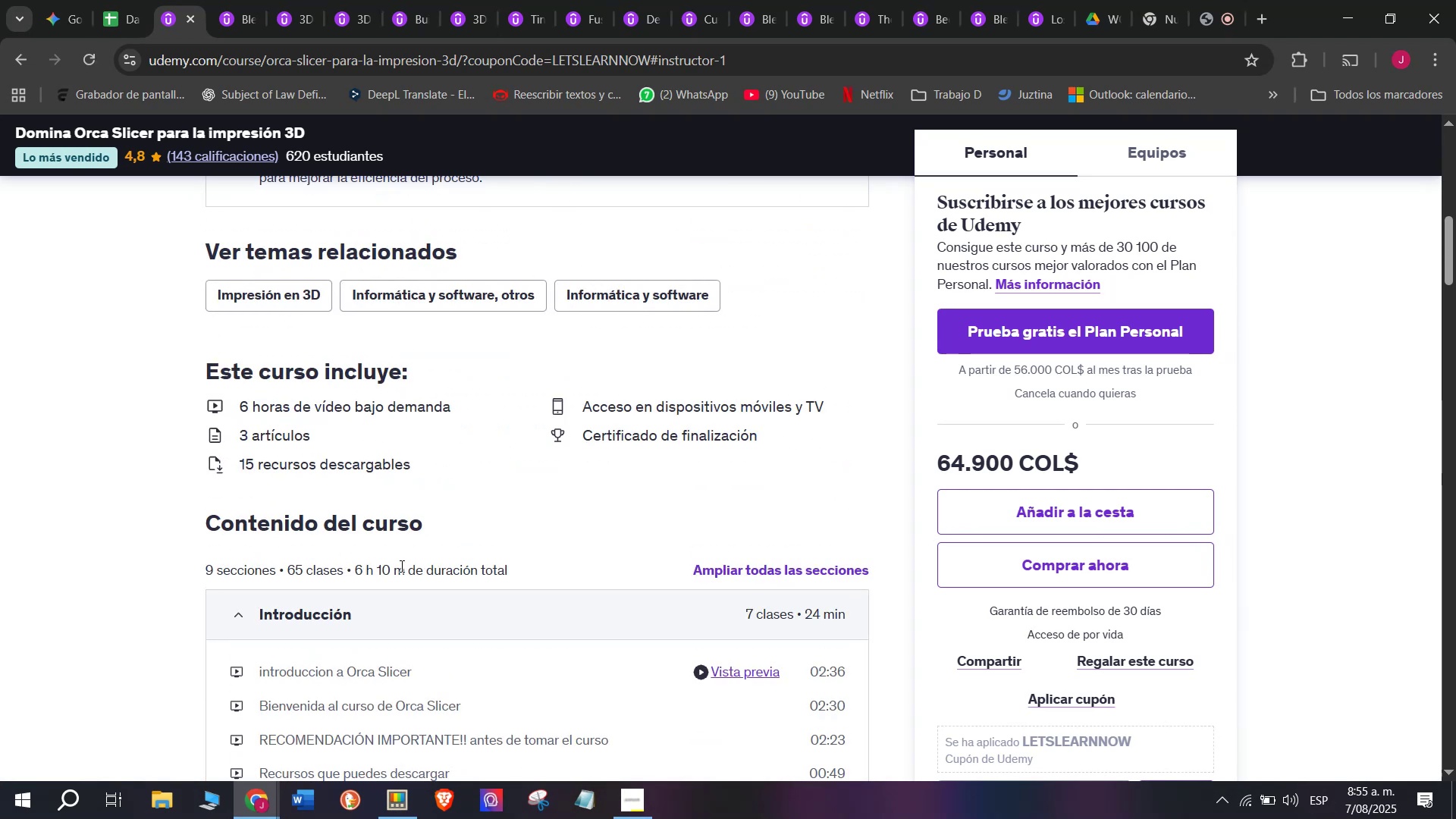 
left_click_drag(start_coordinate=[403, 568], to_coordinate=[355, 569])
 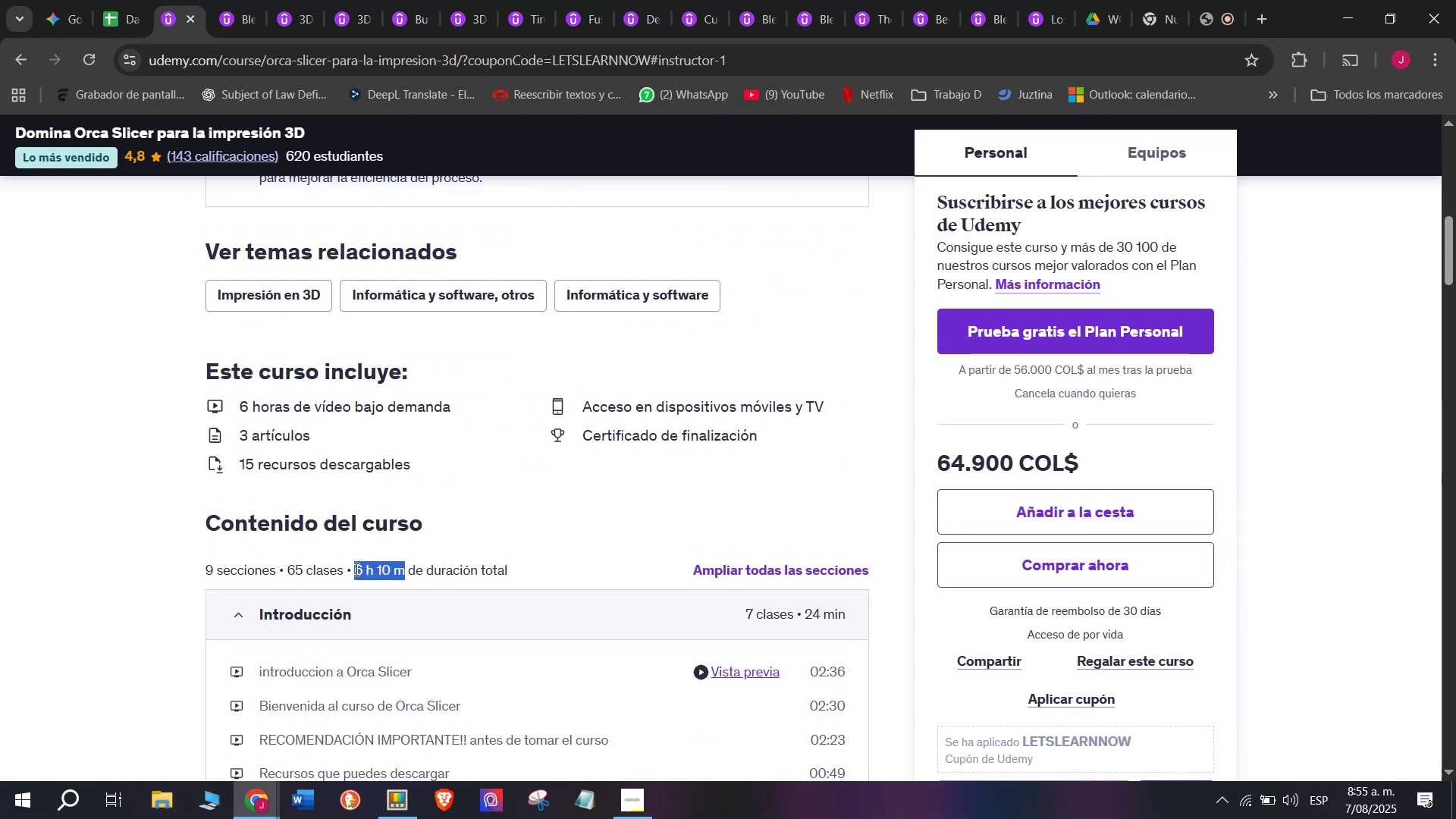 
key(Control+ControlLeft)
 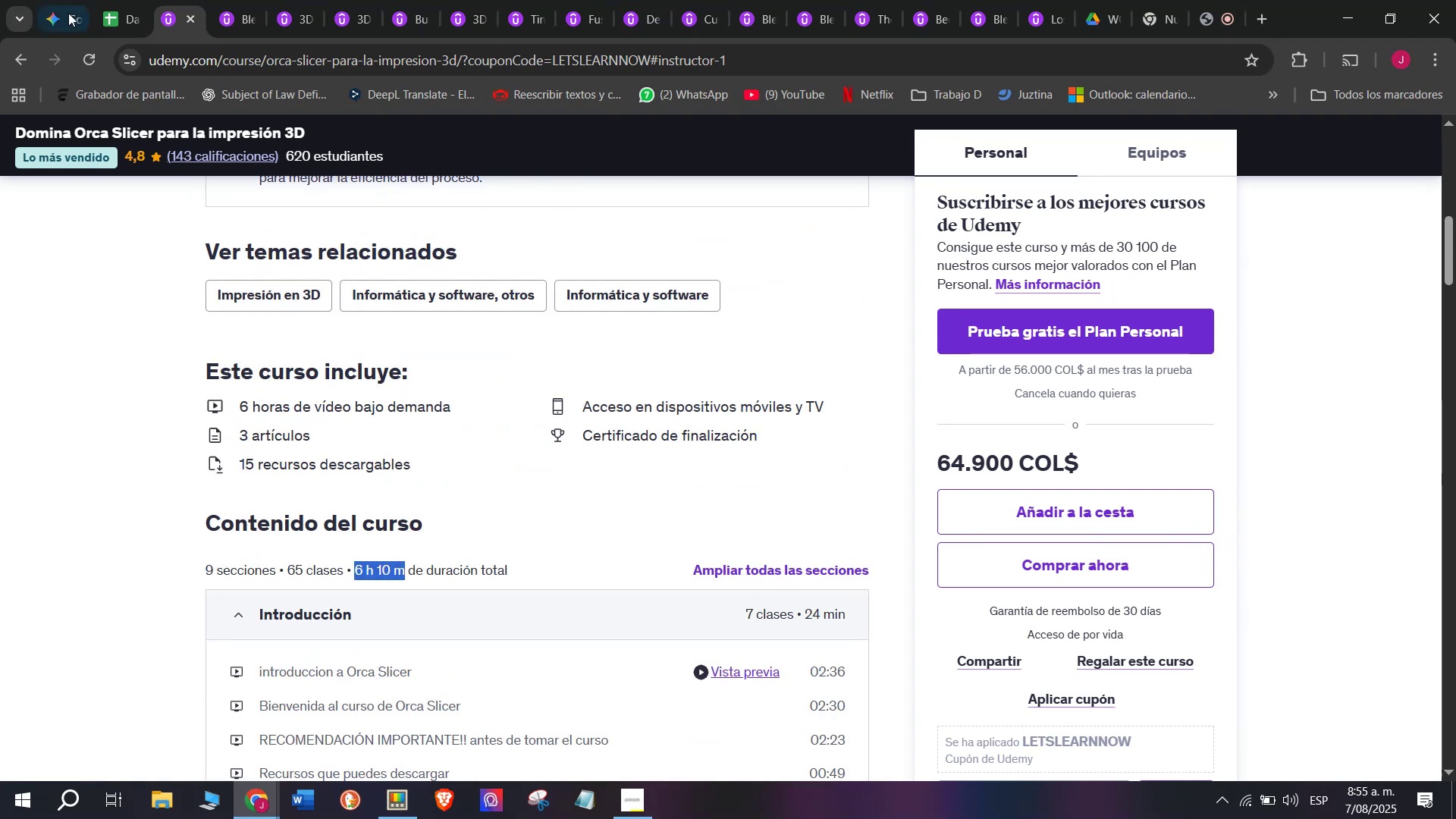 
key(Control+C)
 